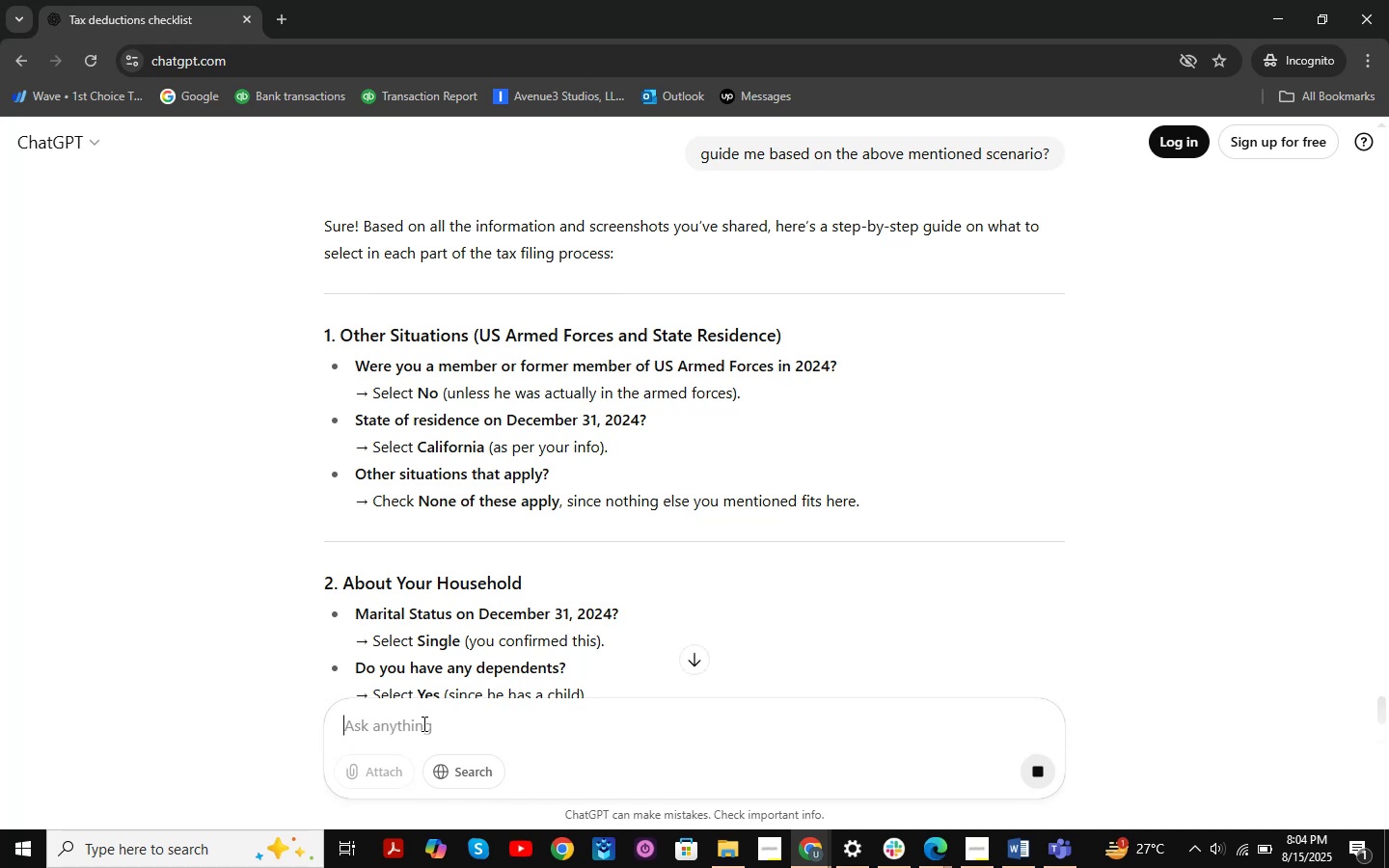 
scroll: coordinate [422, 527], scroll_direction: down, amount: 14.0
 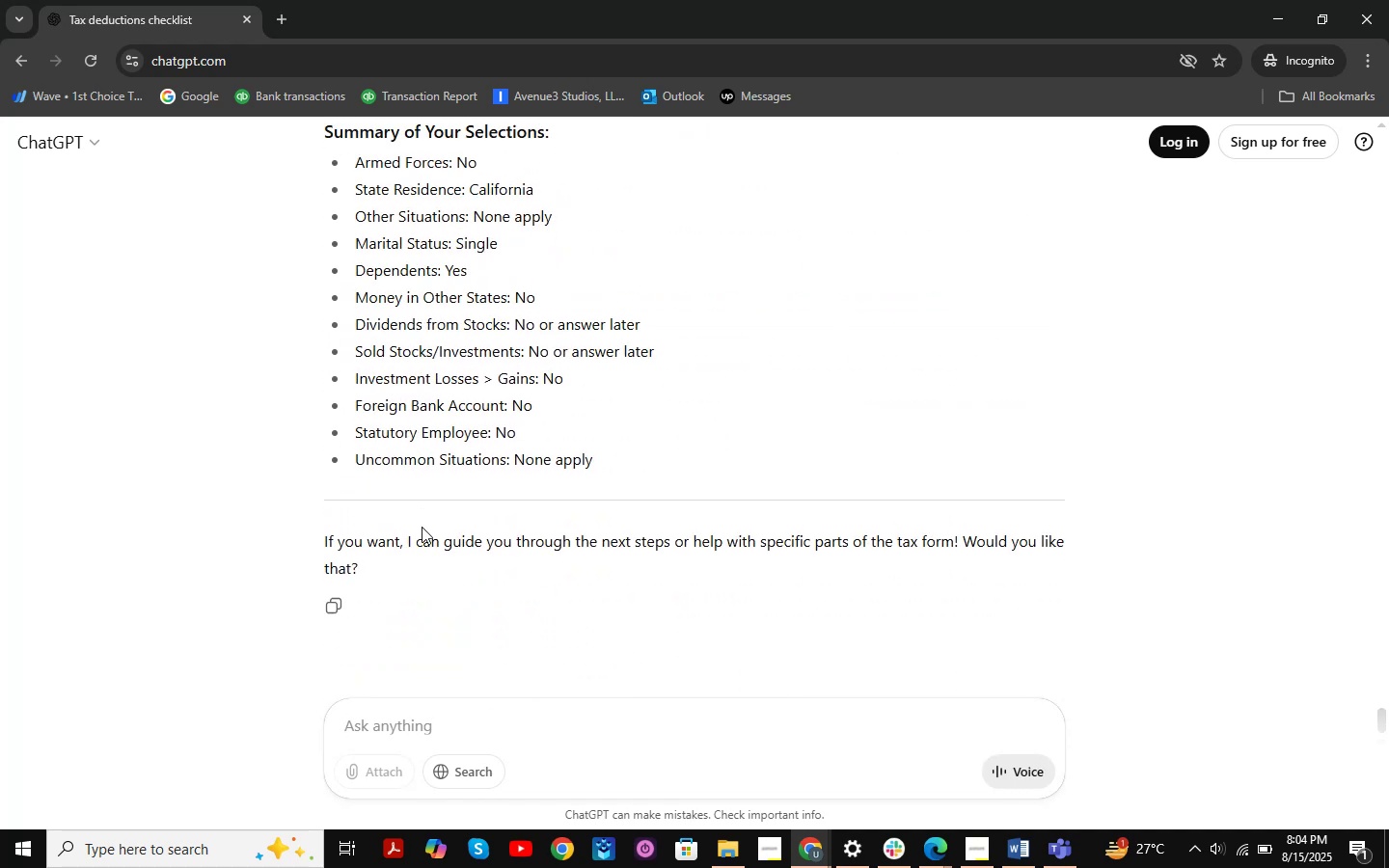 
scroll: coordinate [422, 527], scroll_direction: up, amount: 2.0
 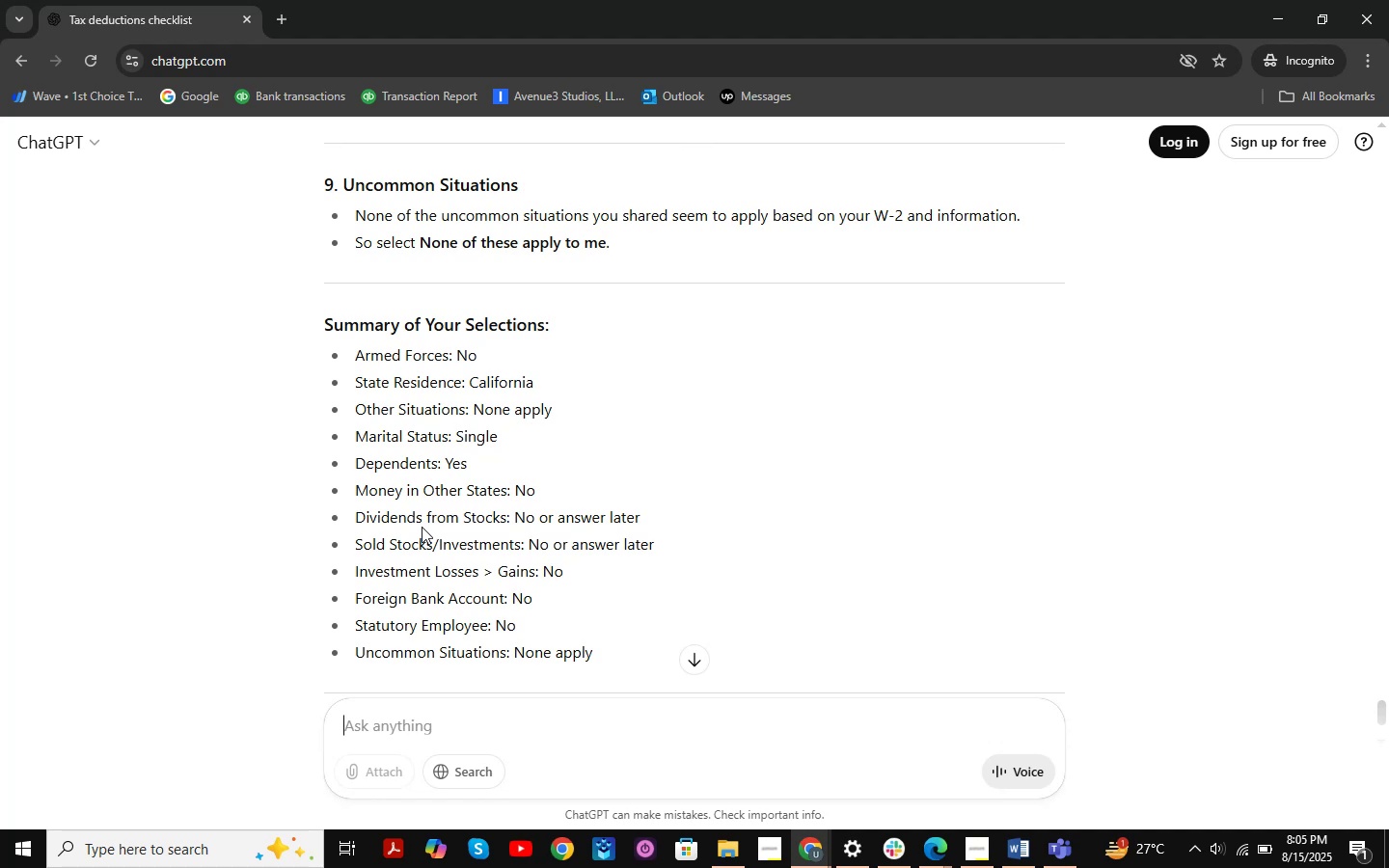 
wait(7.38)
 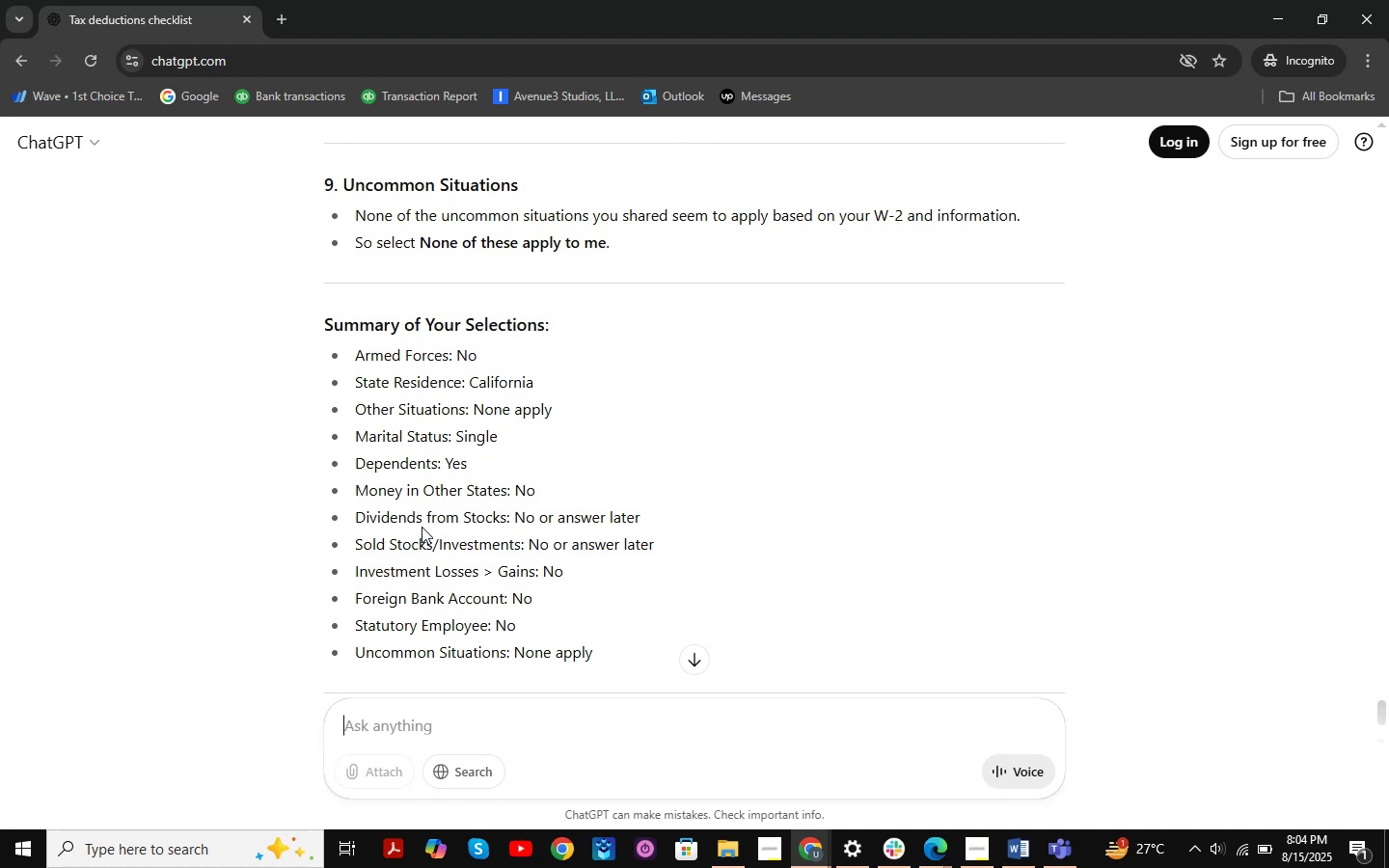 
scroll: coordinate [524, 371], scroll_direction: down, amount: 1.0
 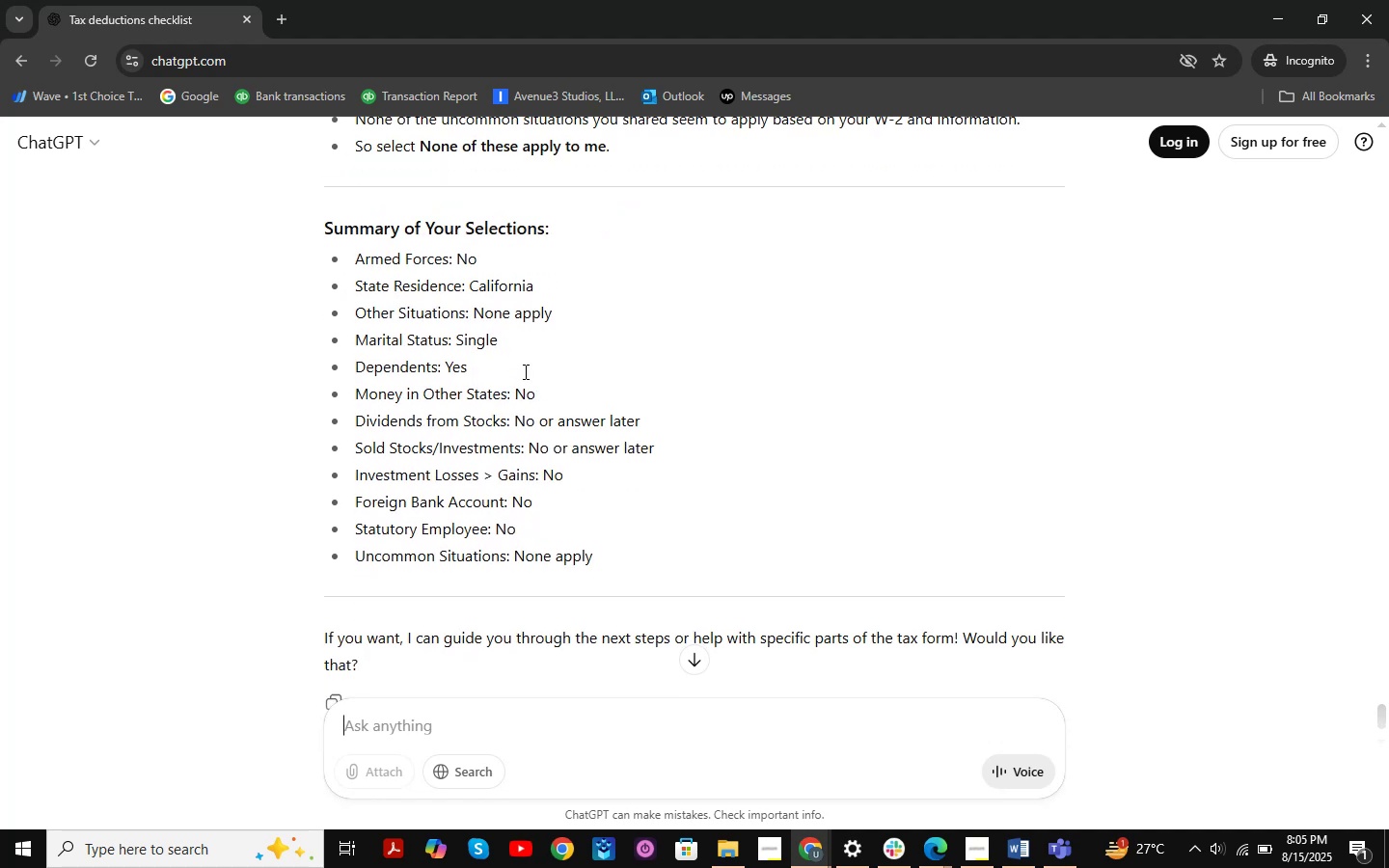 
key(Alt+AltLeft)
 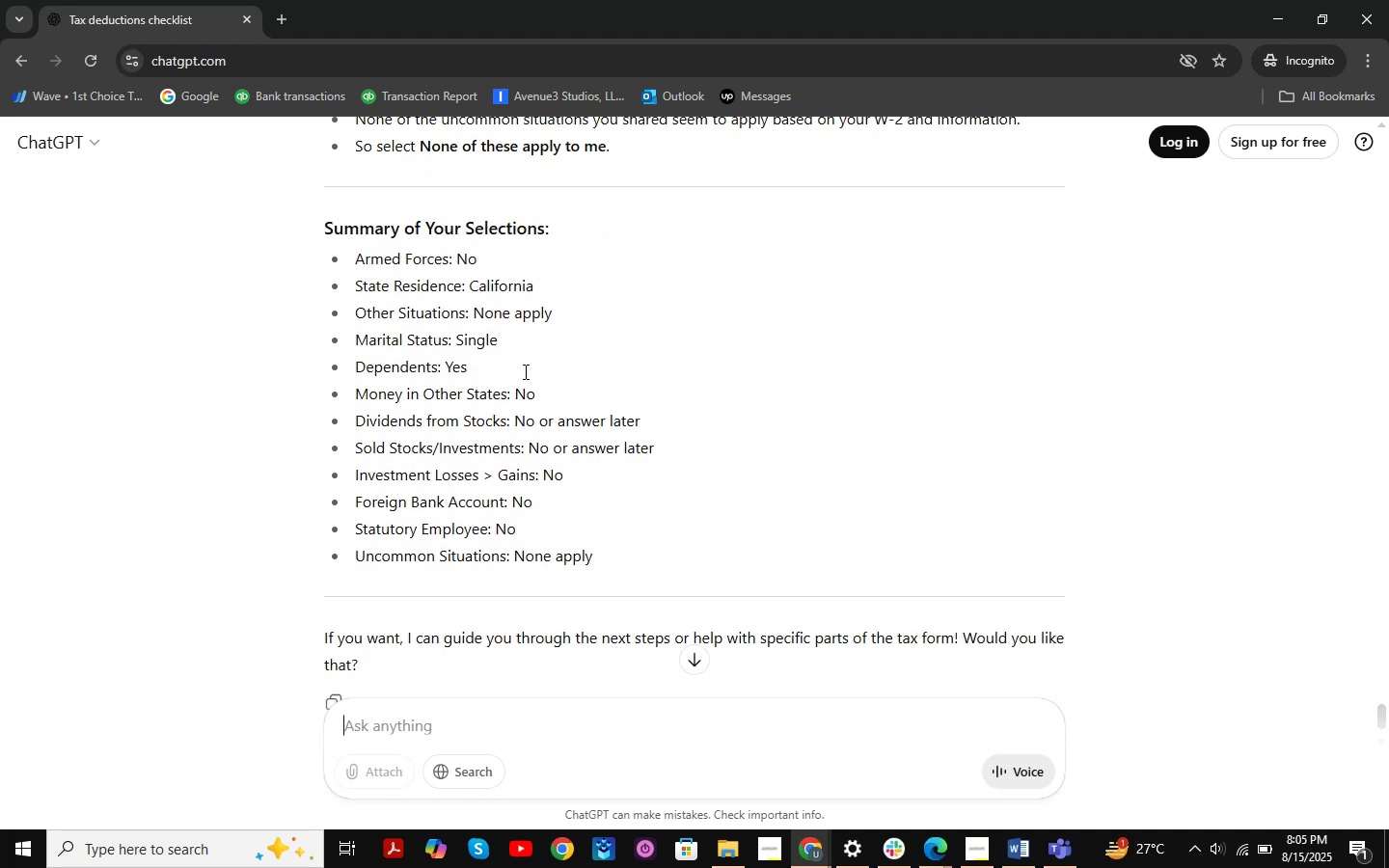 
key(Alt+Tab)
 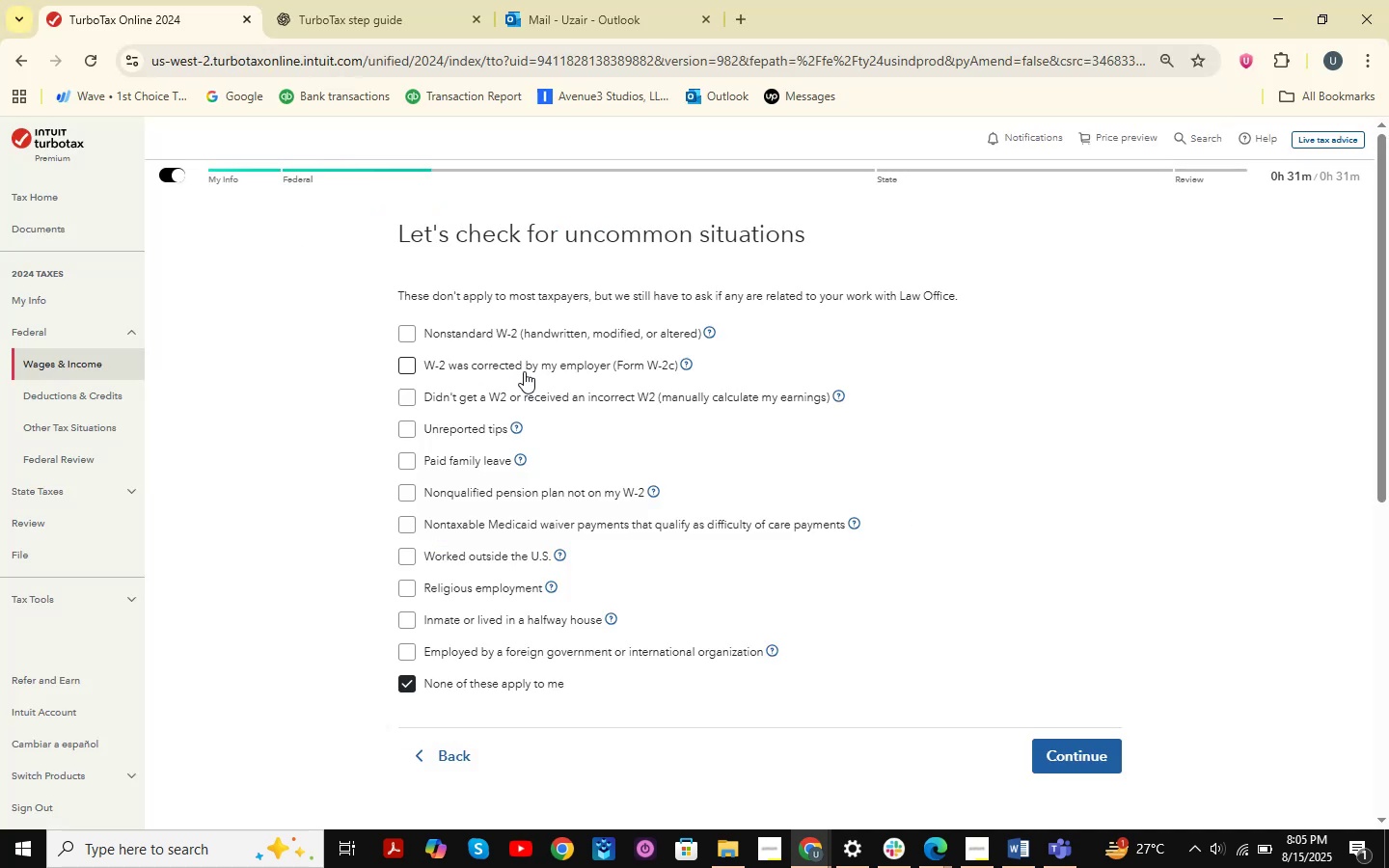 
key(Alt+AltLeft)
 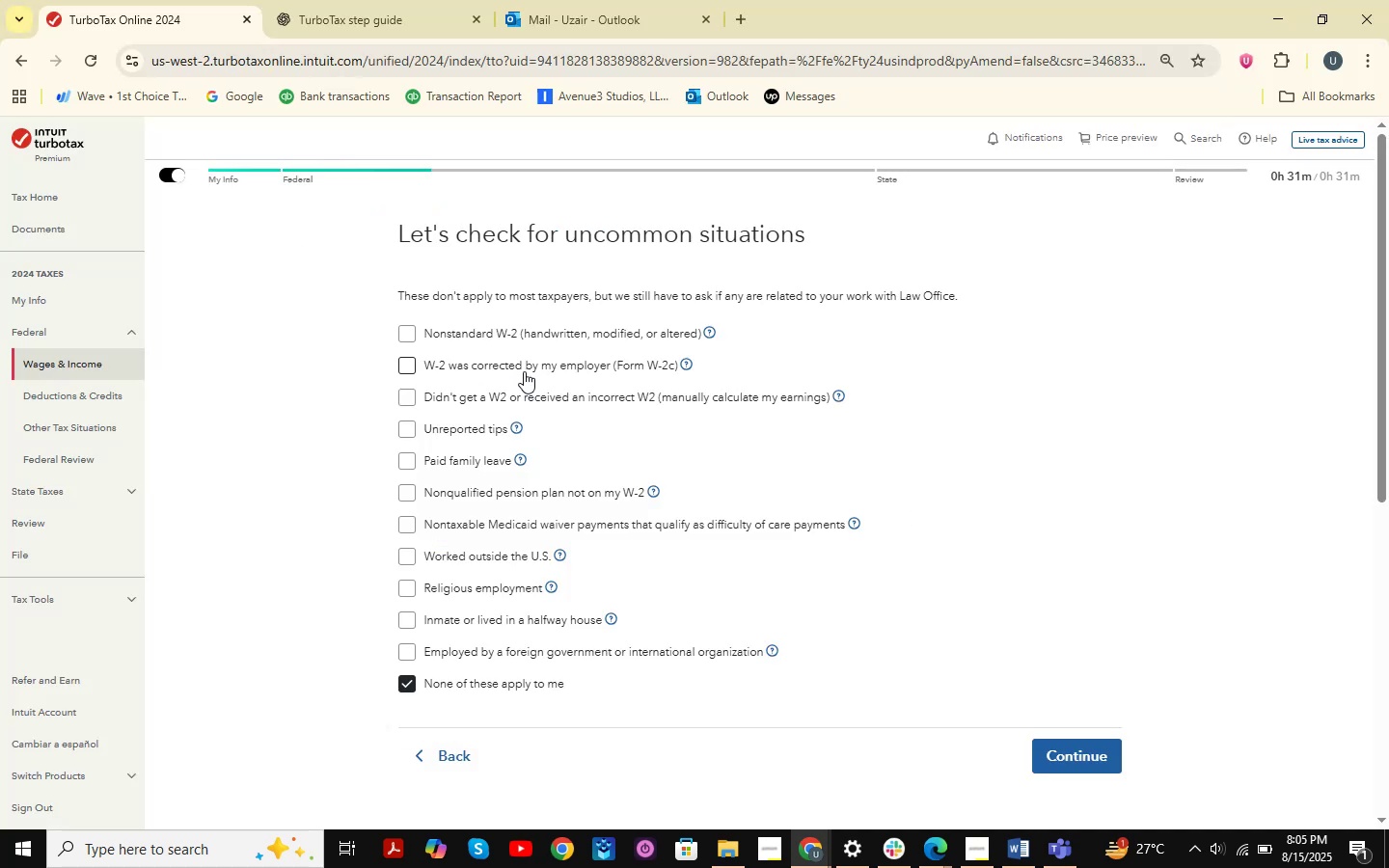 
key(Alt+Tab)
 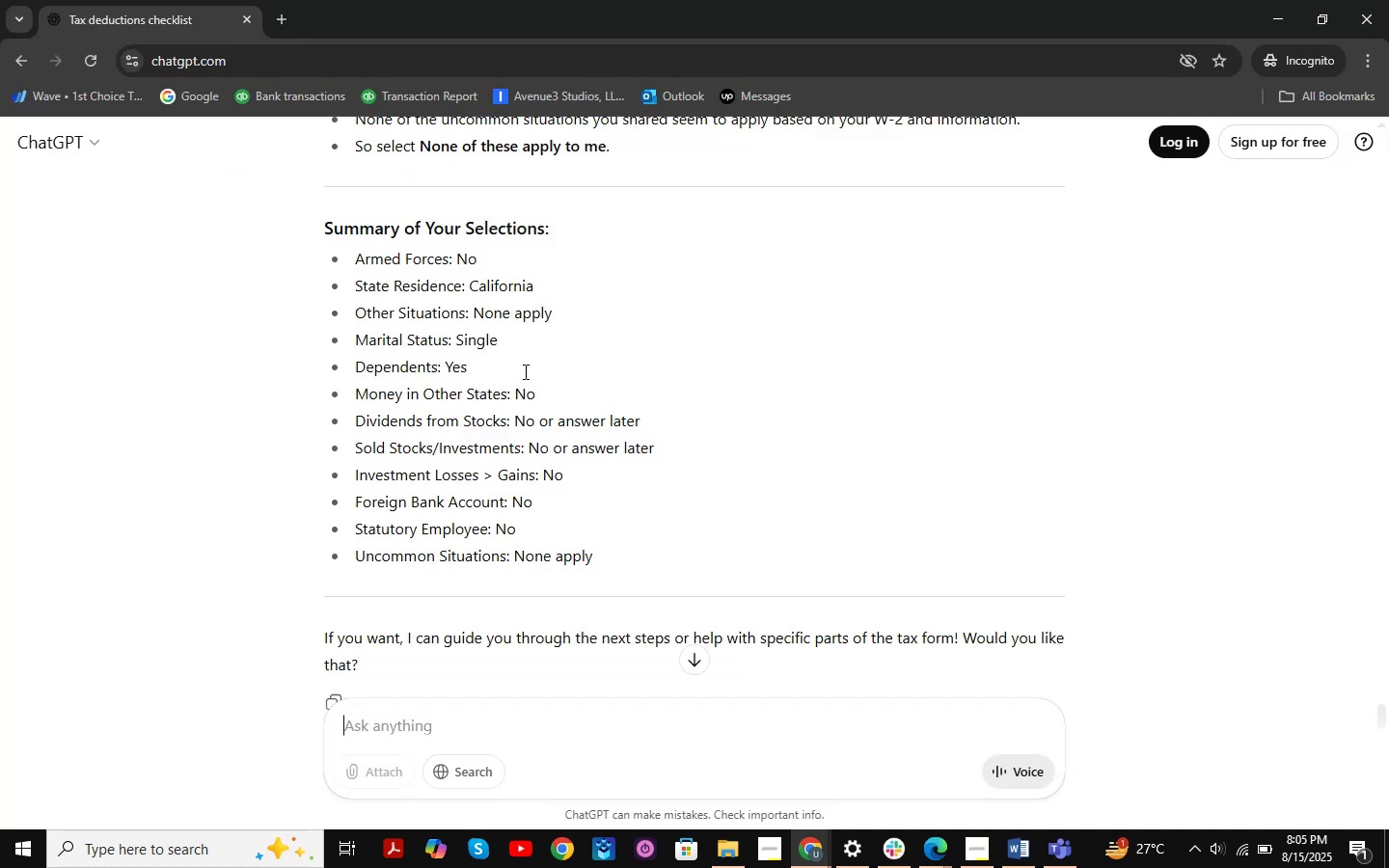 
scroll: coordinate [524, 371], scroll_direction: up, amount: 1.0
 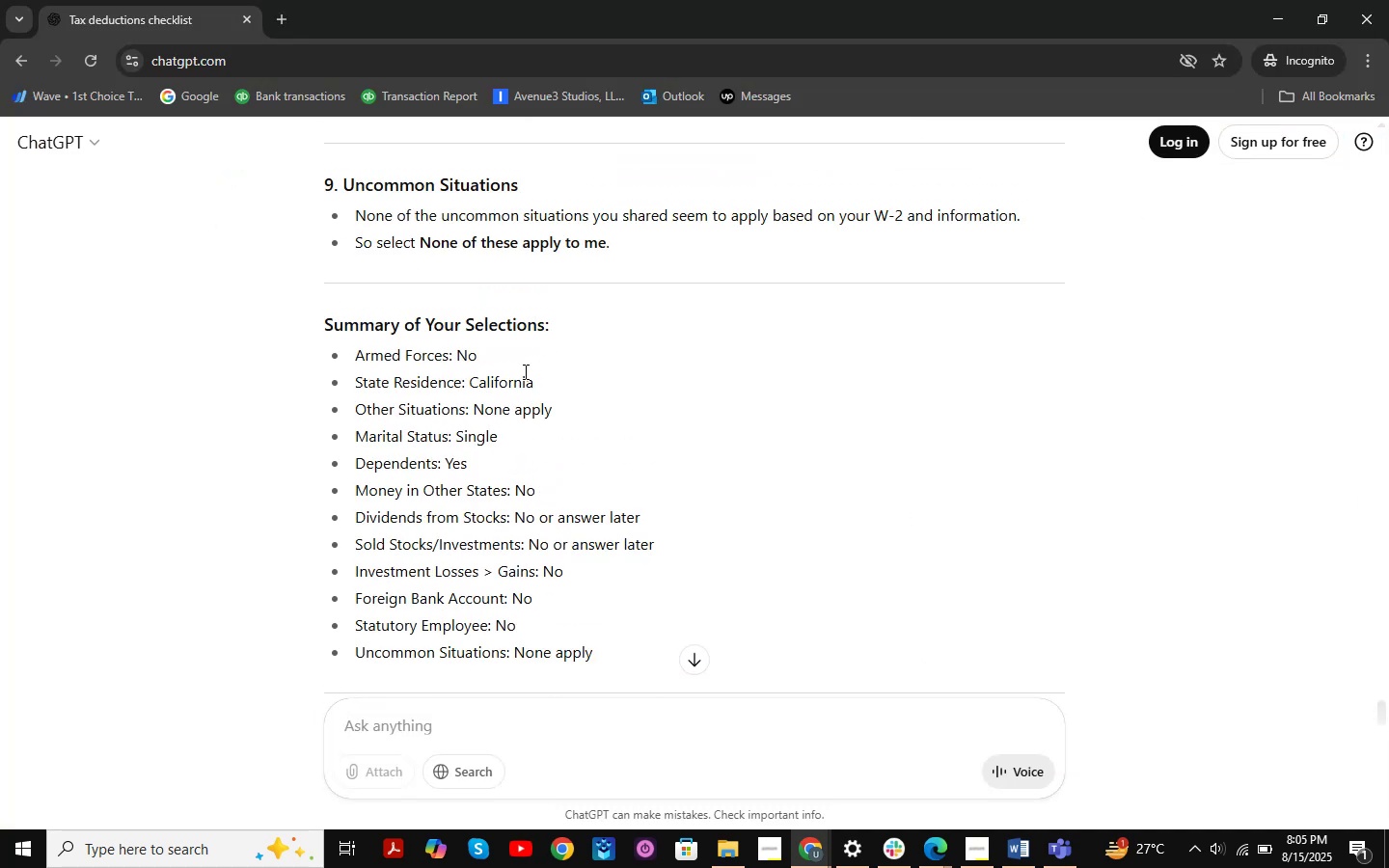 
key(Alt+AltLeft)
 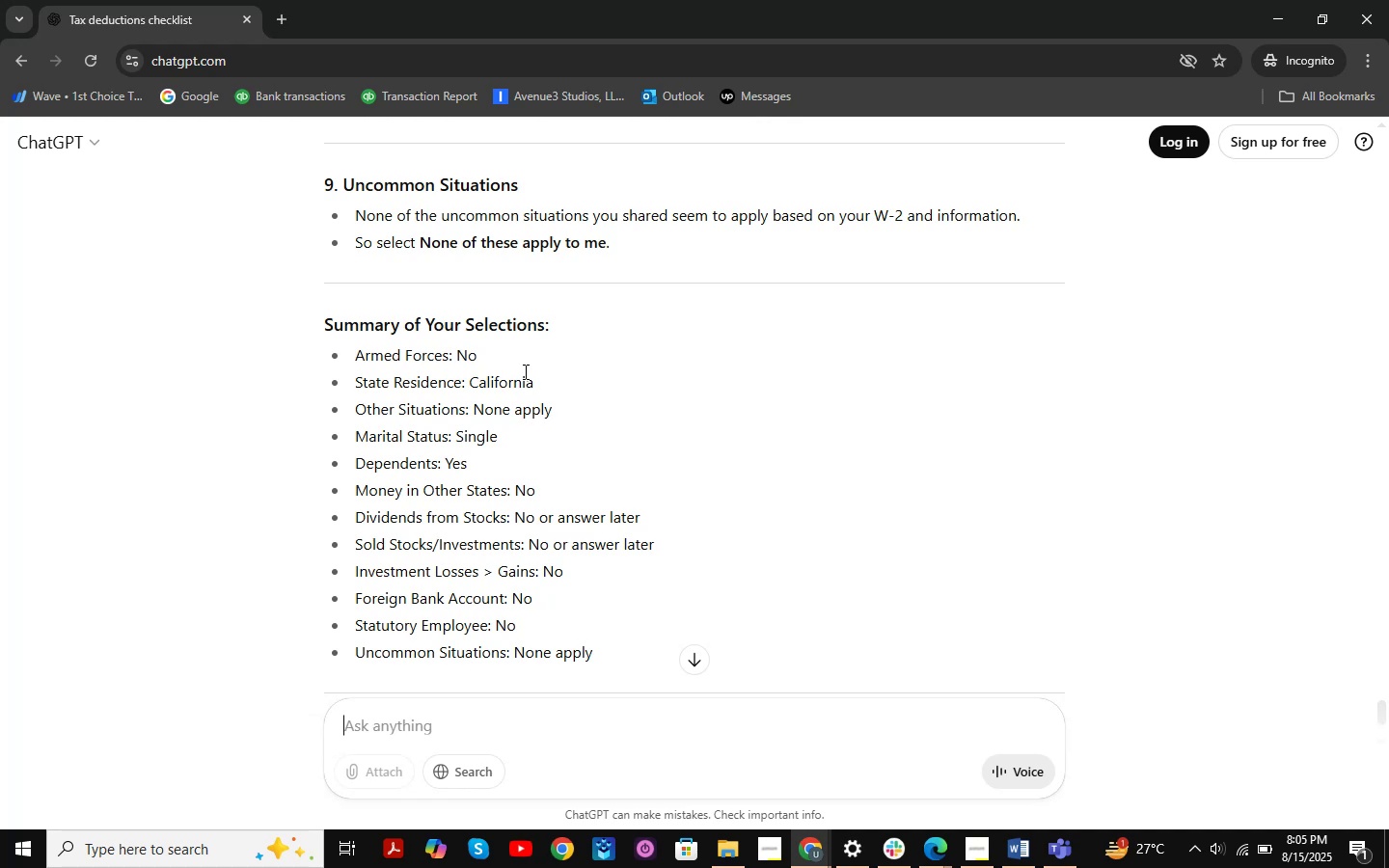 
key(Alt+Tab)
 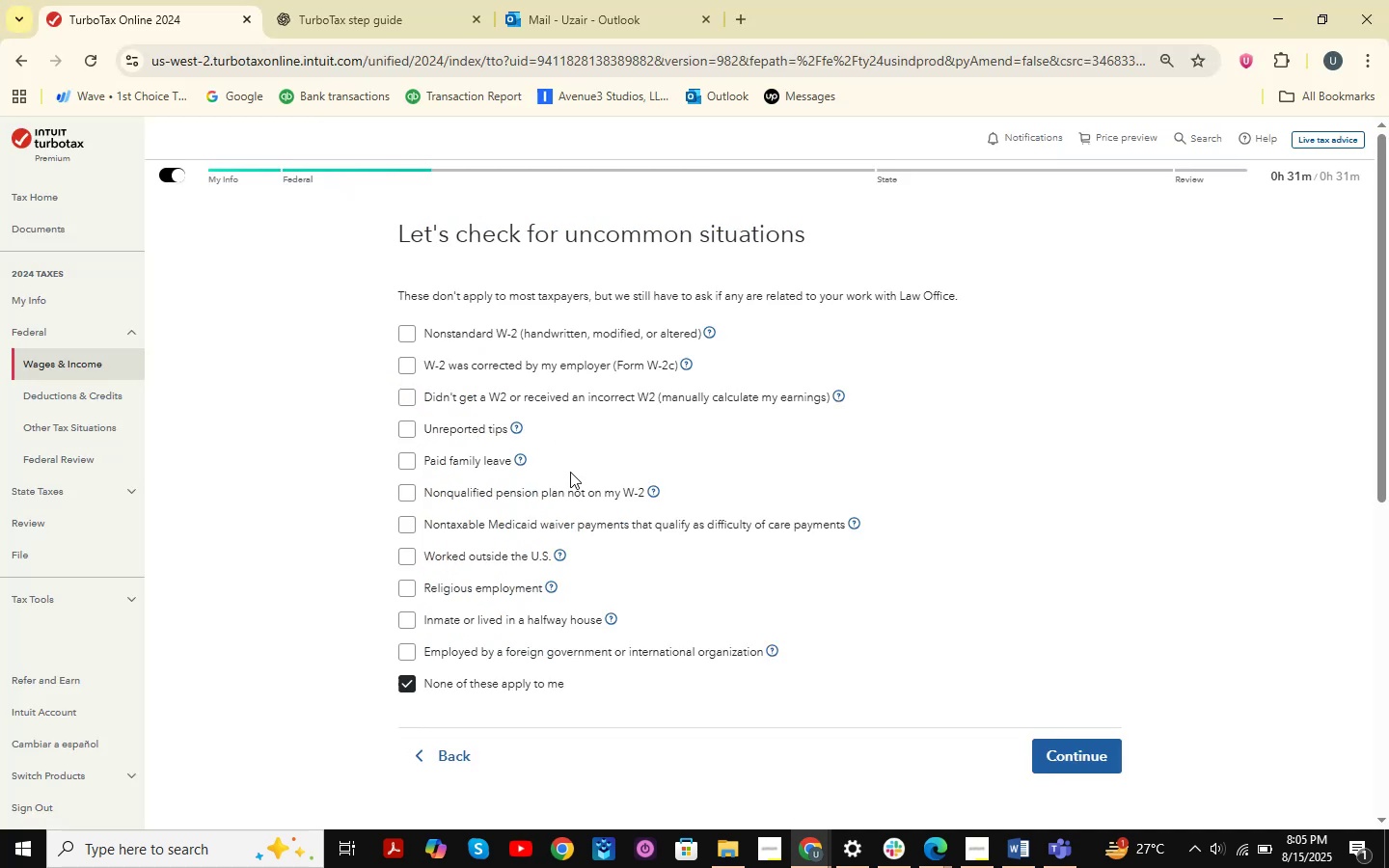 
key(Shift+ShiftLeft)
 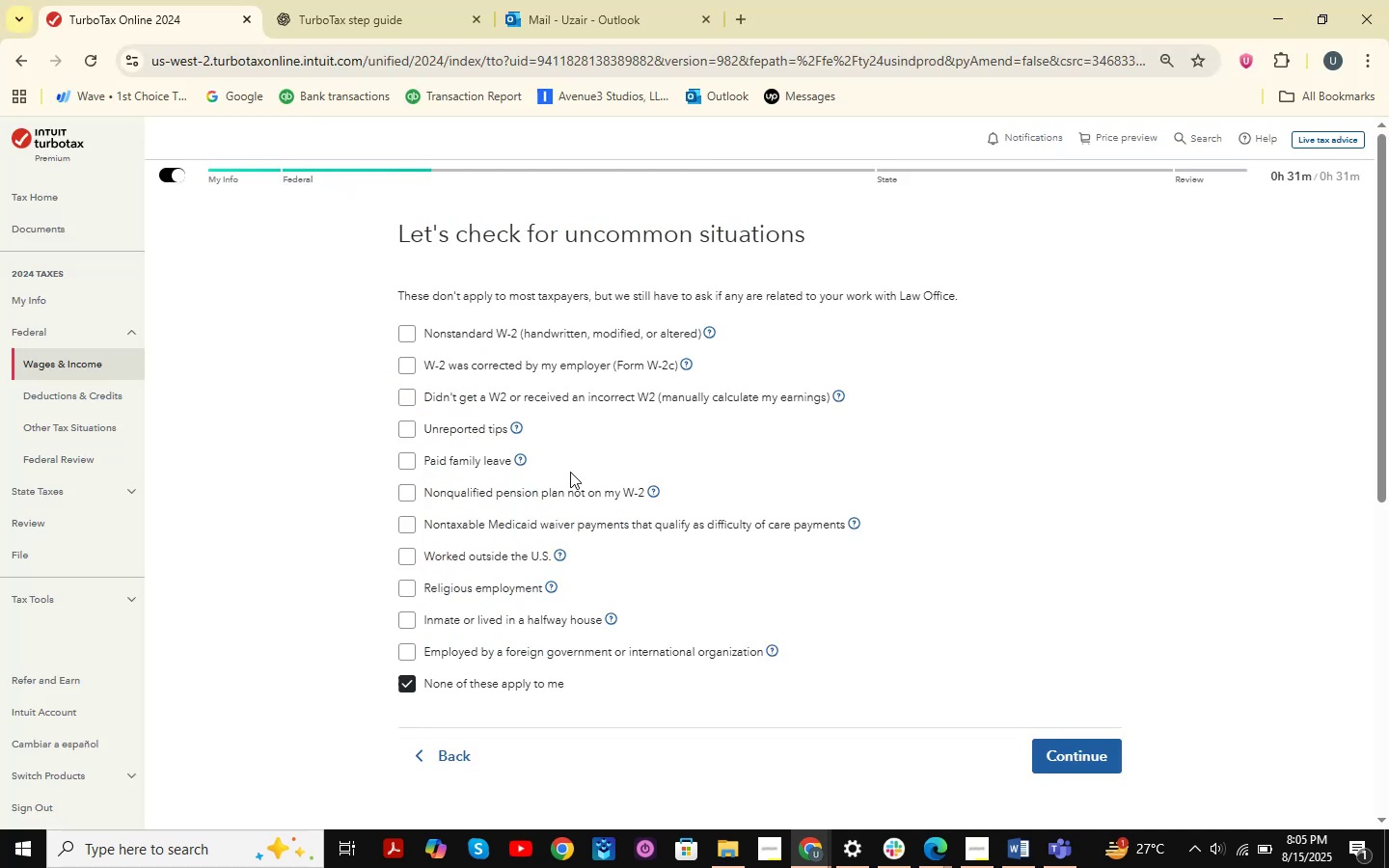 
key(Meta+Shift+MetaLeft)
 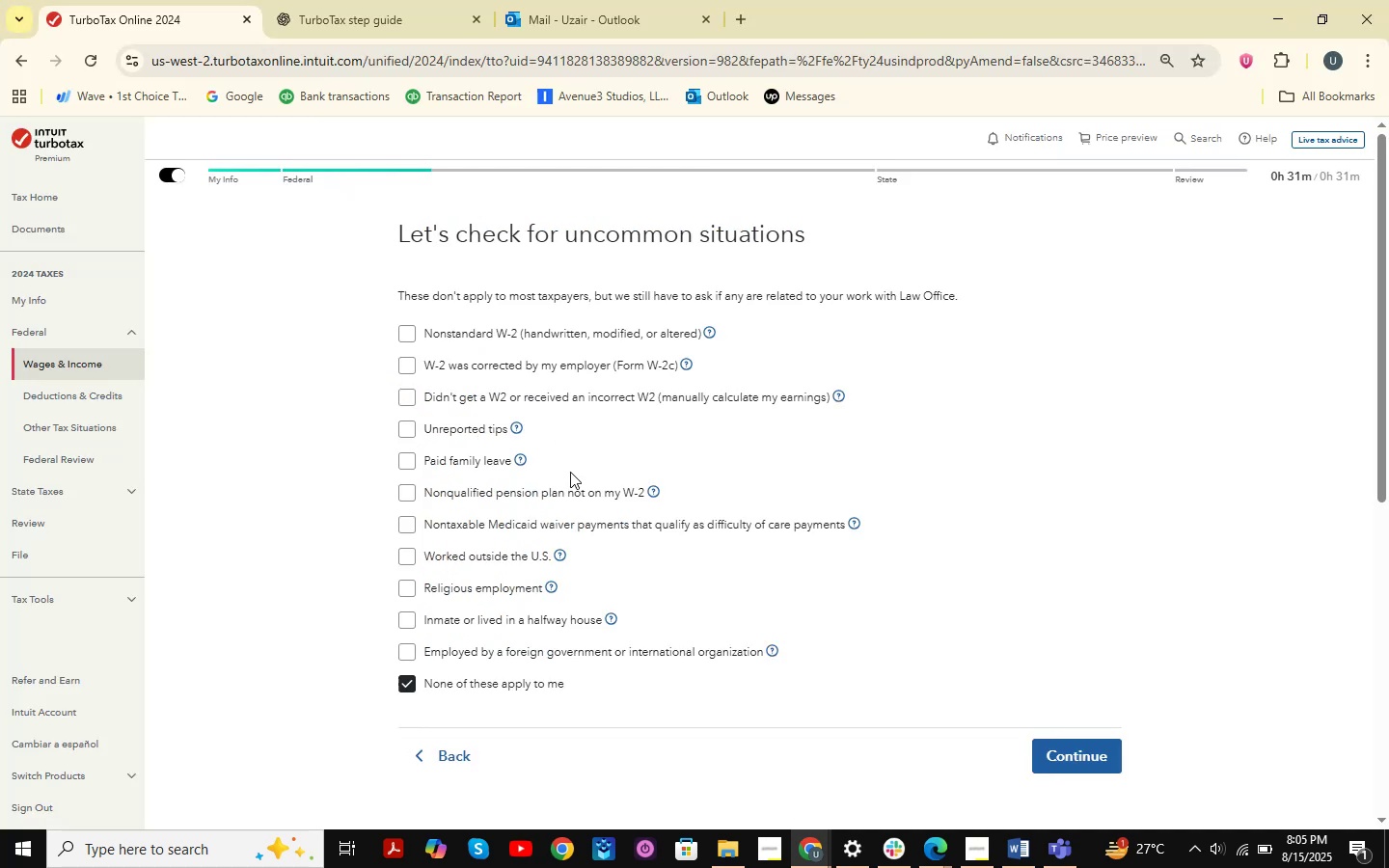 
key(Meta+Shift+S)
 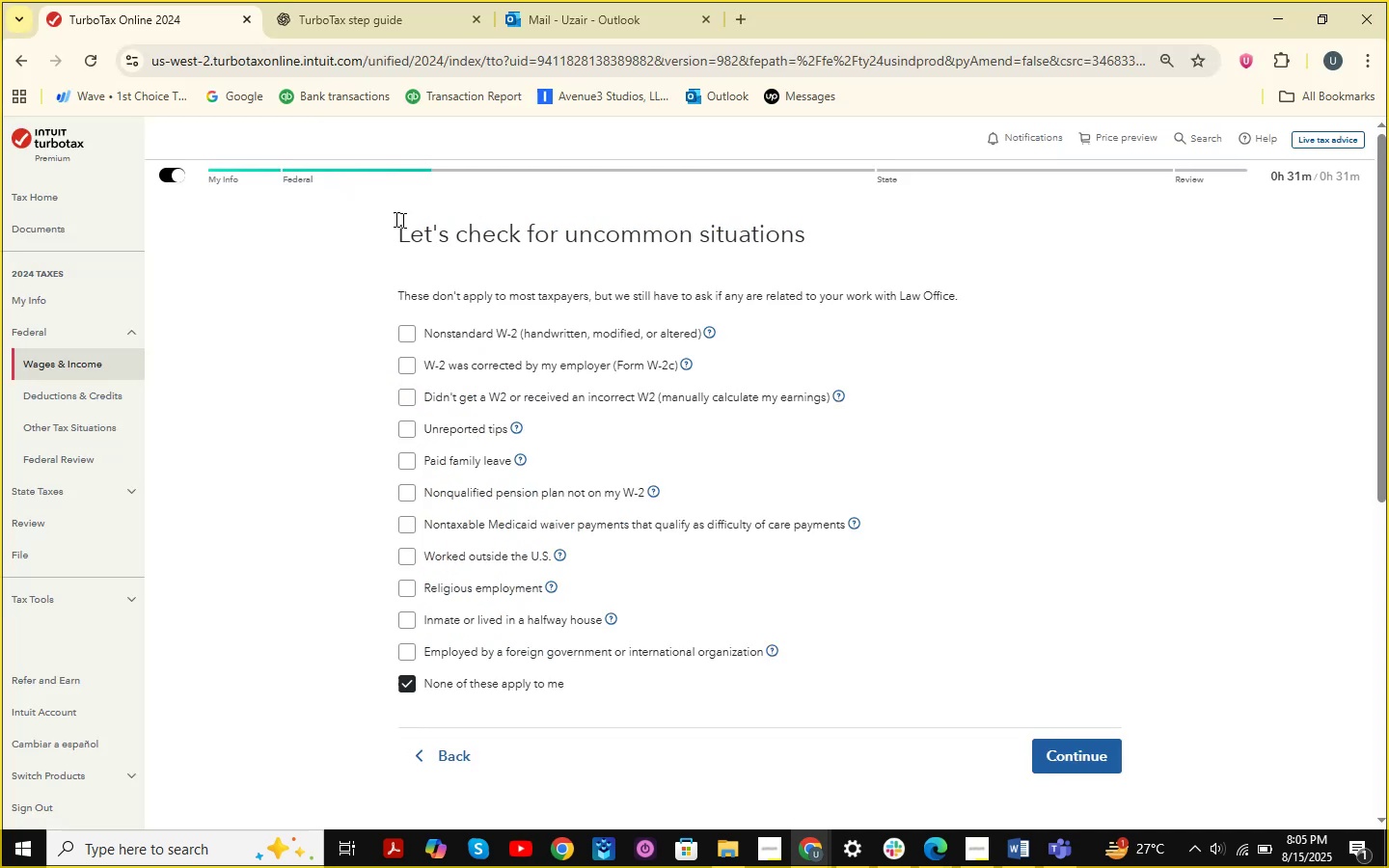 
left_click_drag(start_coordinate=[325, 211], to_coordinate=[1059, 634])
 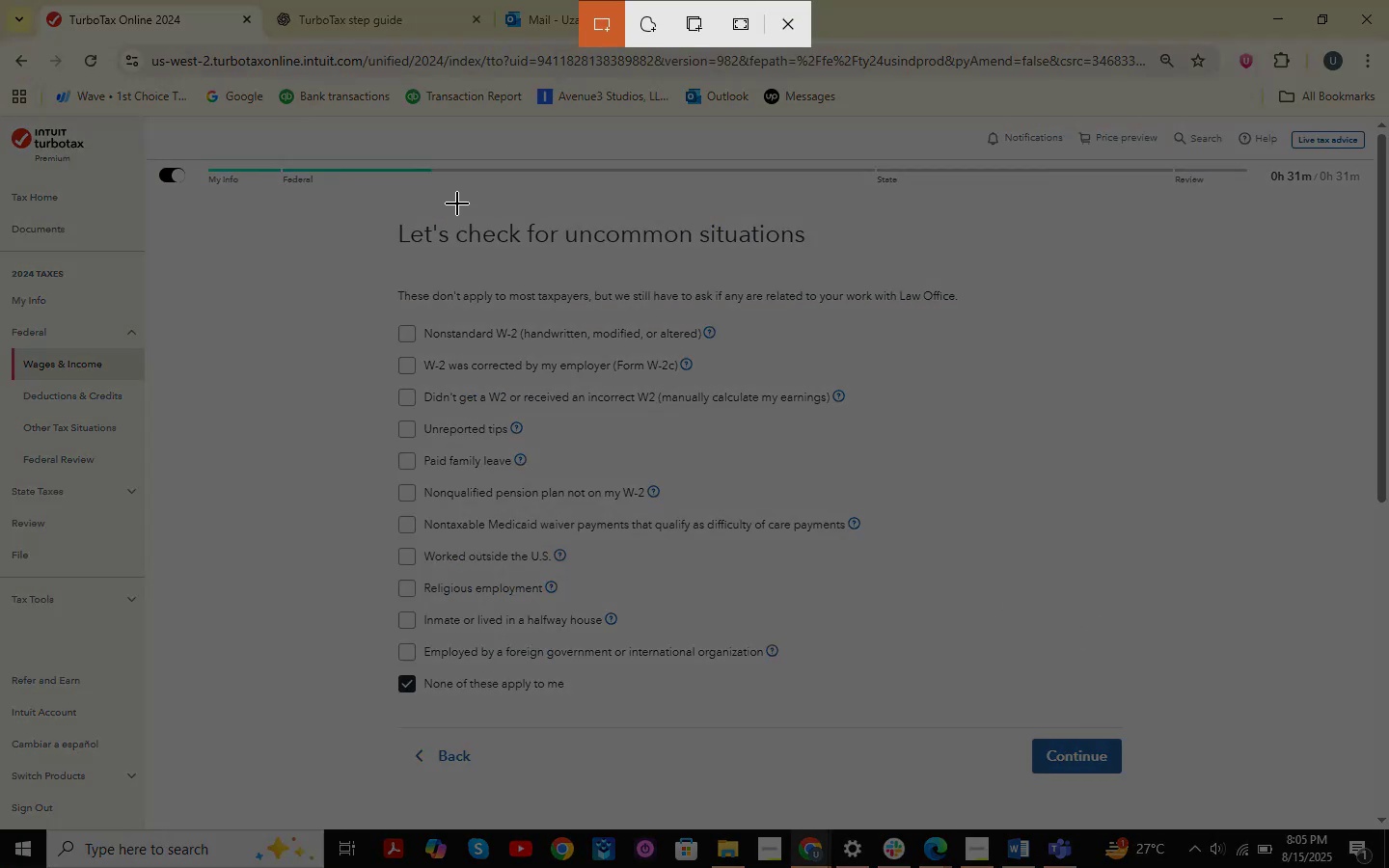 
left_click_drag(start_coordinate=[314, 203], to_coordinate=[1218, 740])
 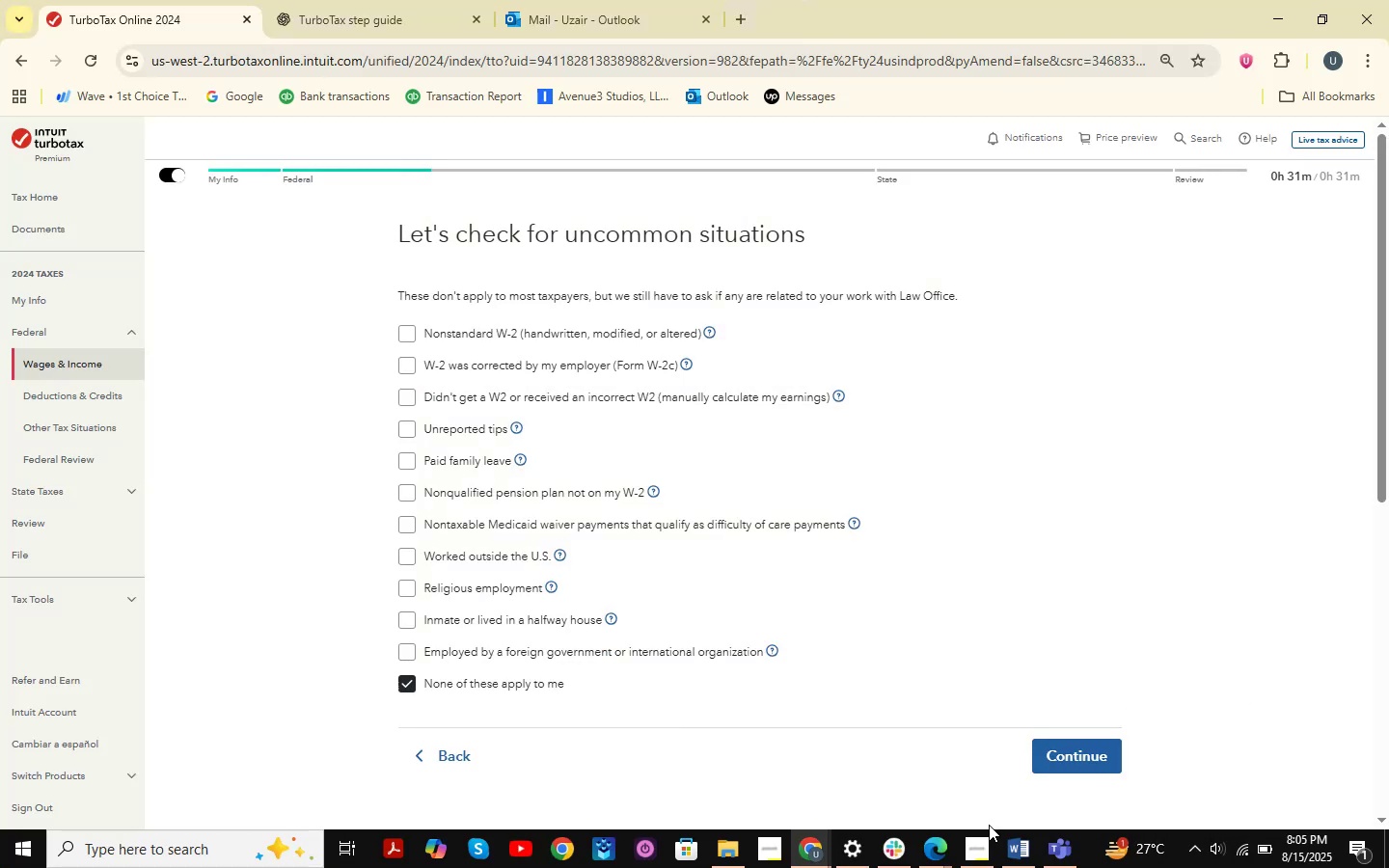 
key(Alt+AltLeft)
 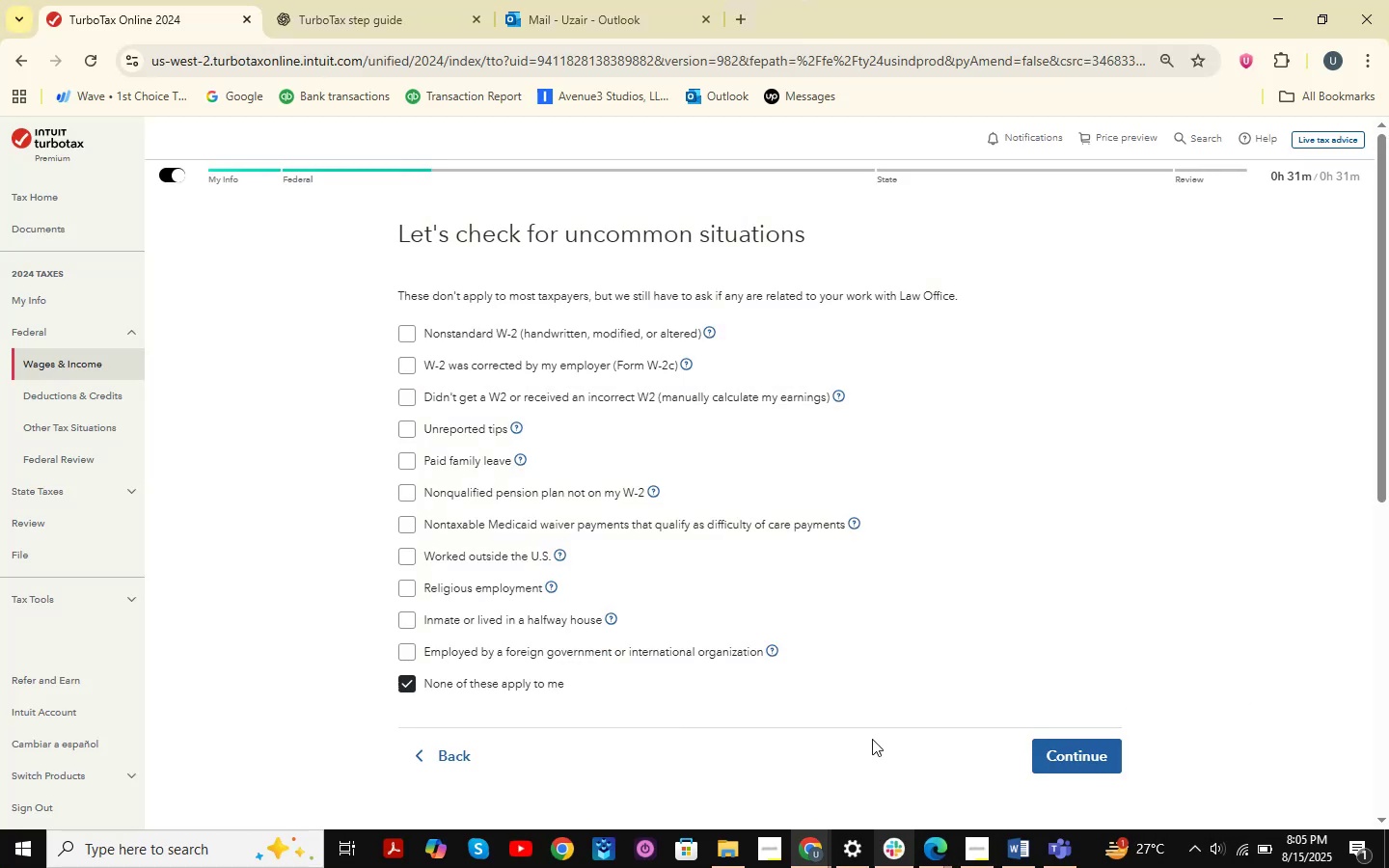 
key(Alt+Tab)
 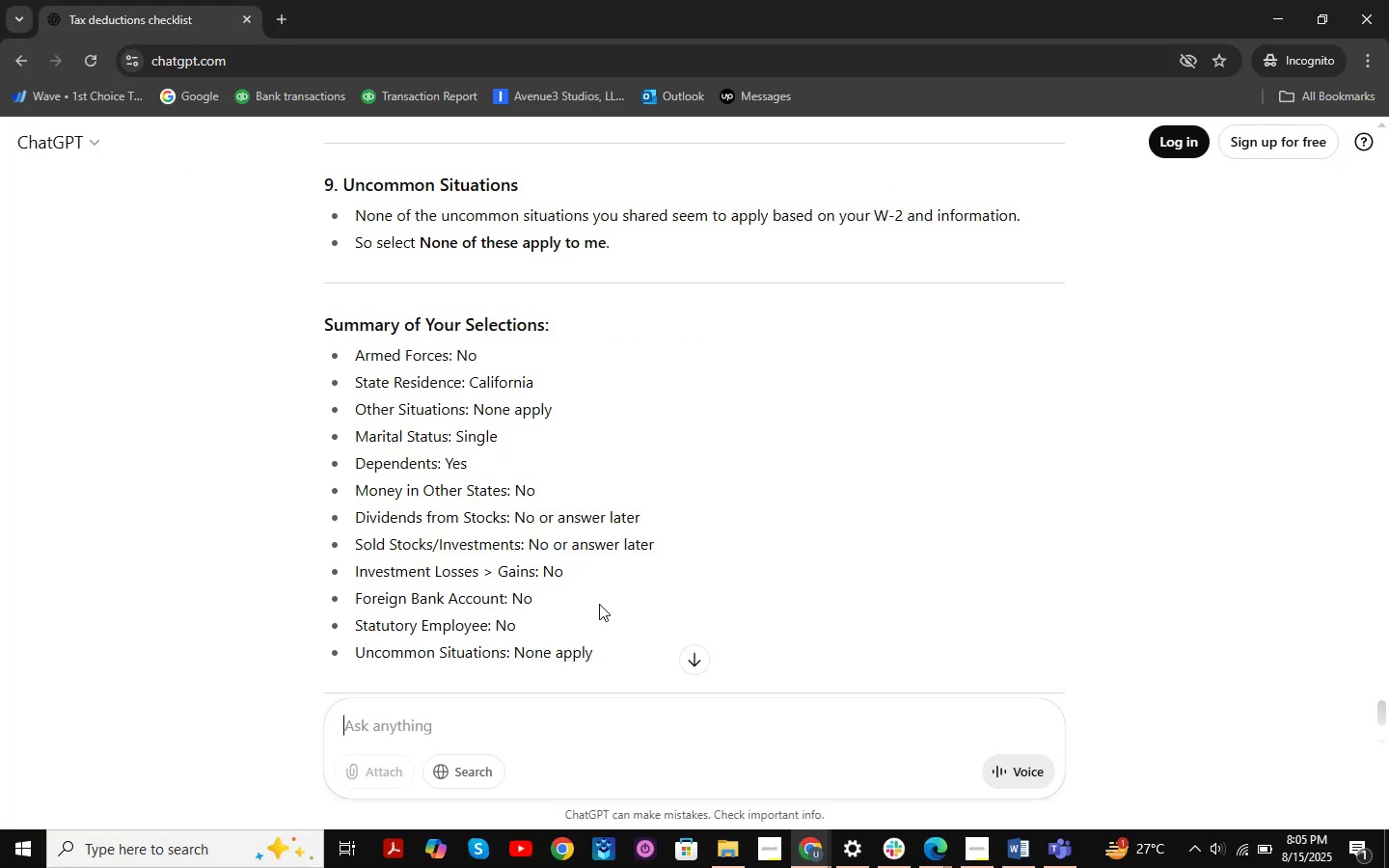 
left_click([545, 720])
 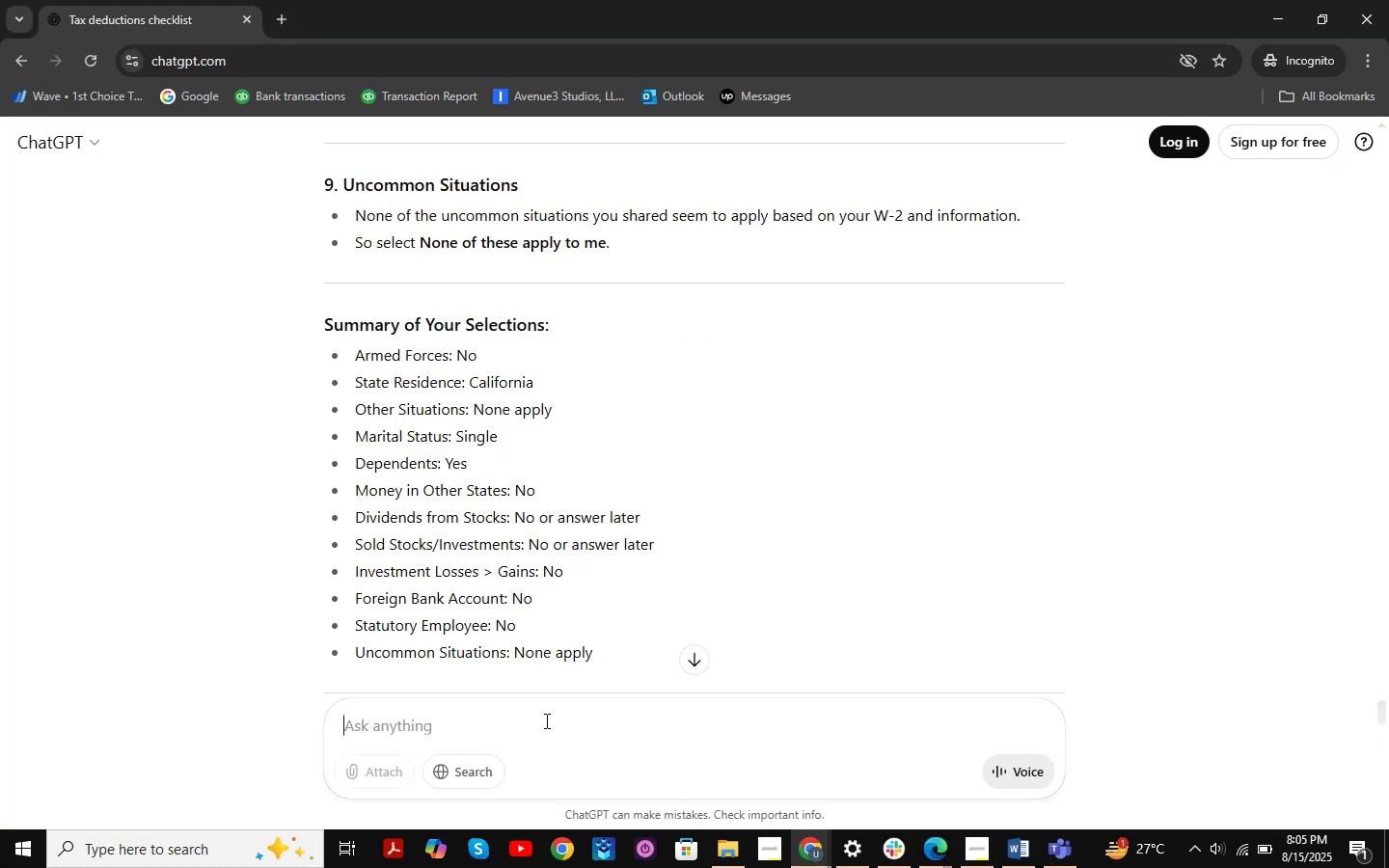 
key(Control+ControlLeft)
 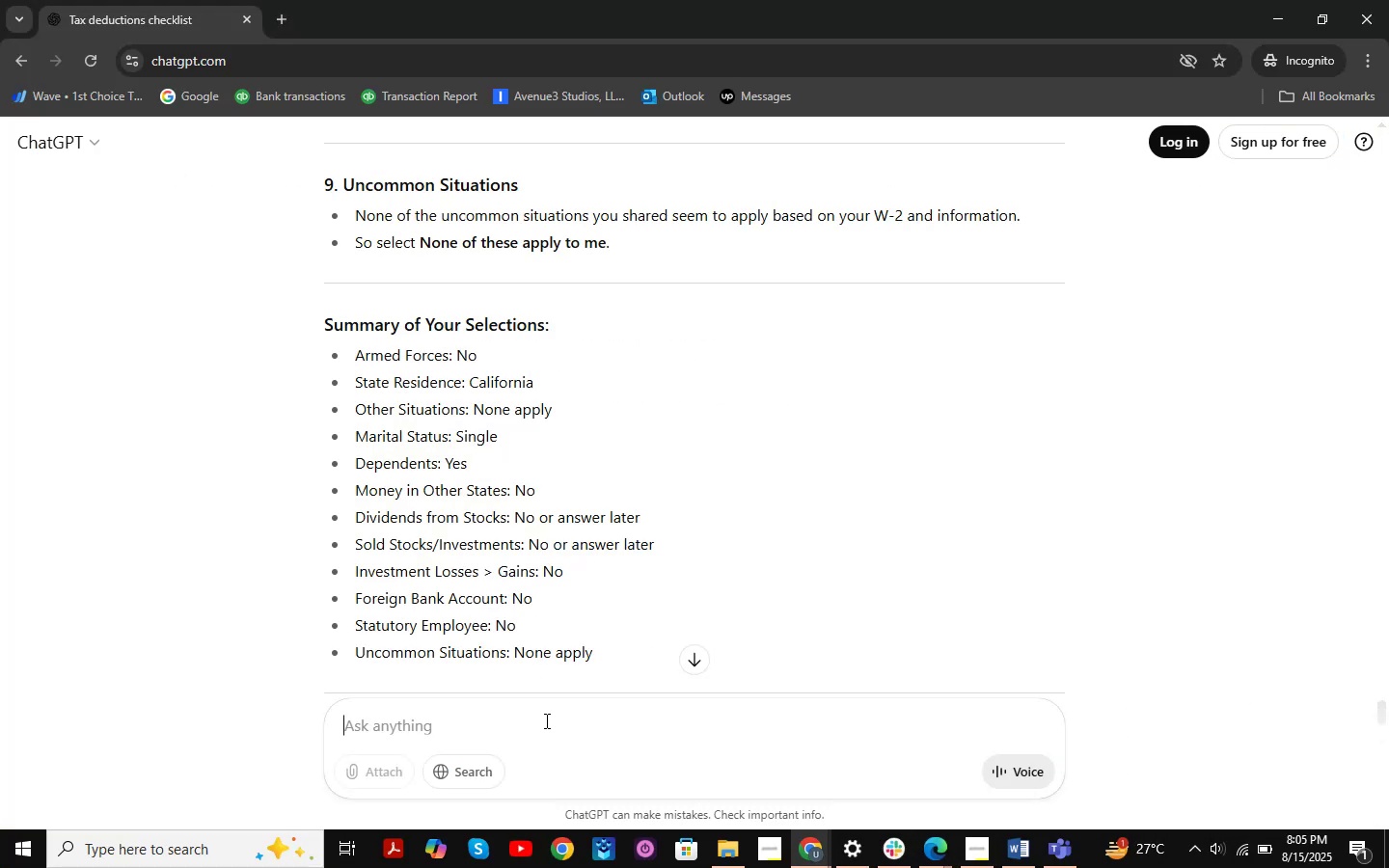 
key(Control+V)
 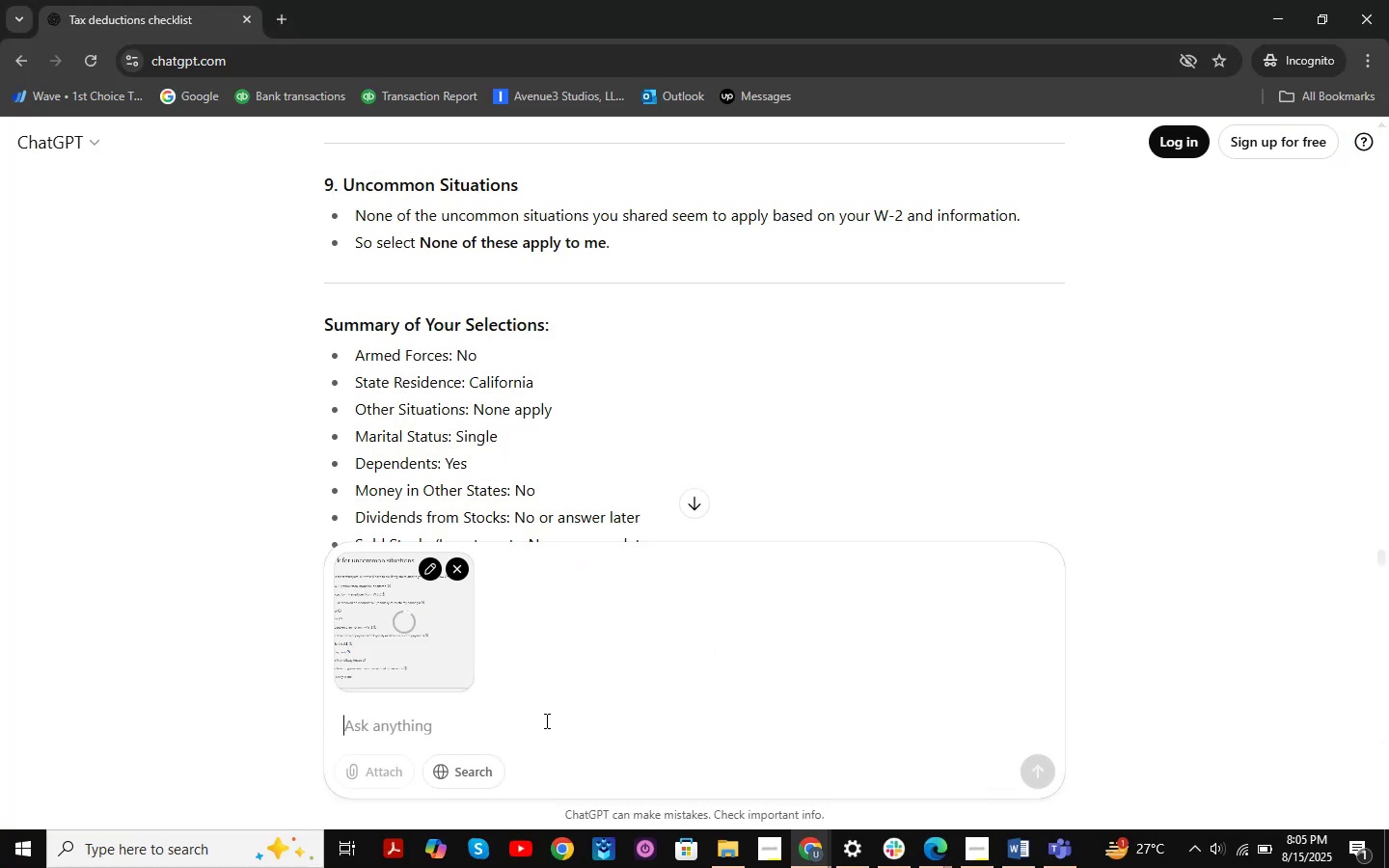 
type(which should i hav )
key(Backspace)
type(e to select )
key(Backspace)
type(?)
 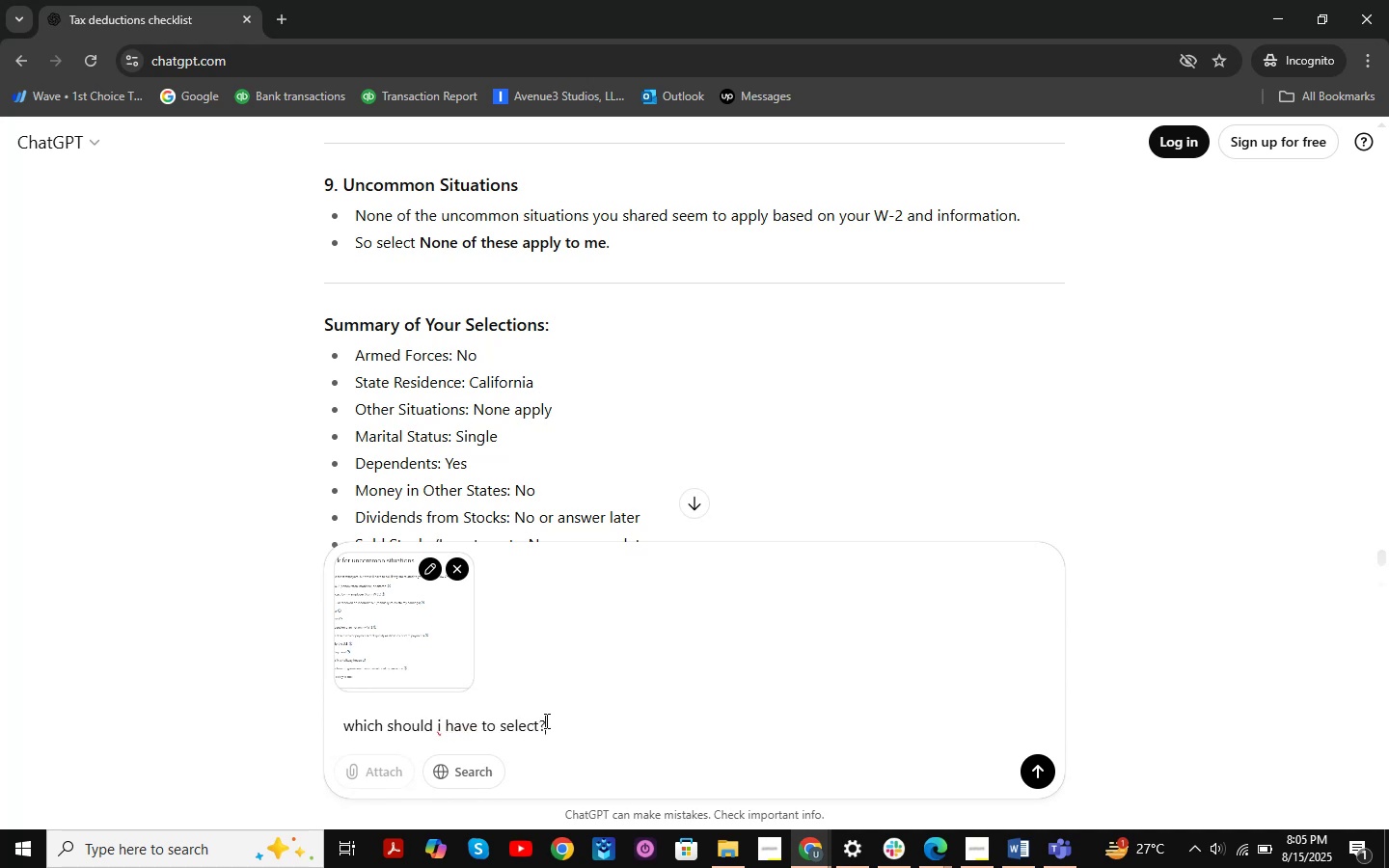 
key(Enter)
 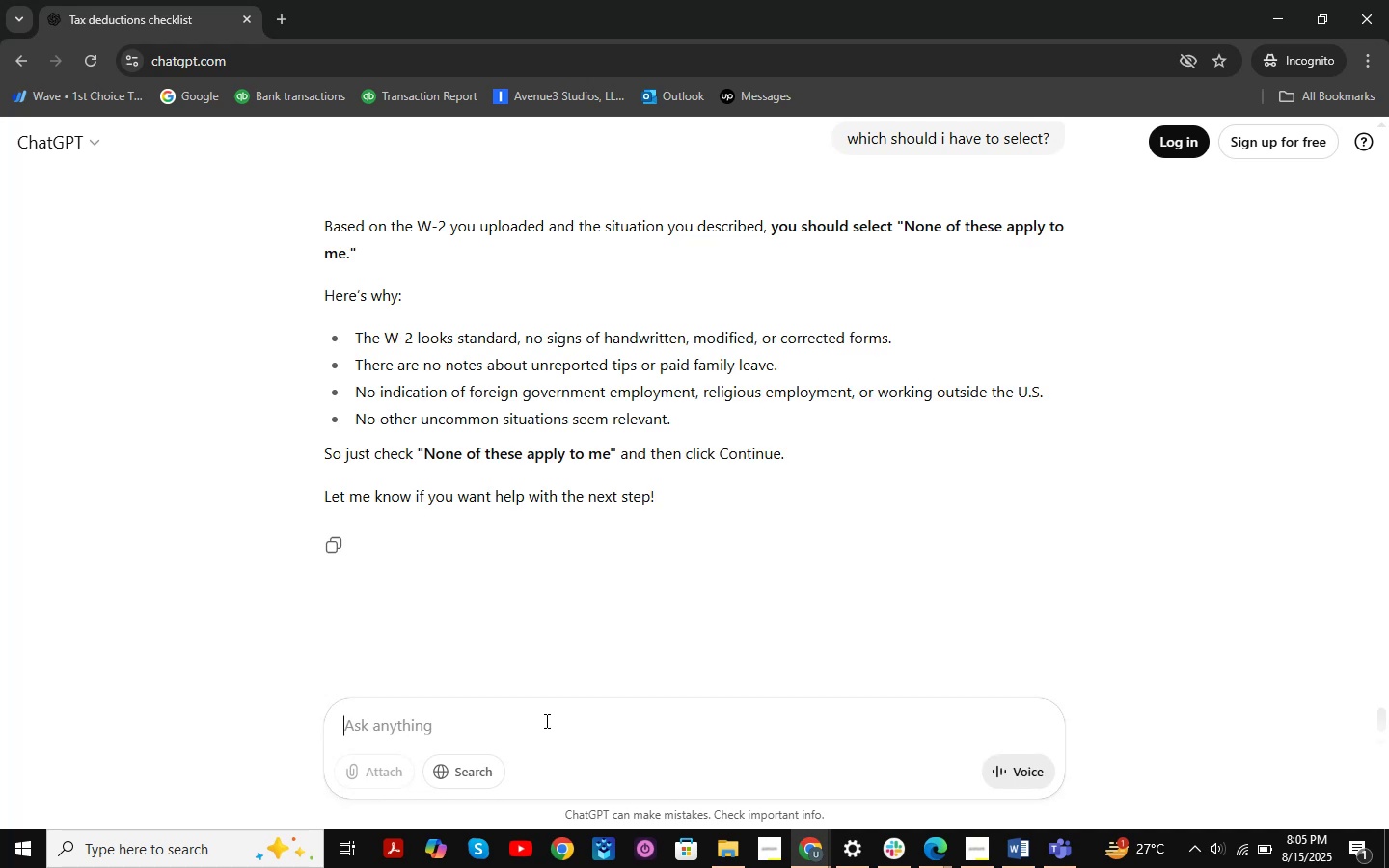 
wait(10.7)
 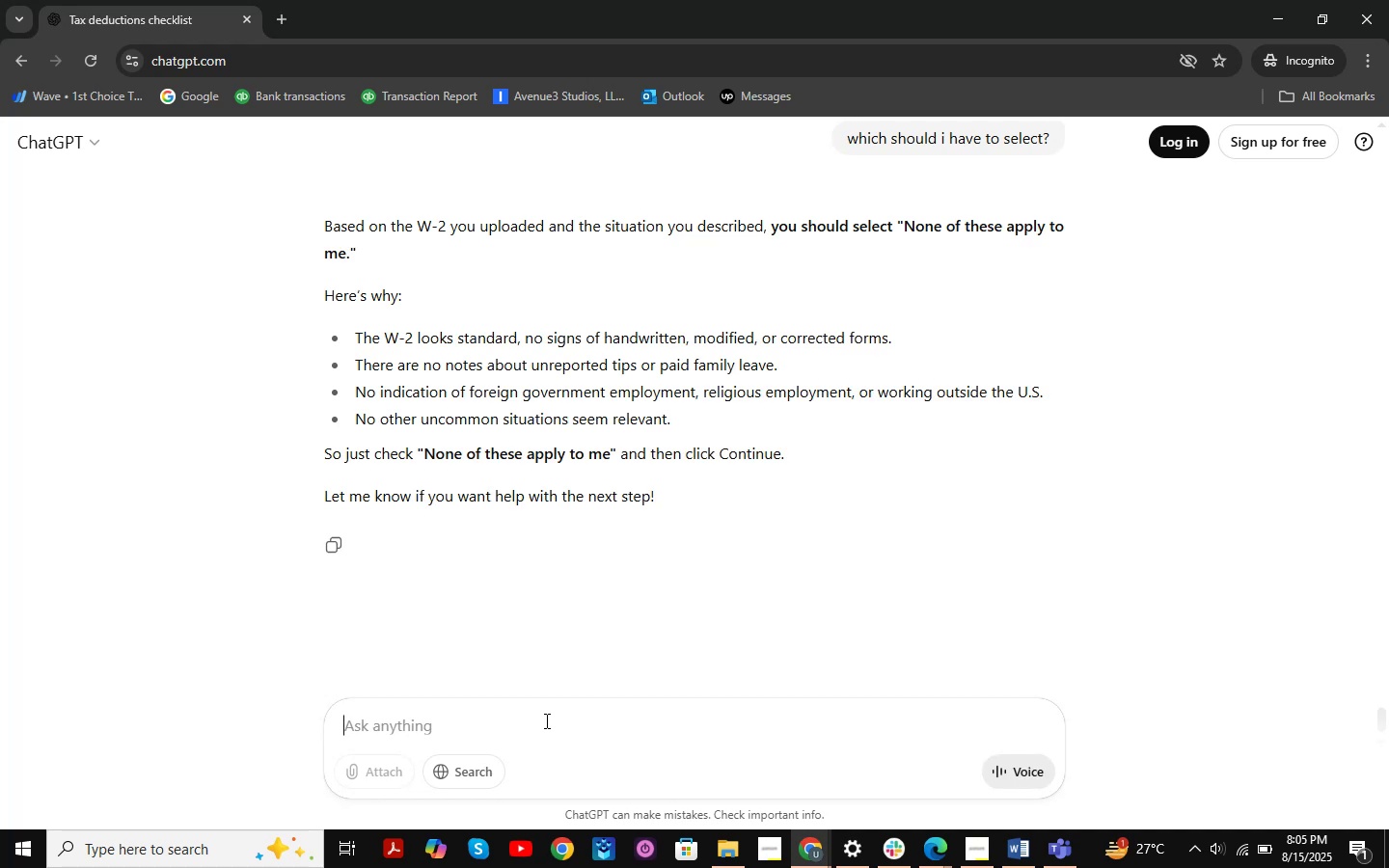 
left_click([1283, 23])
 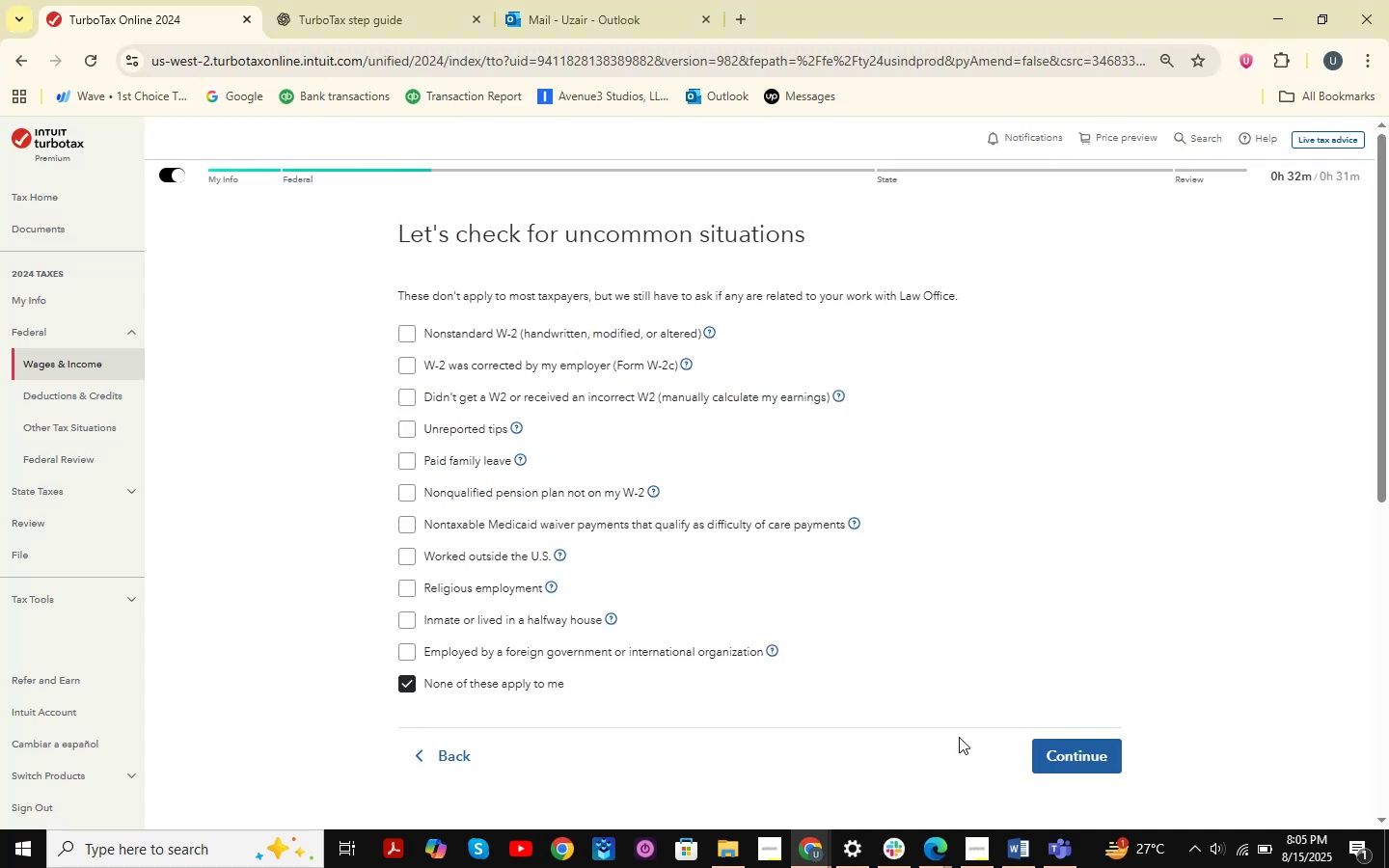 
left_click([1065, 762])
 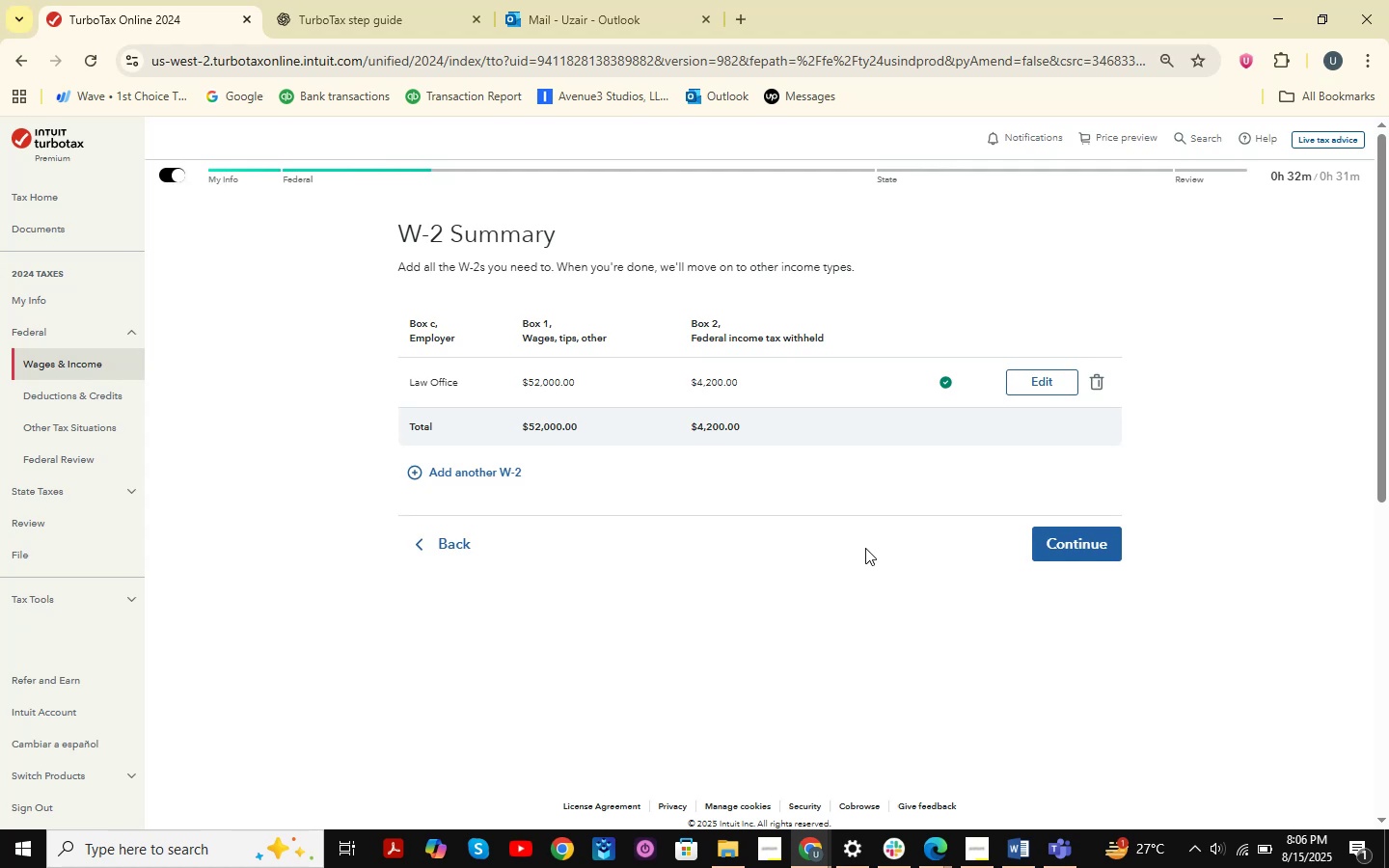 
wait(36.49)
 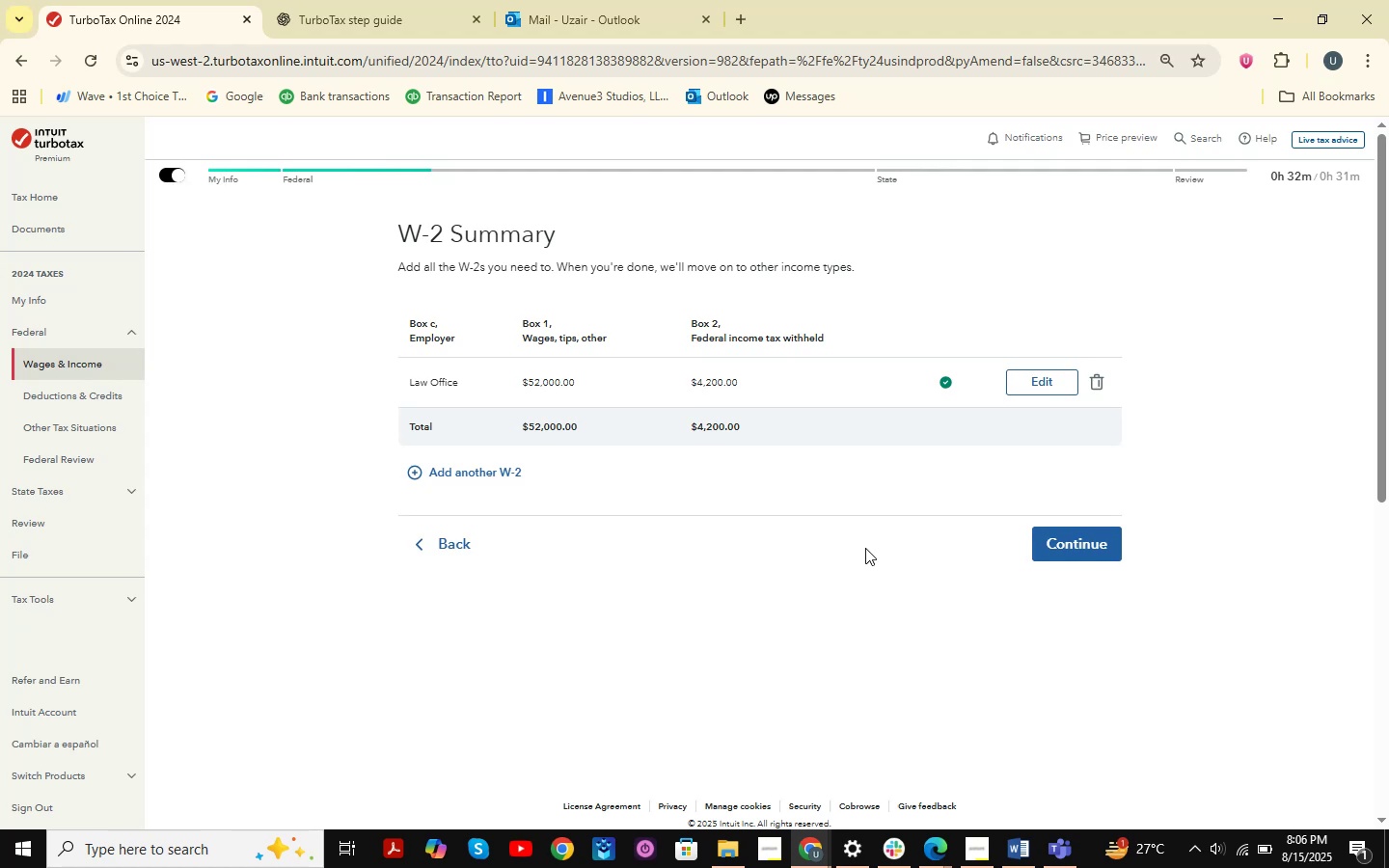 
left_click([1104, 554])
 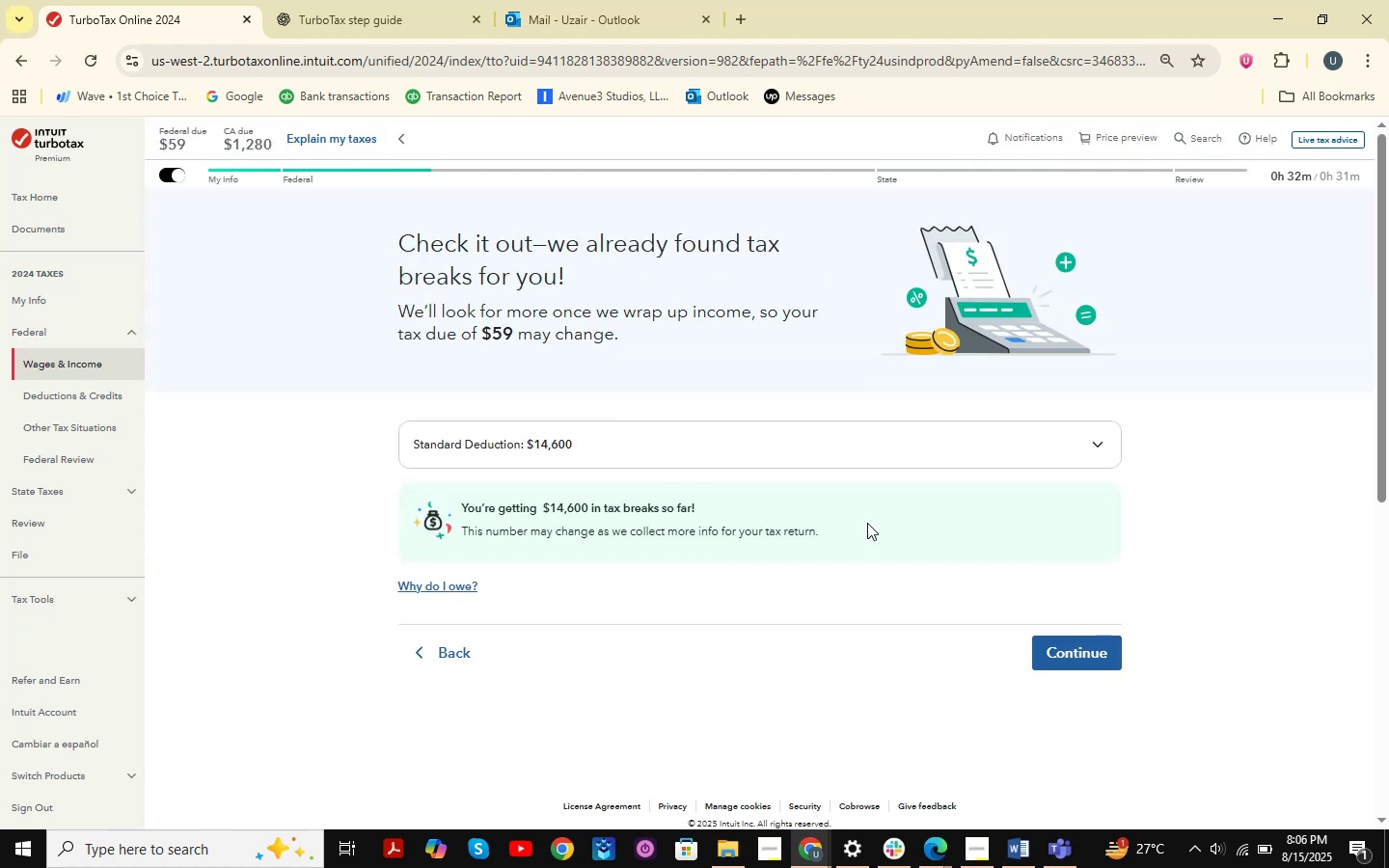 
wait(9.02)
 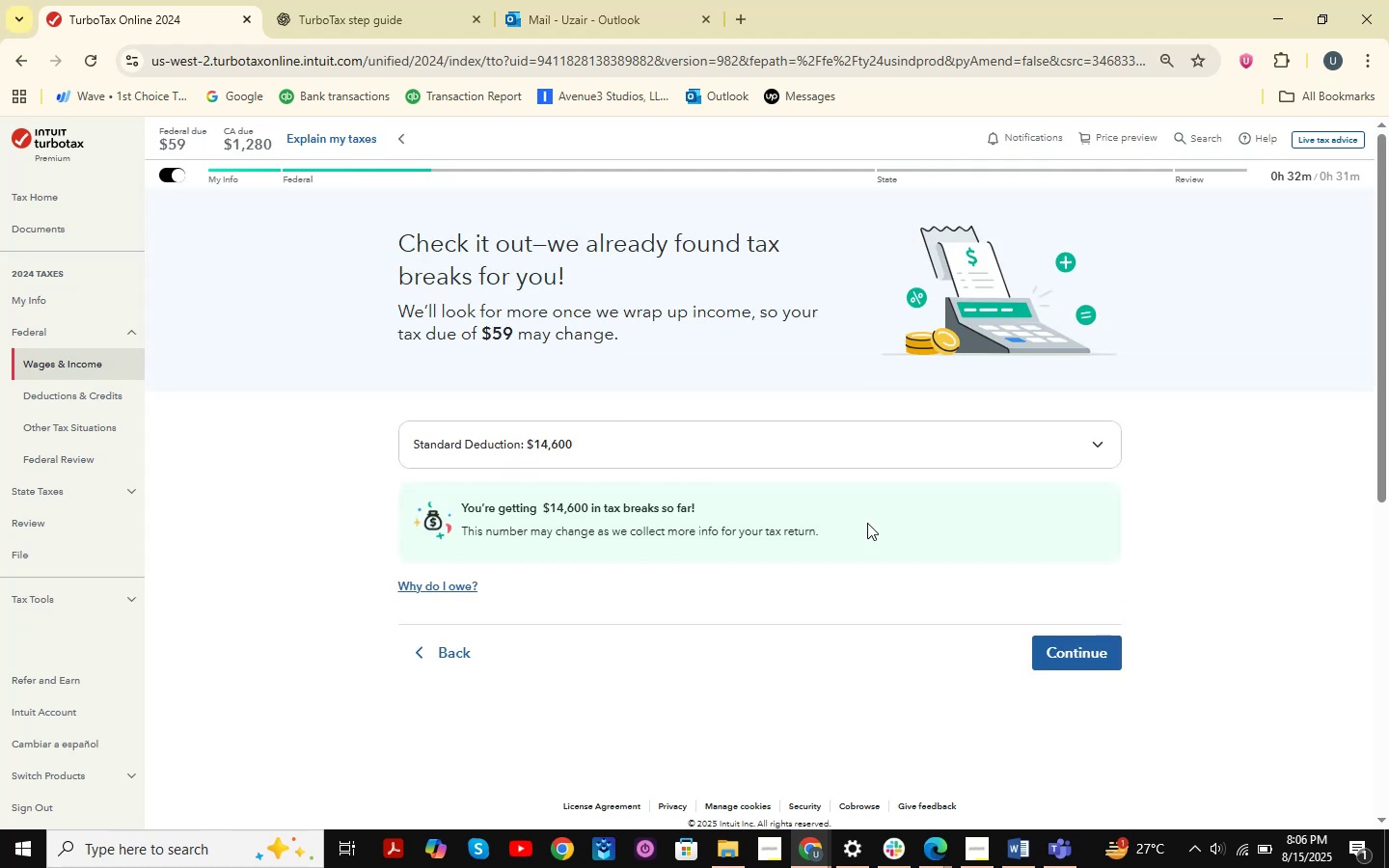 
left_click([1073, 648])
 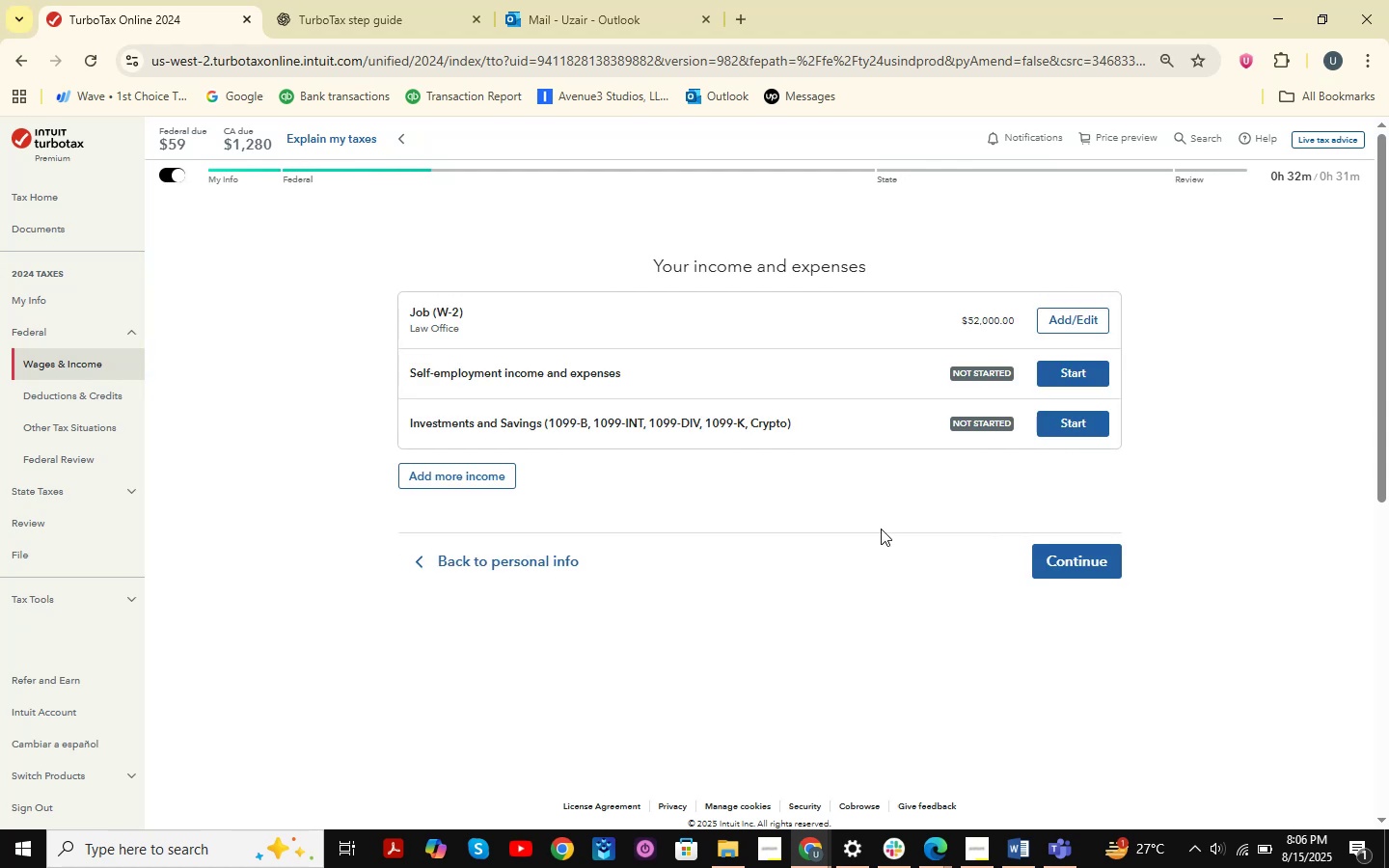 
wait(8.14)
 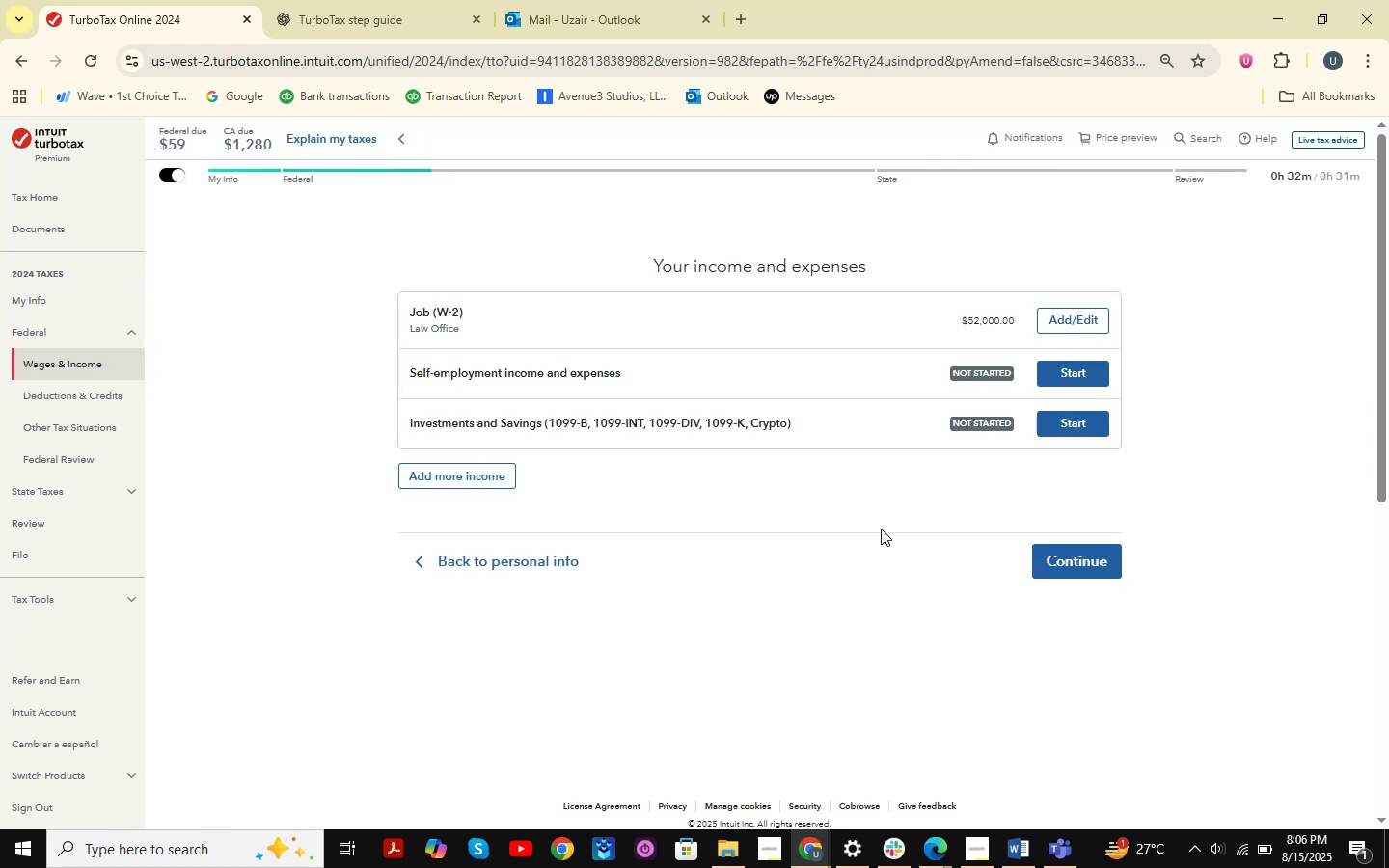 
double_click([799, 739])
 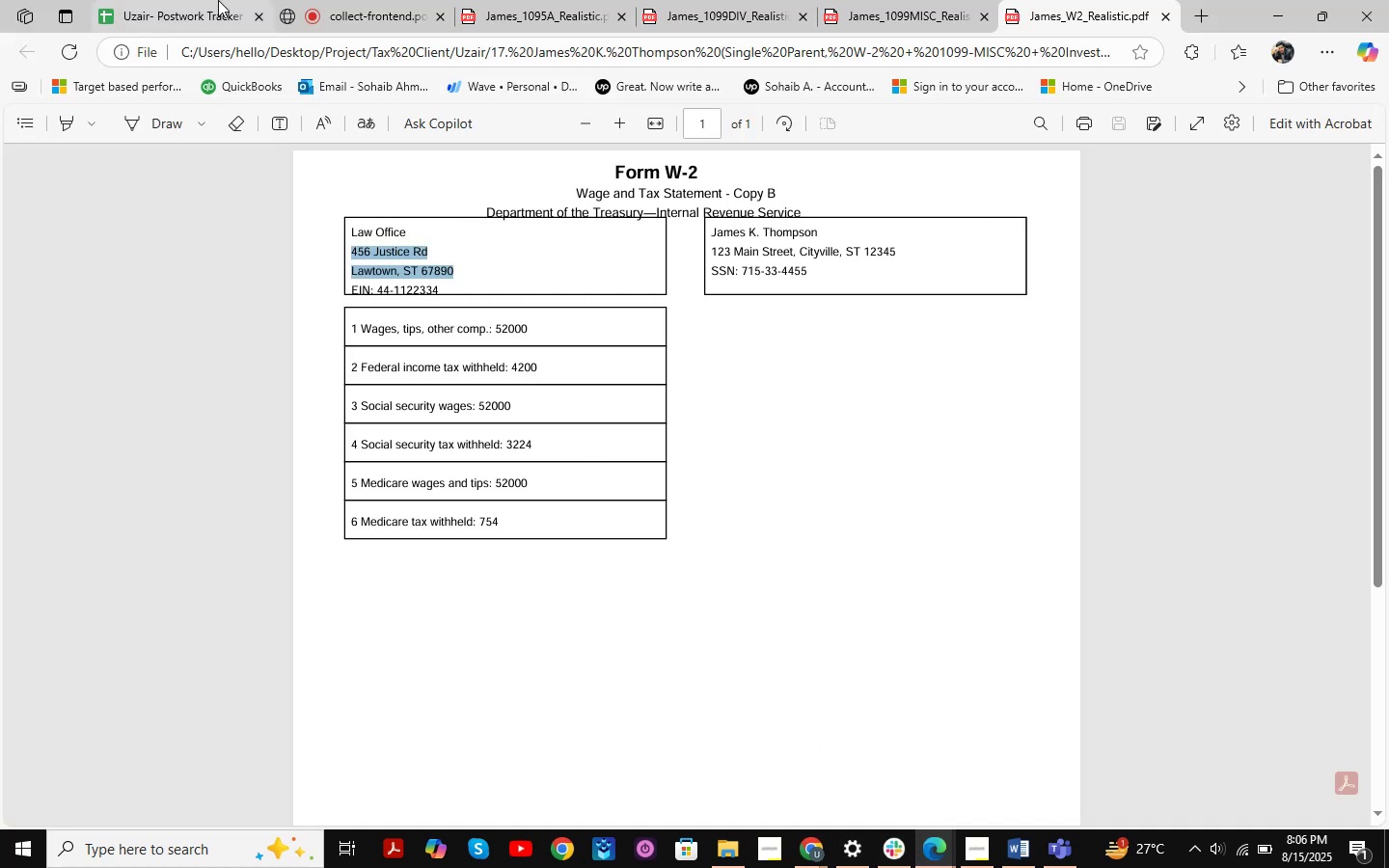 
left_click([338, 0])
 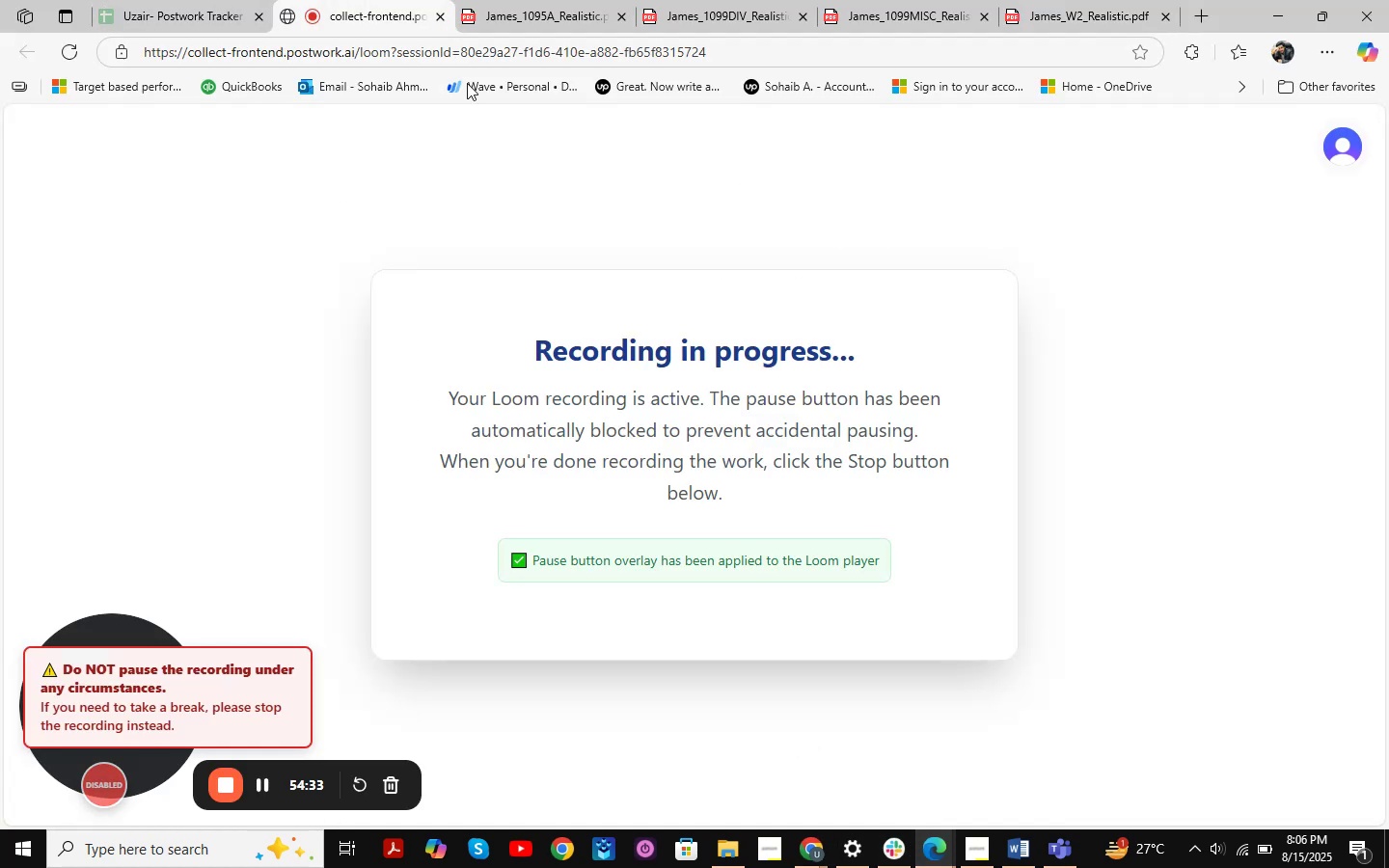 
left_click_drag(start_coordinate=[550, 0], to_coordinate=[555, 0])
 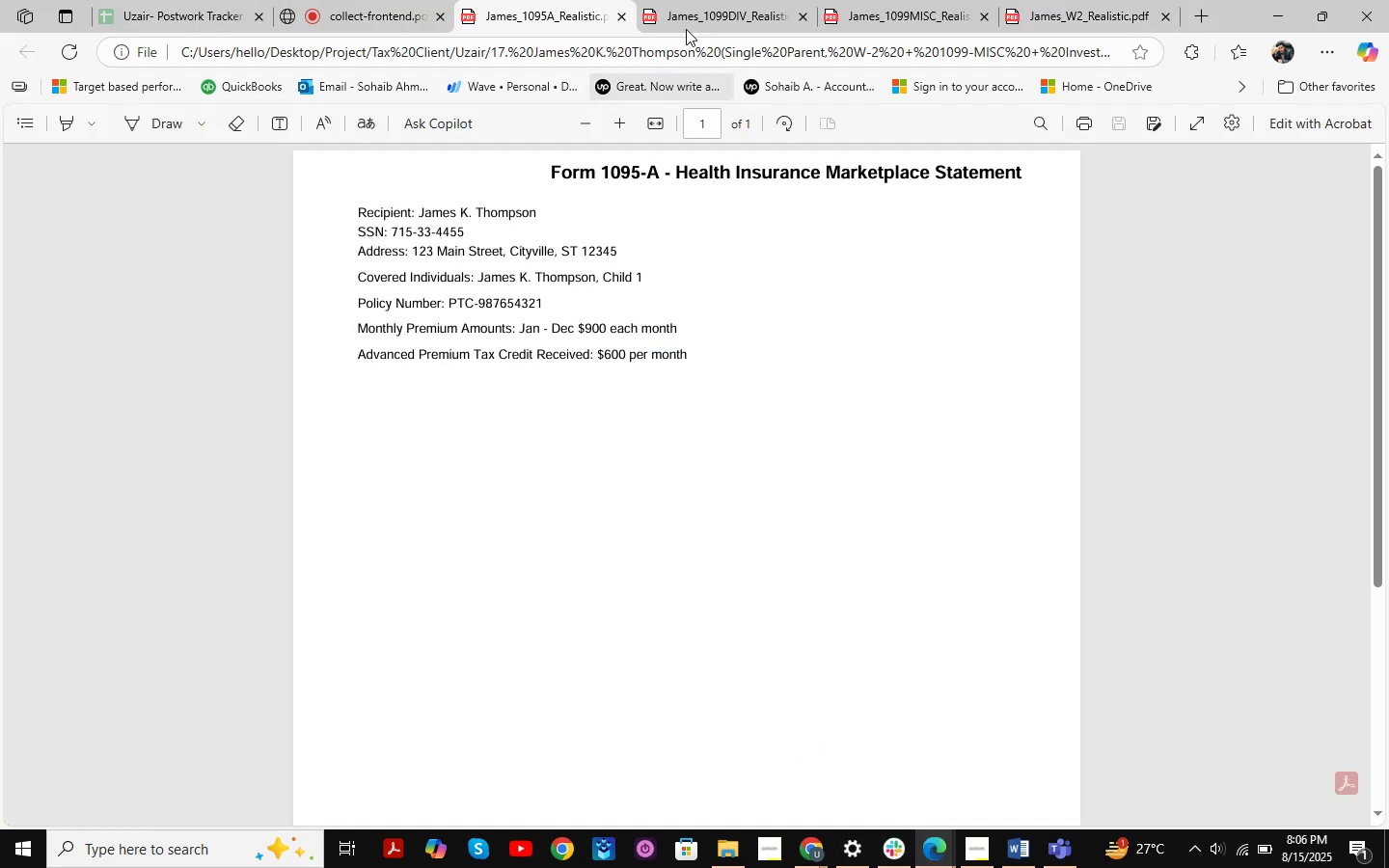 
left_click([679, 0])
 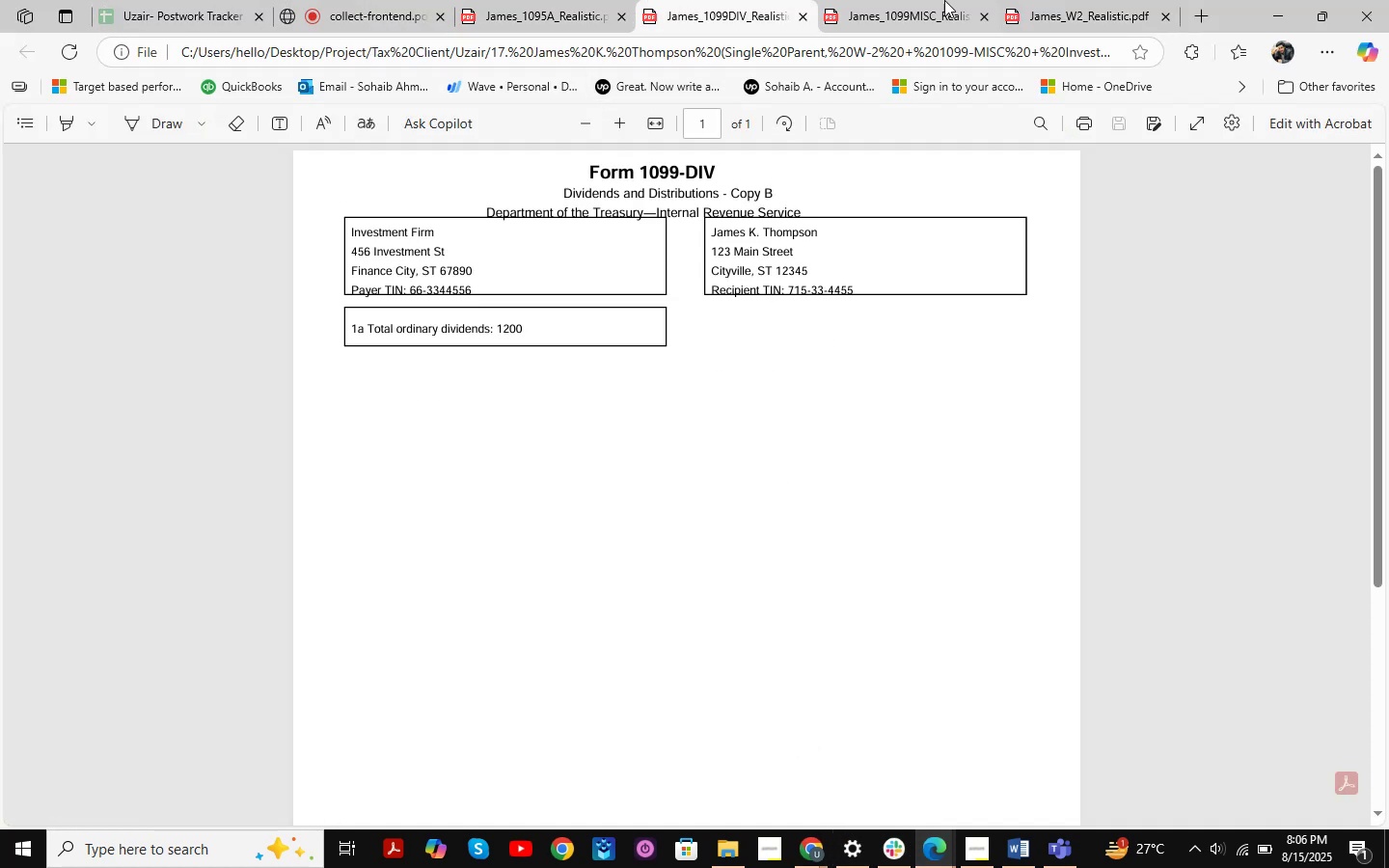 
double_click([1067, 0])
 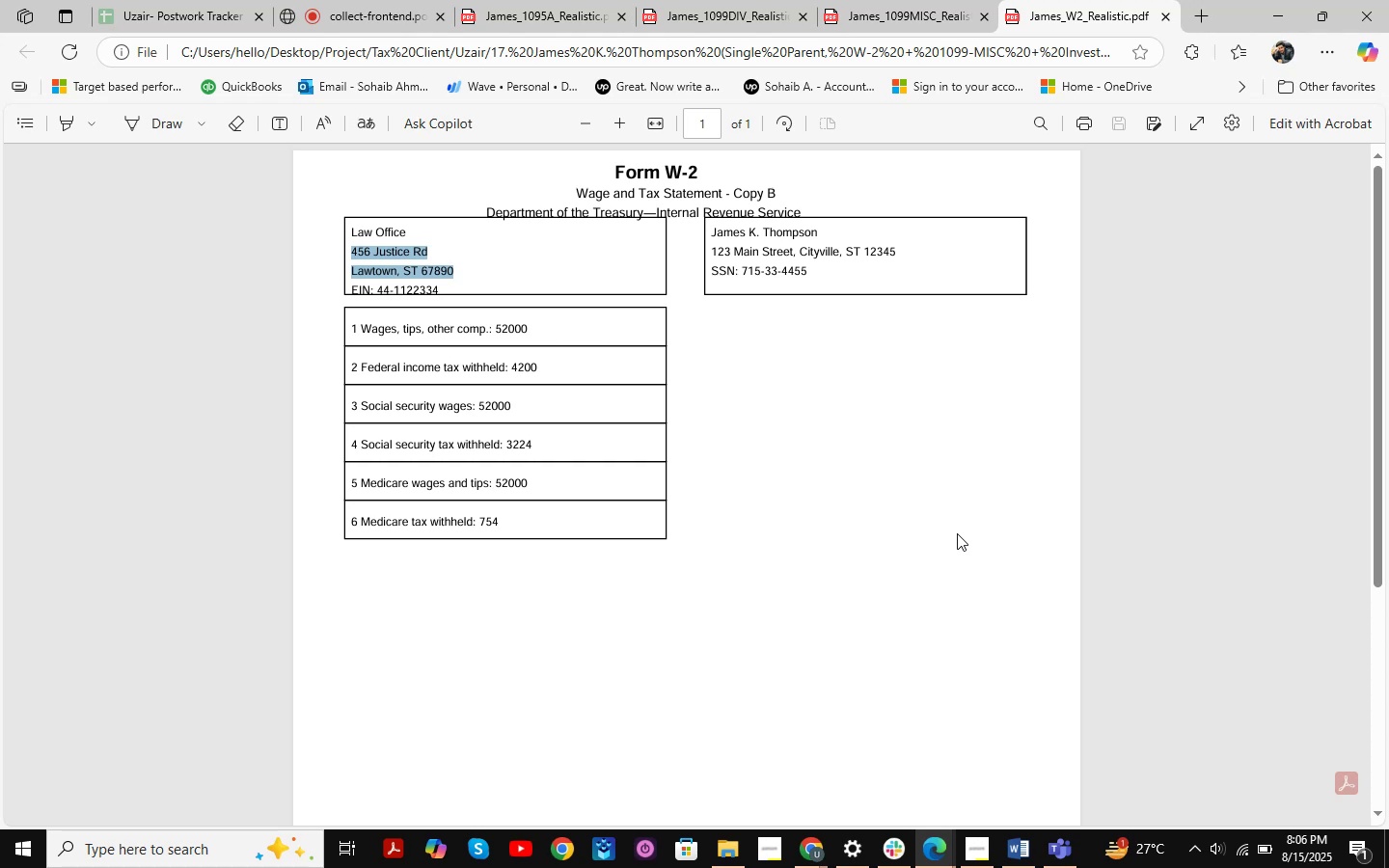 
wait(18.69)
 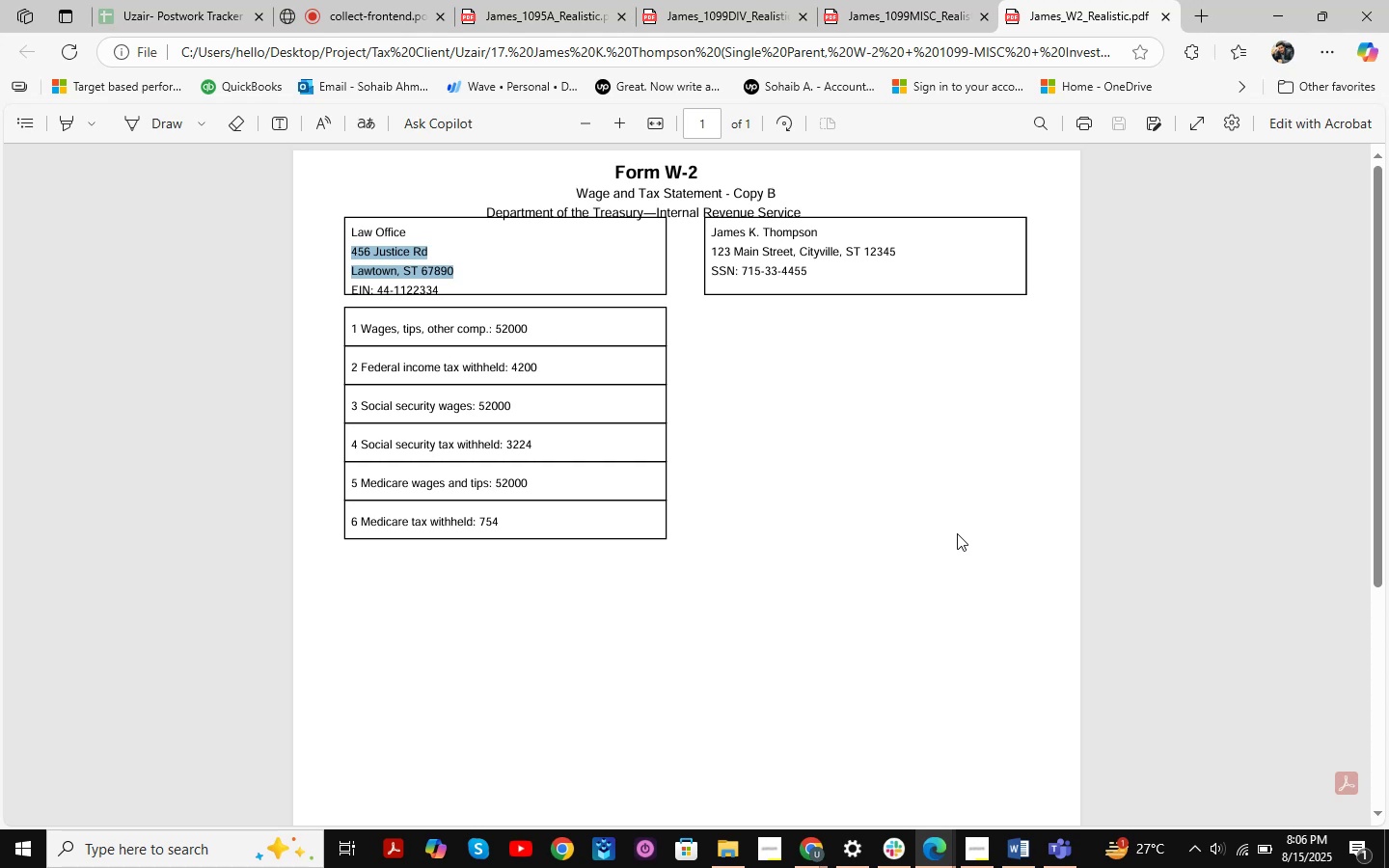 
scroll: coordinate [936, 546], scroll_direction: down, amount: 2.0
 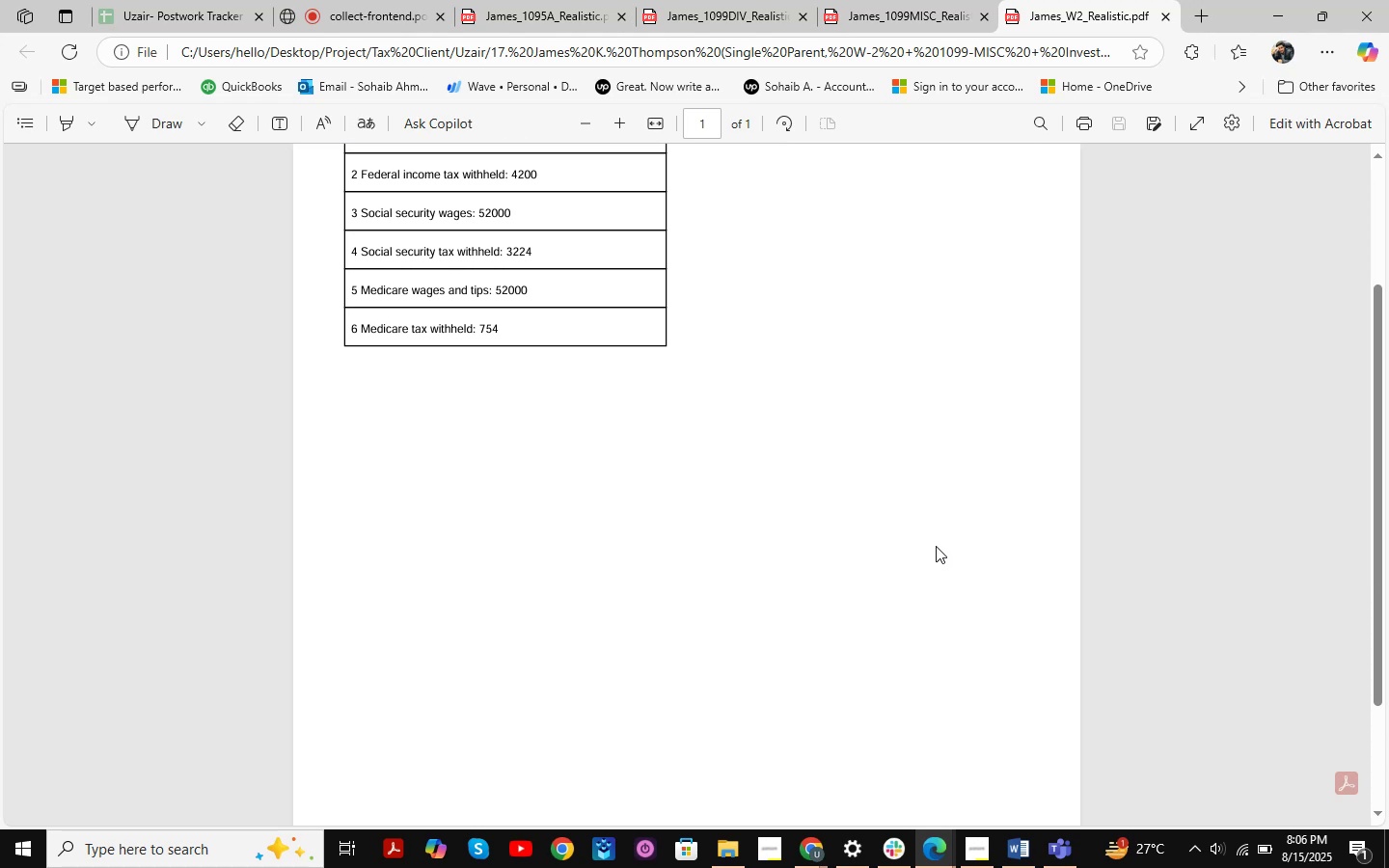 
scroll: coordinate [763, 433], scroll_direction: up, amount: 8.0
 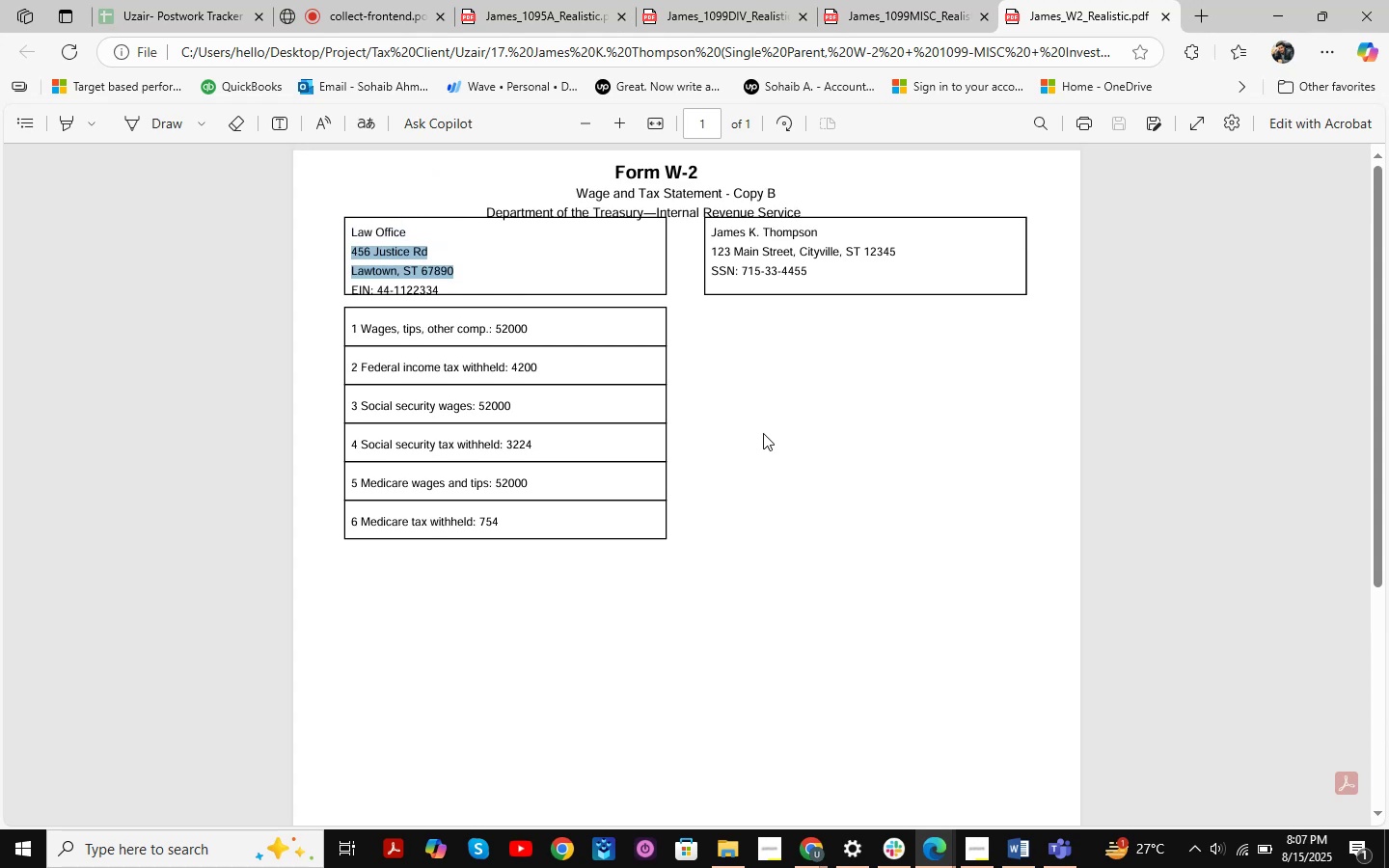 
wait(10.56)
 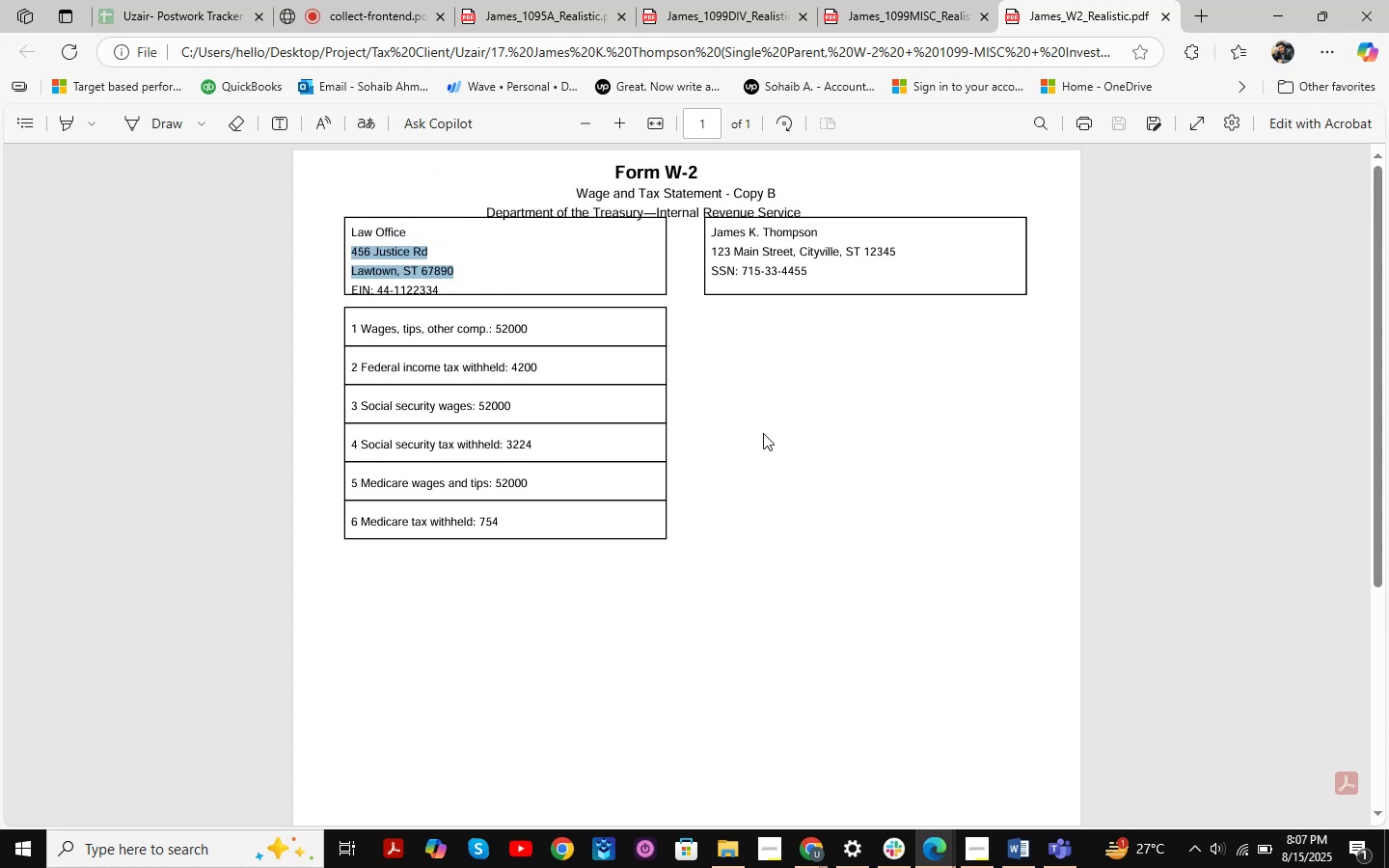 
scroll: coordinate [763, 433], scroll_direction: down, amount: 2.0
 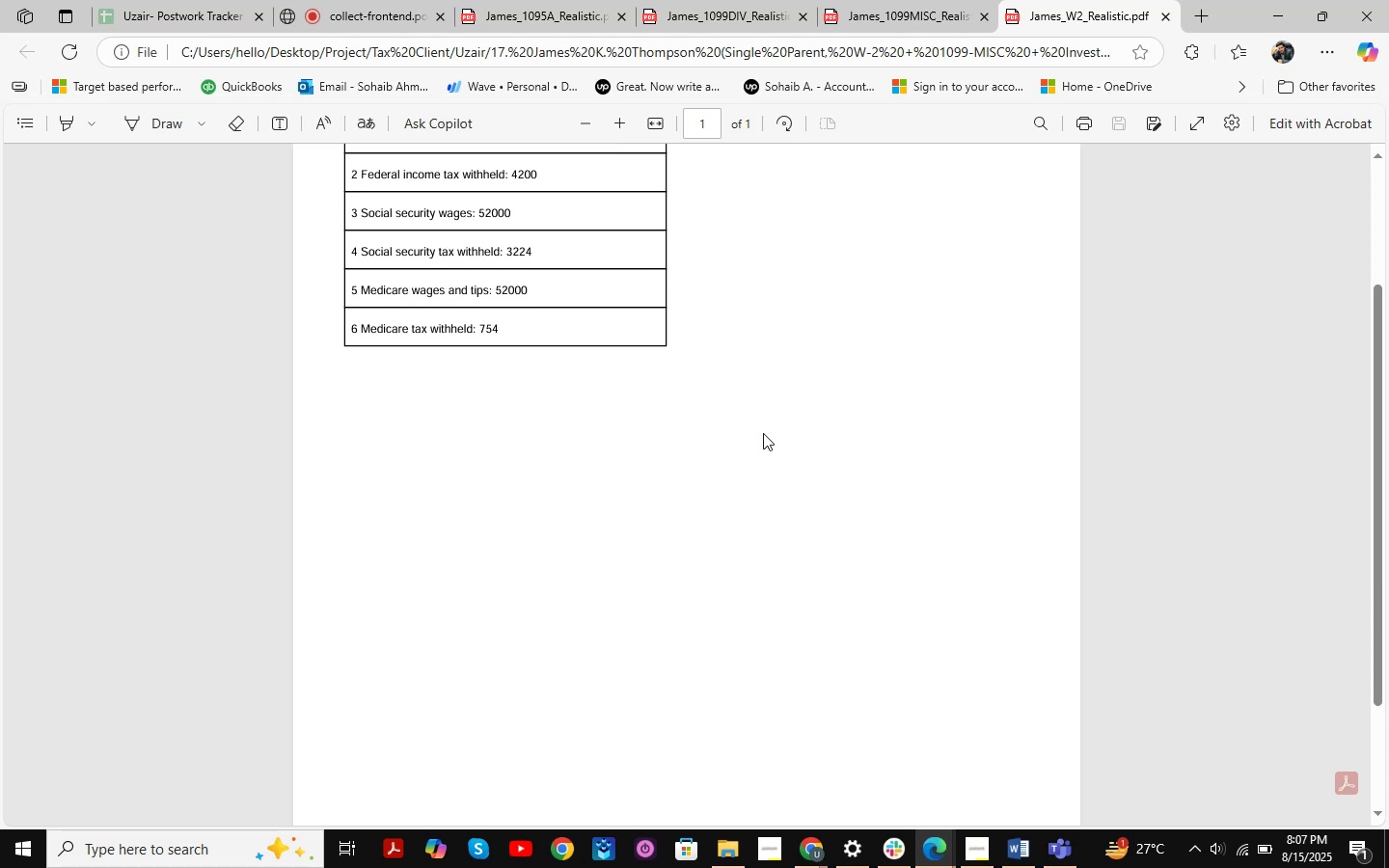 
scroll: coordinate [763, 433], scroll_direction: up, amount: 4.0
 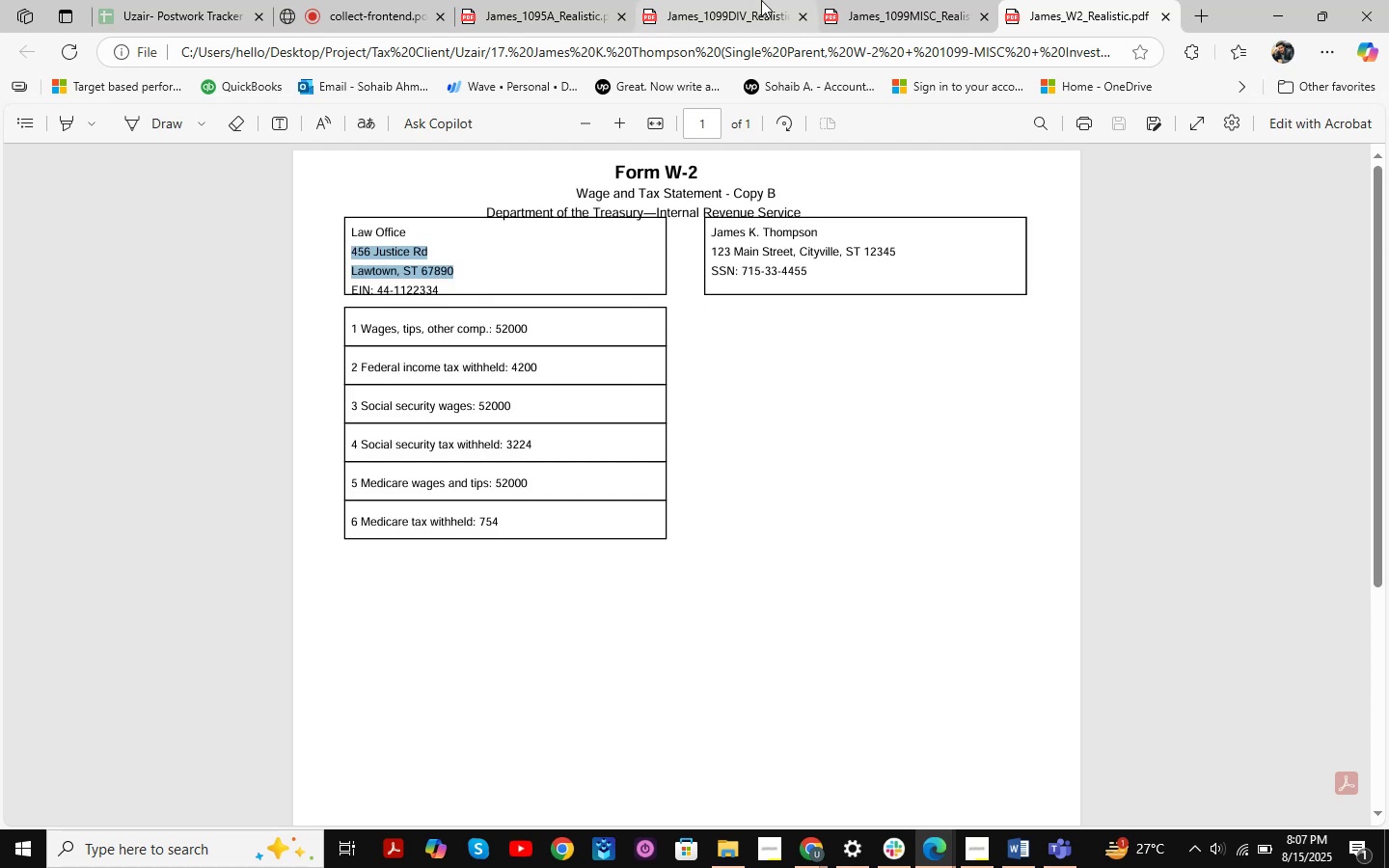 
double_click([881, 0])
 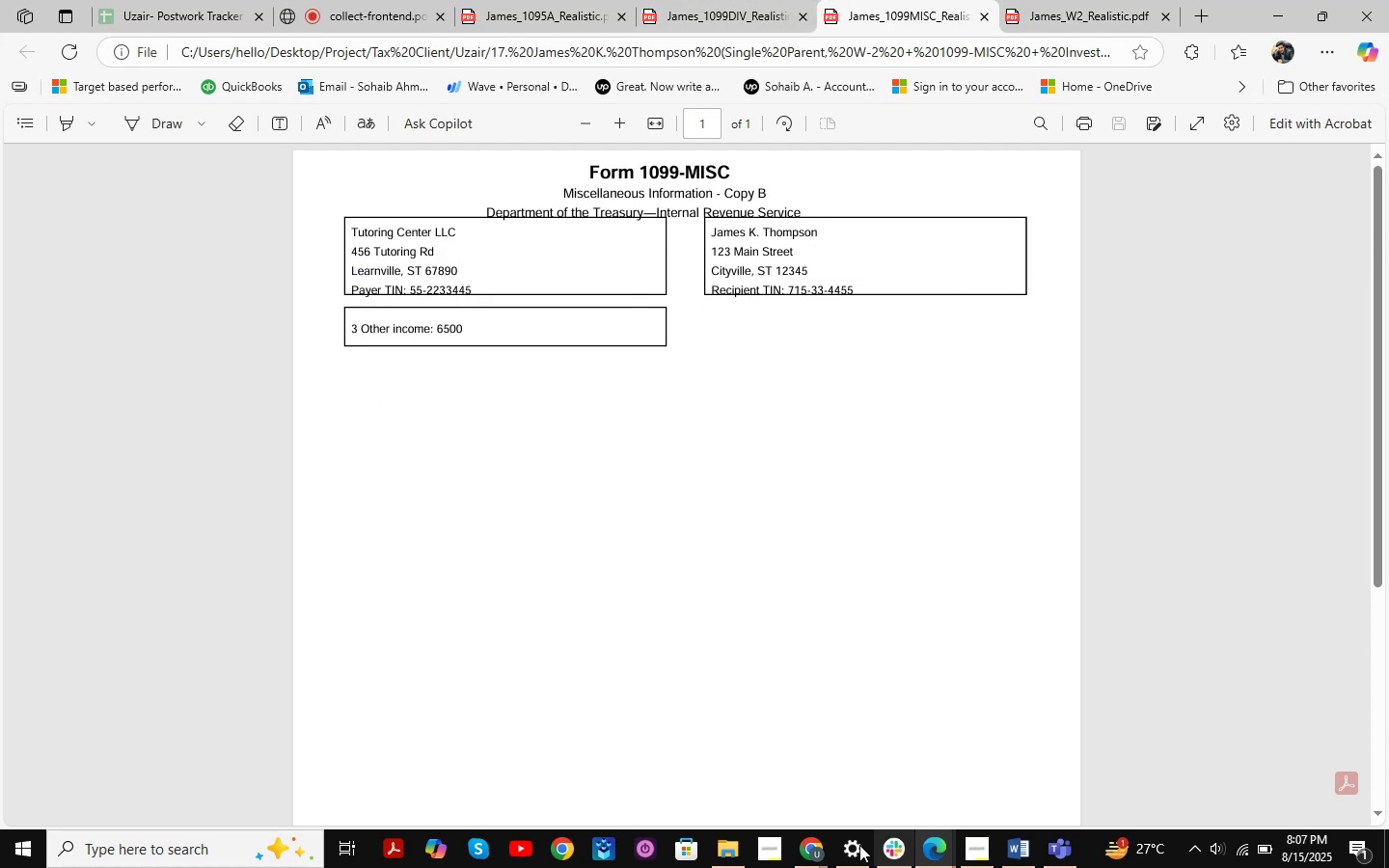 
left_click([816, 851])
 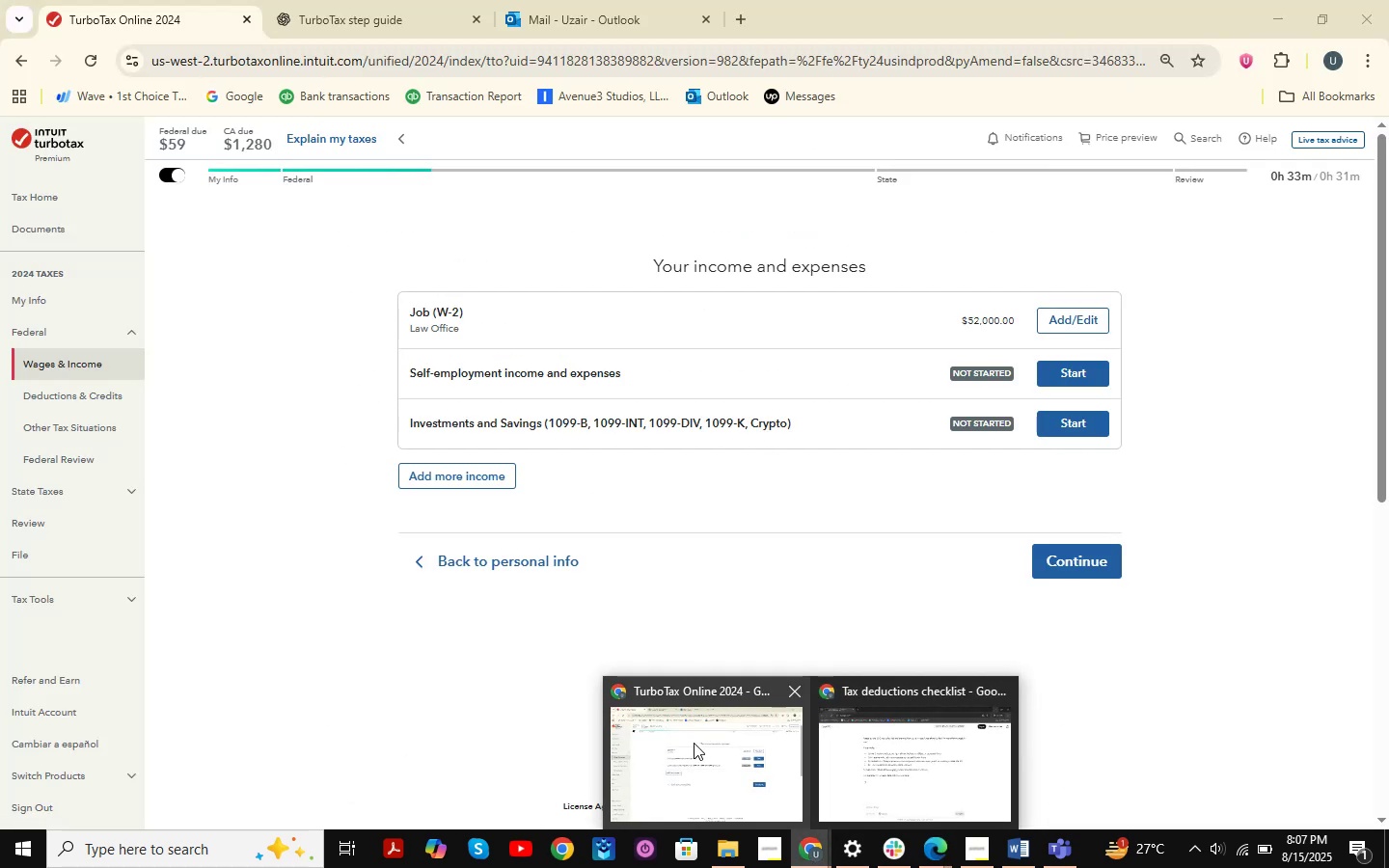 
left_click([694, 743])
 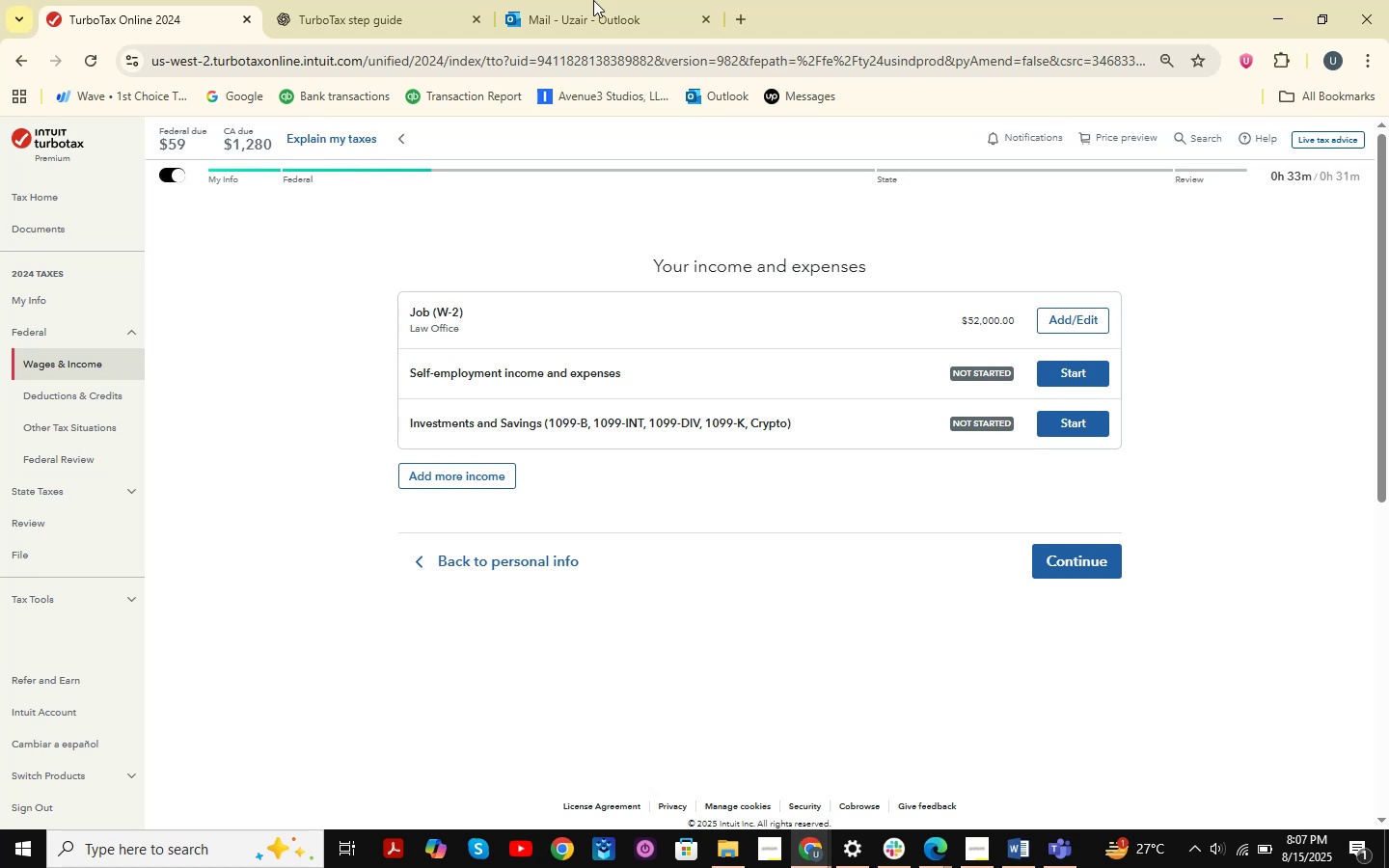 
left_click([595, 0])
 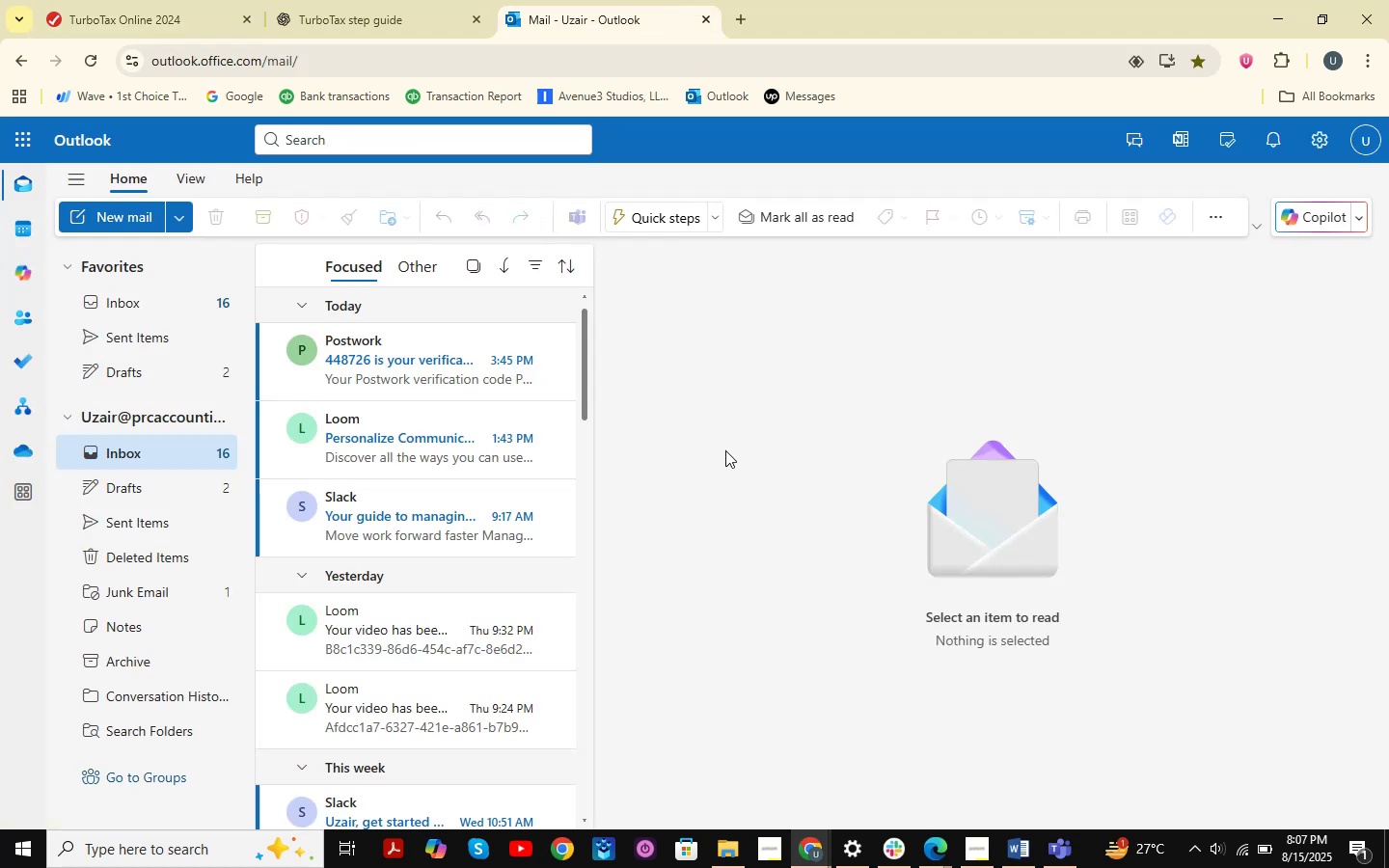 
scroll: coordinate [726, 425], scroll_direction: down, amount: 3.0
 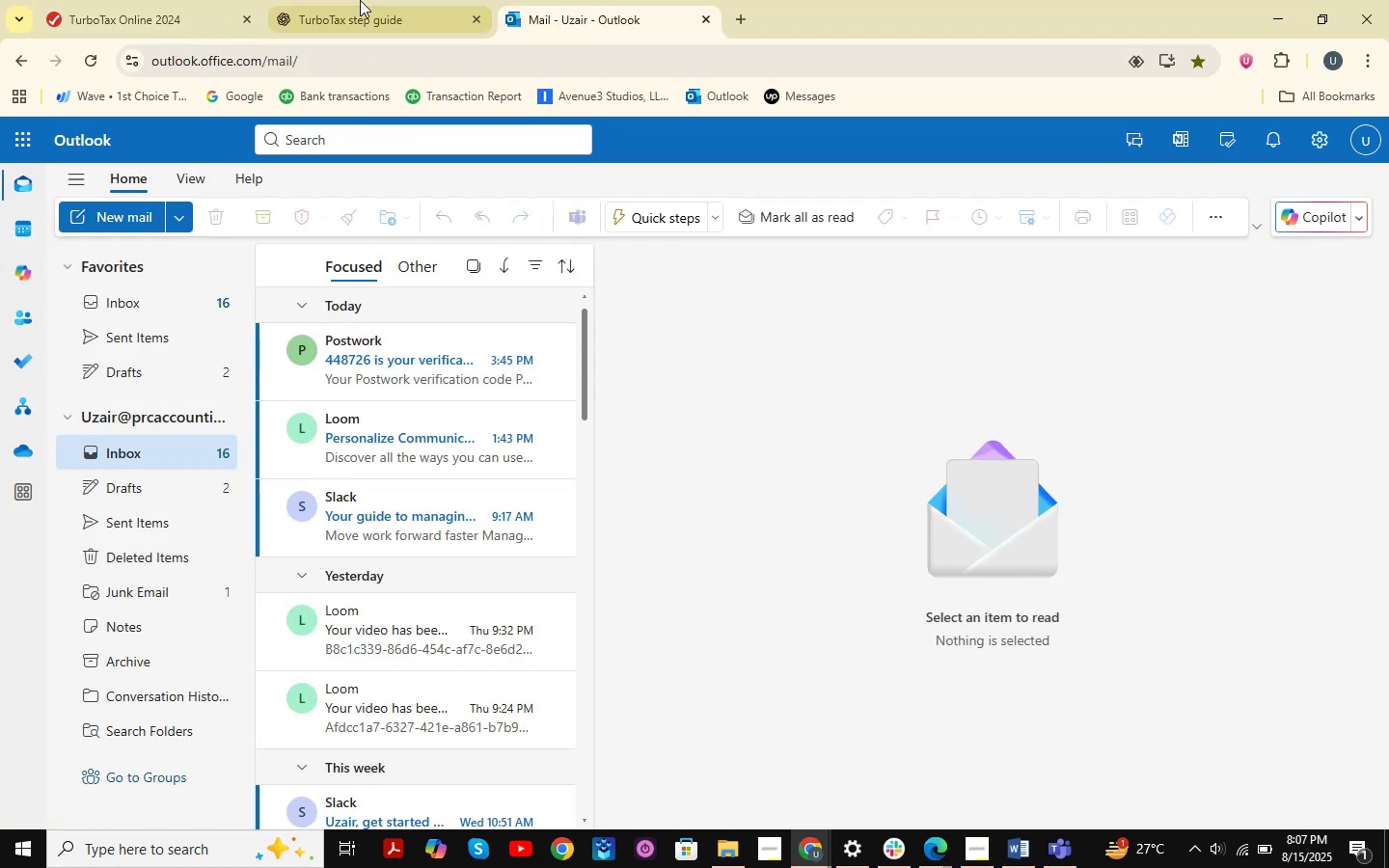 
double_click([131, 0])
 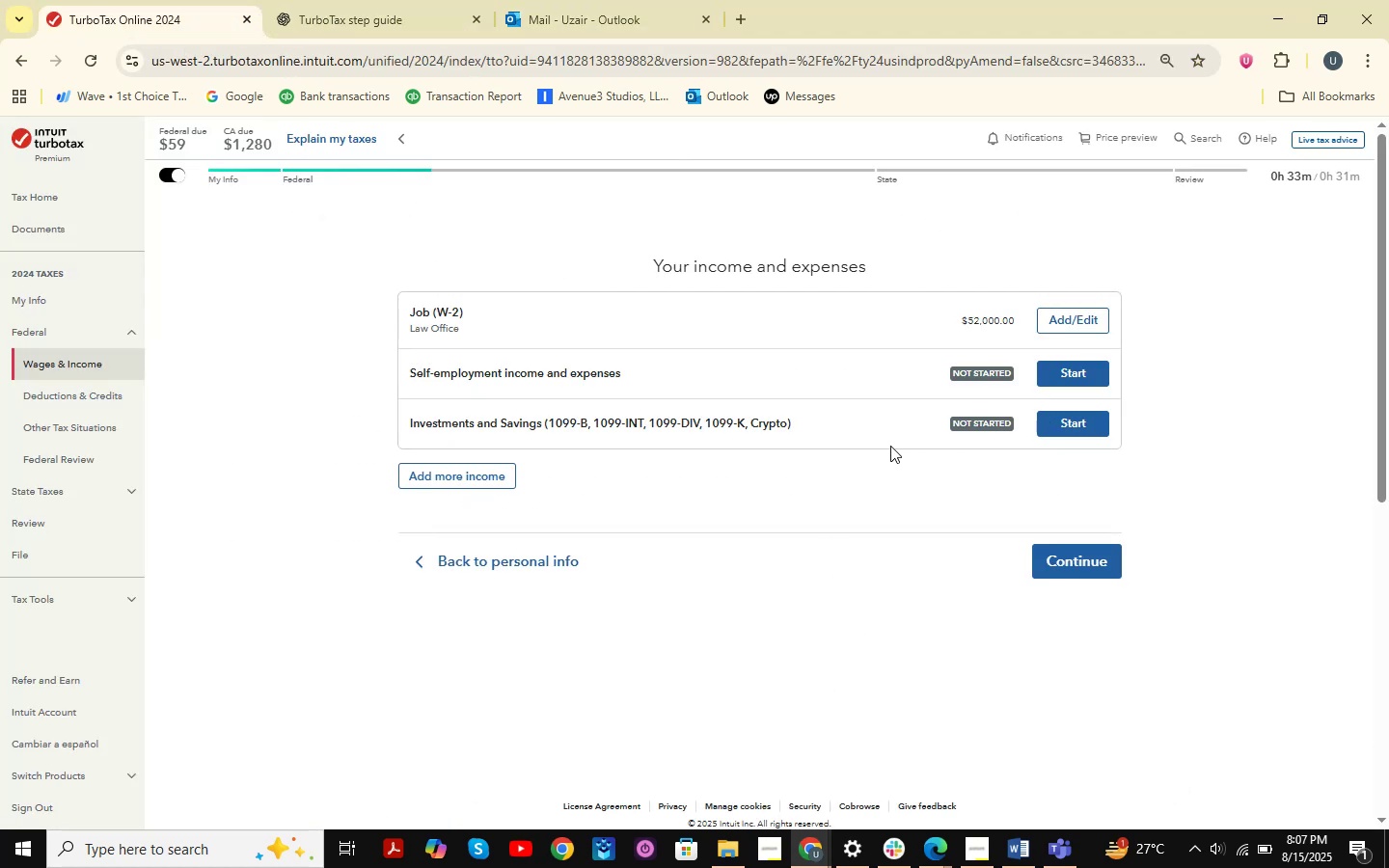 
left_click([1092, 368])
 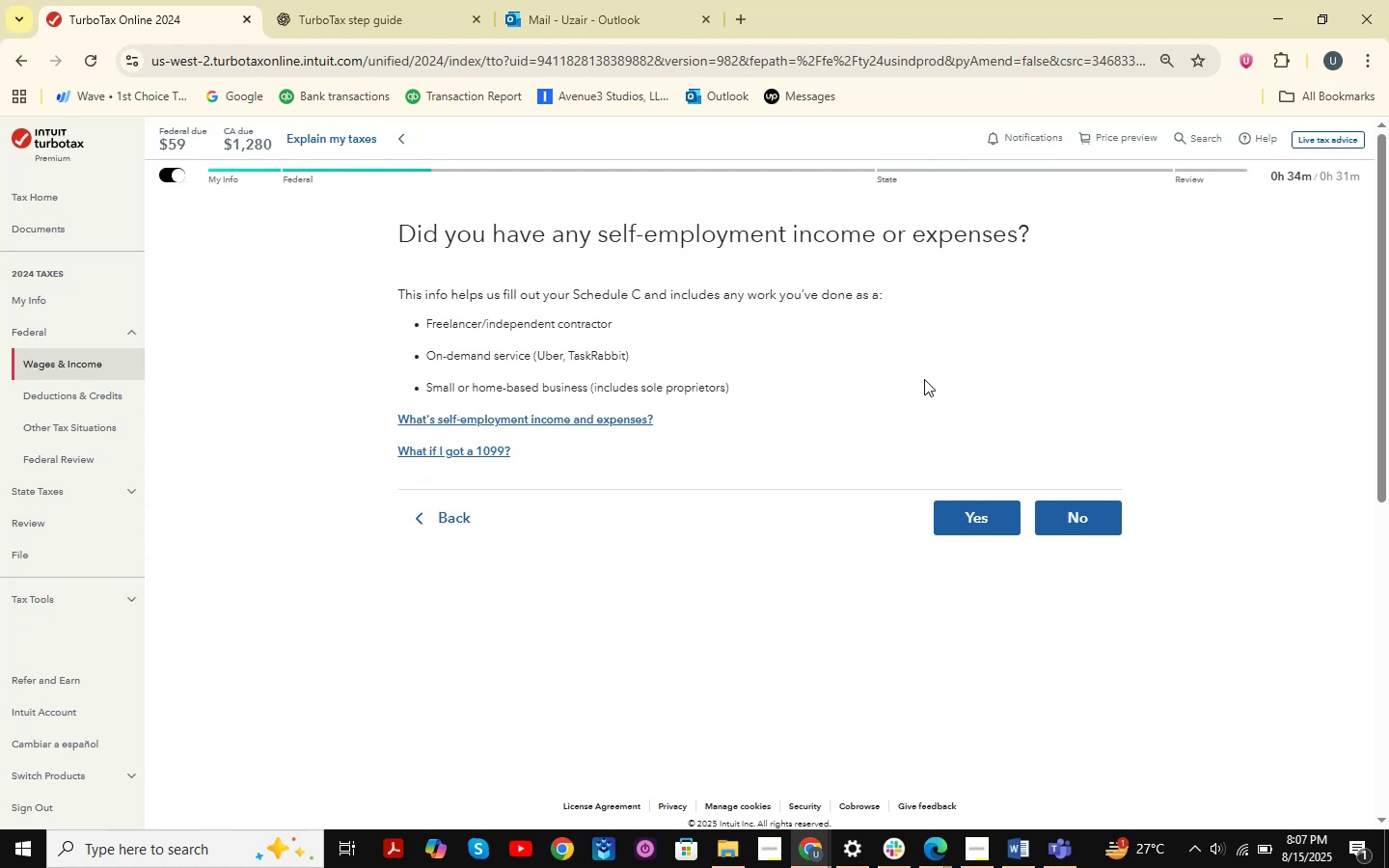 
wait(24.96)
 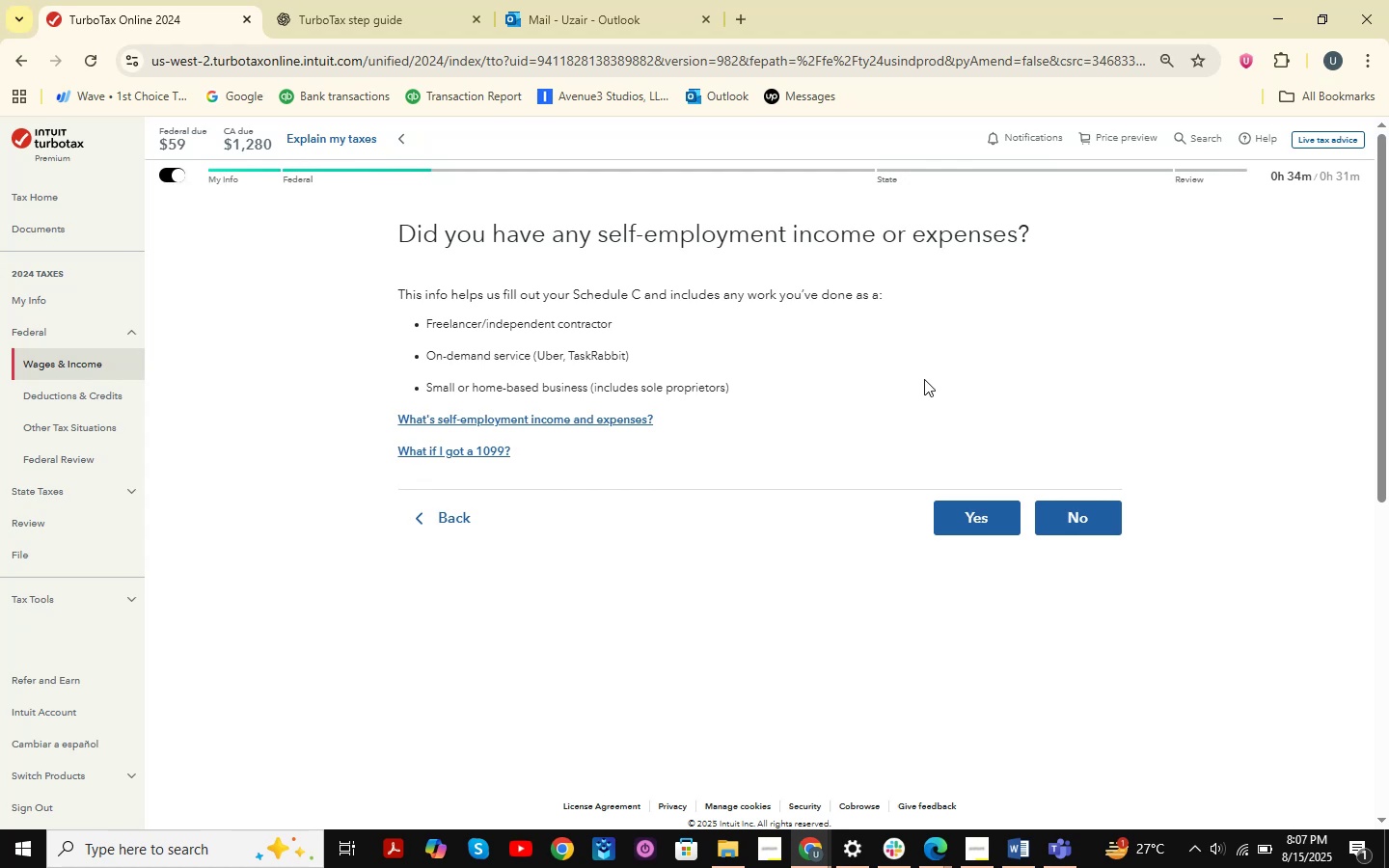 
key(Meta+MetaLeft)
 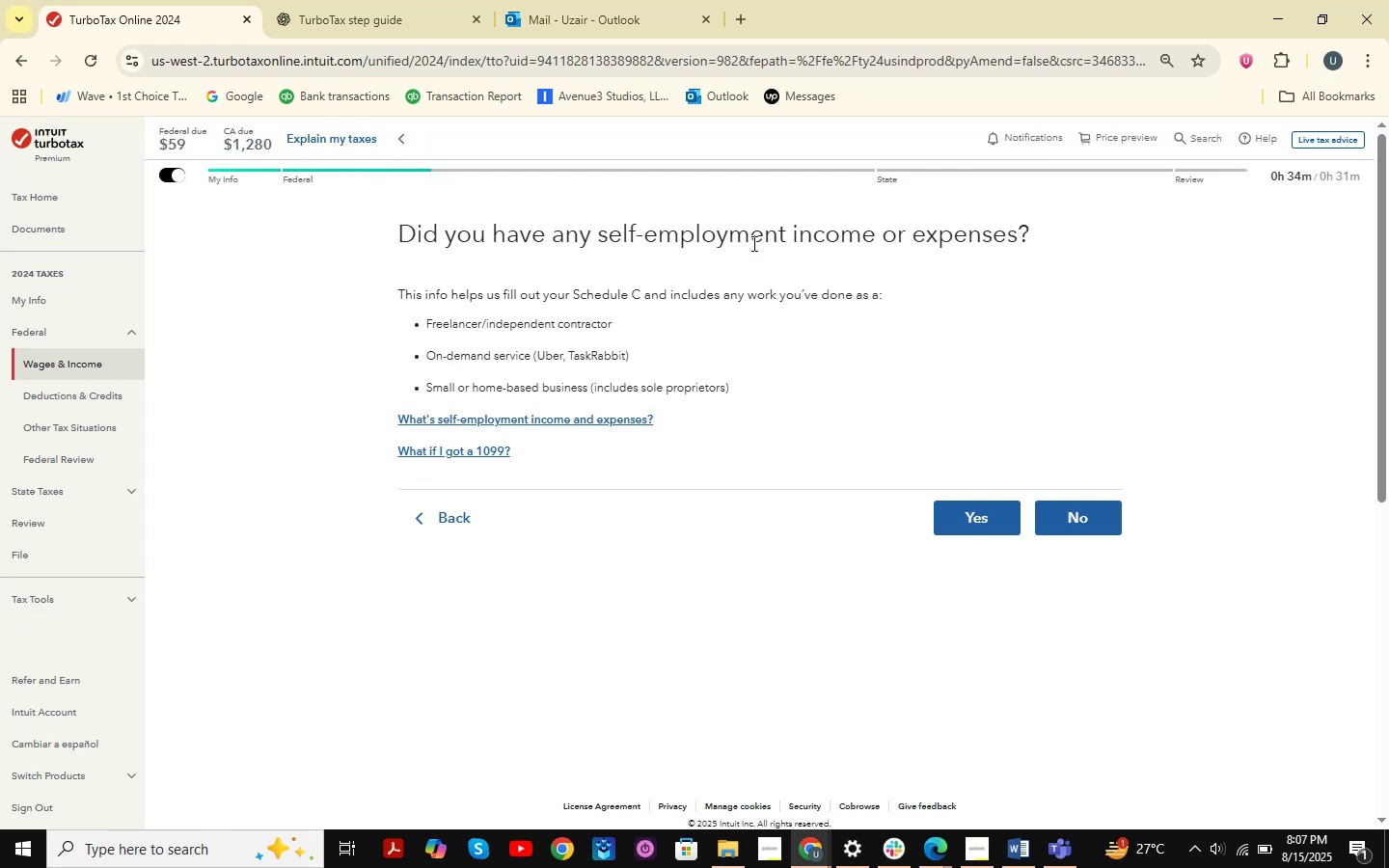 
key(Meta+Shift+ShiftLeft)
 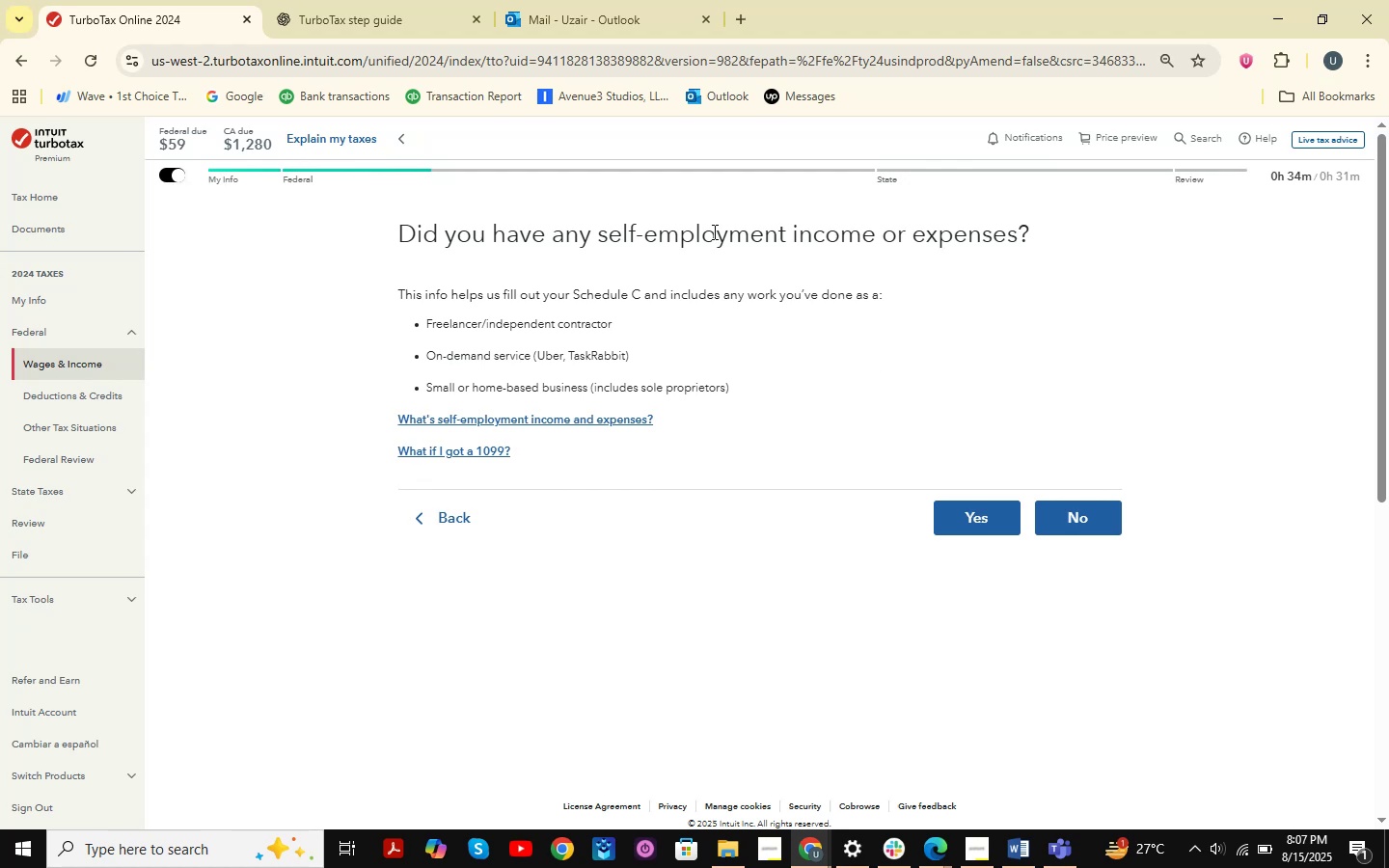 
key(Meta+Shift+S)
 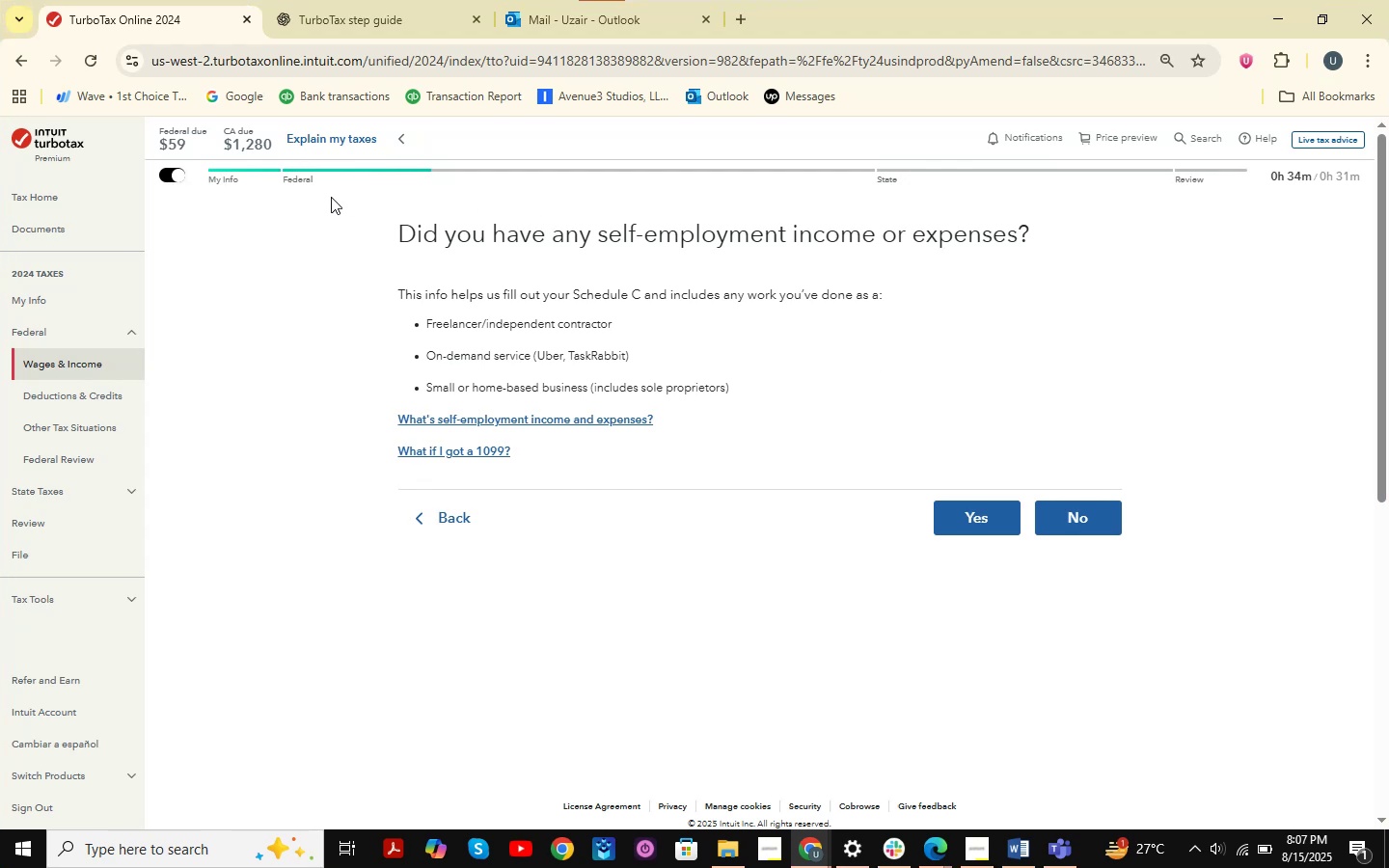 
left_click_drag(start_coordinate=[237, 183], to_coordinate=[1388, 649])
 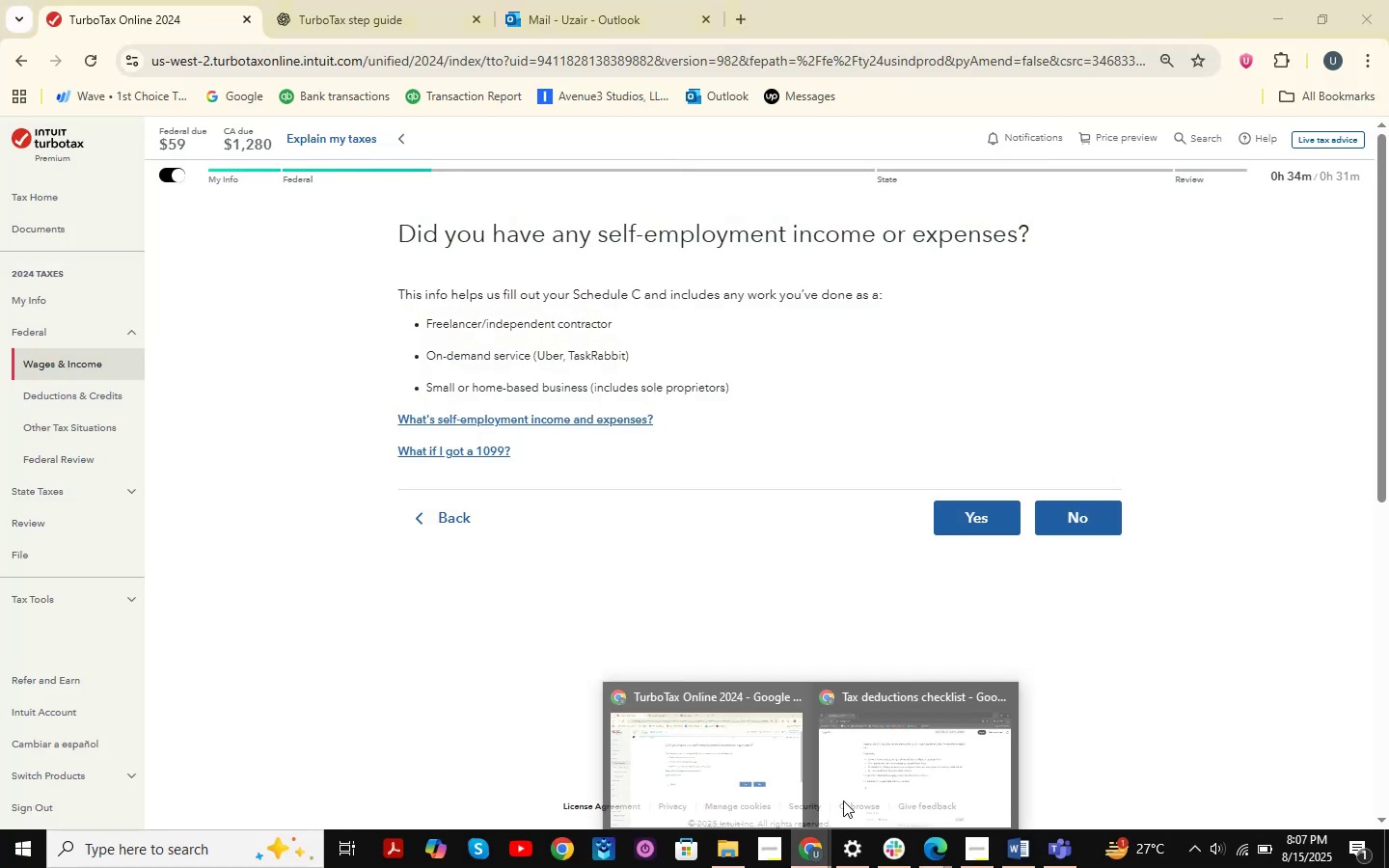 
left_click([897, 777])
 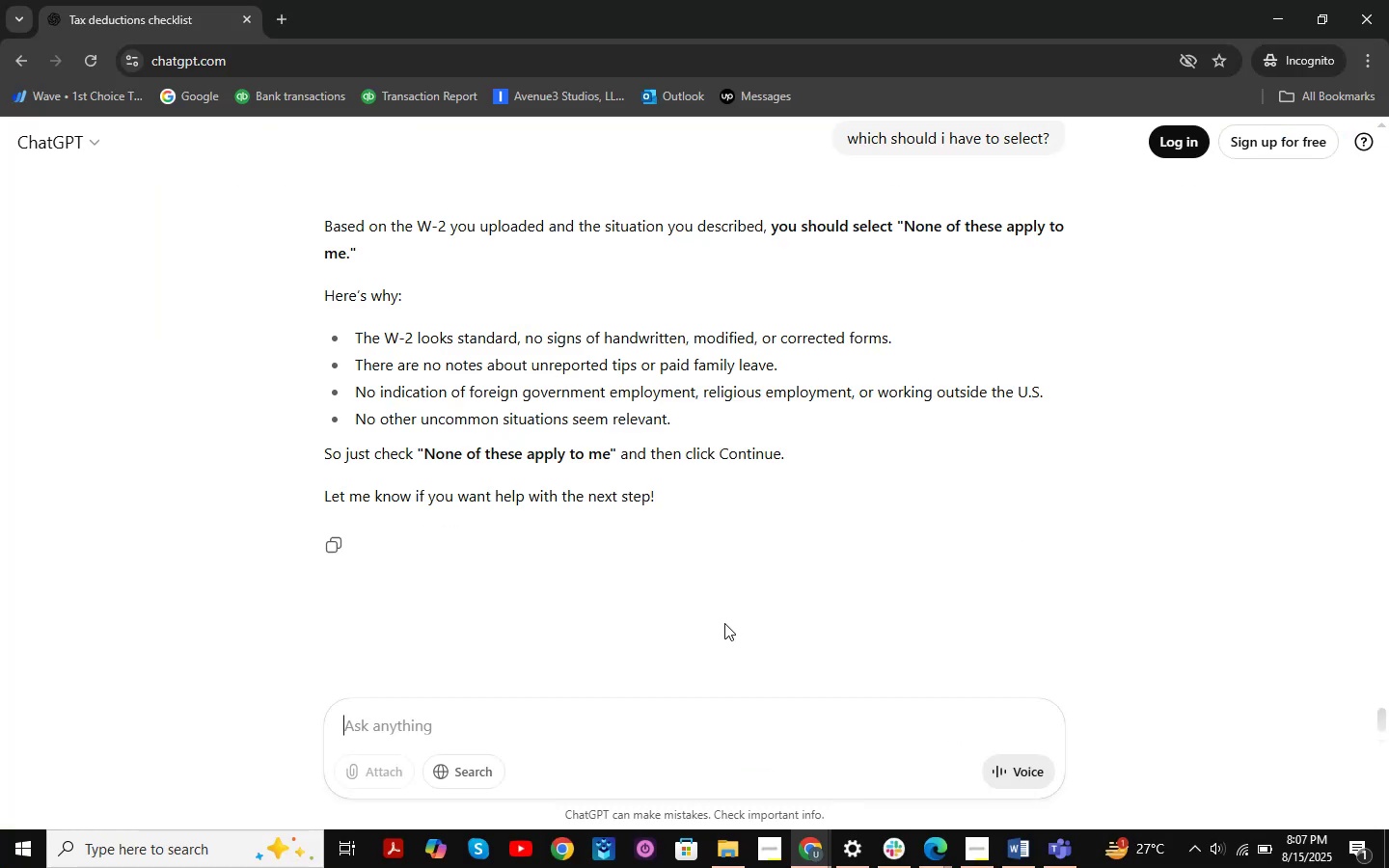 
key(Control+V)
 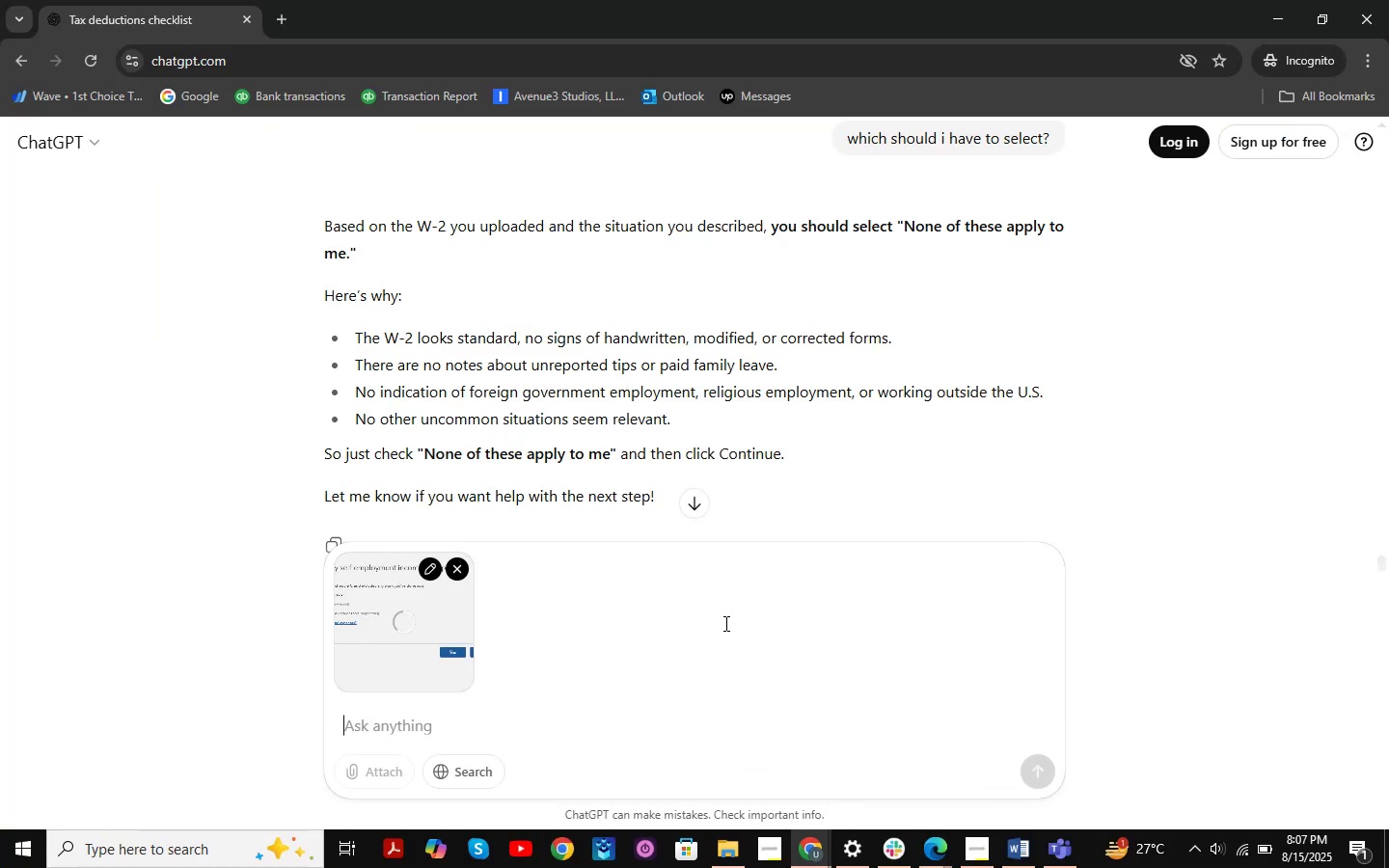 
key(NumpadEnter)
 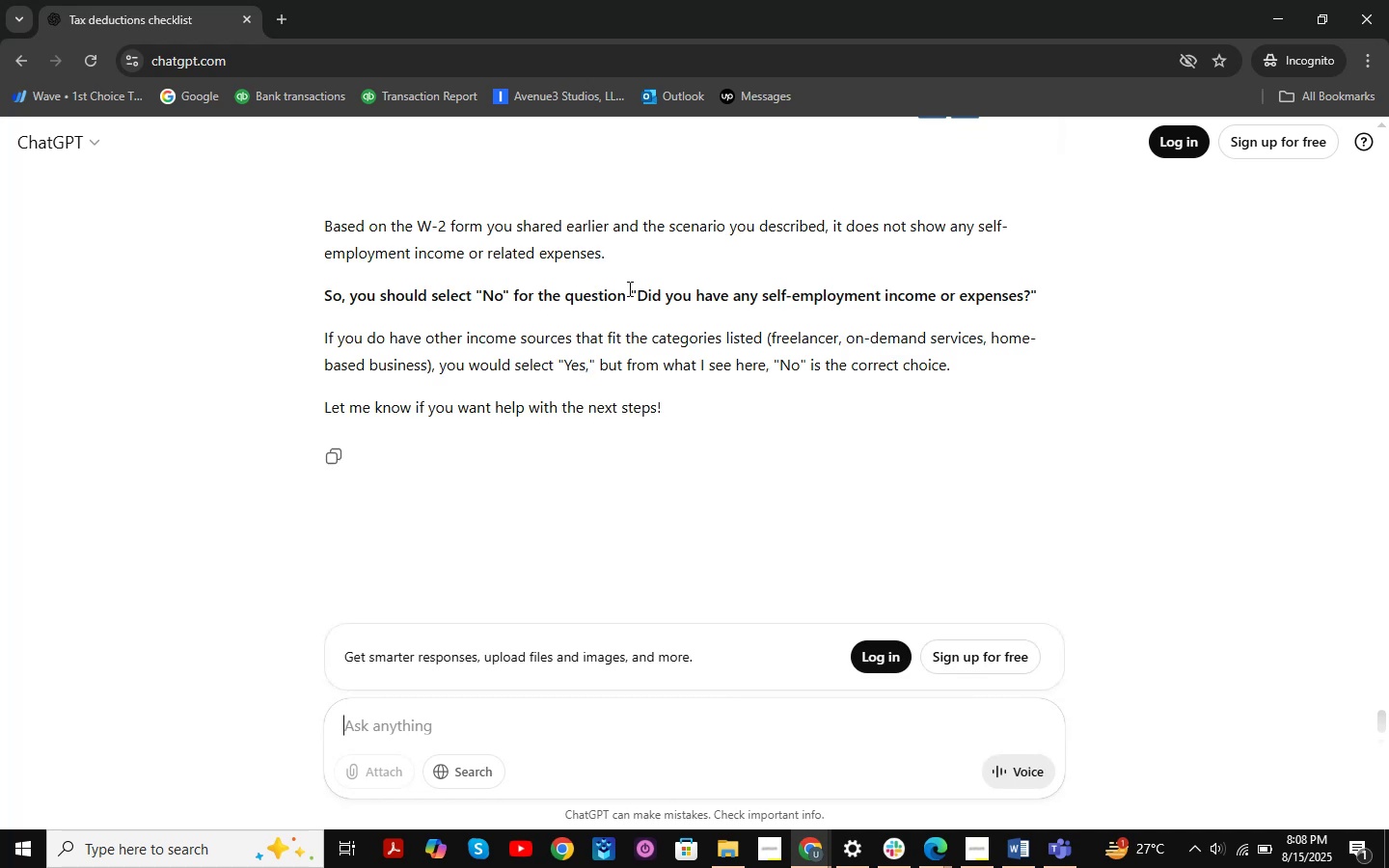 
wait(11.82)
 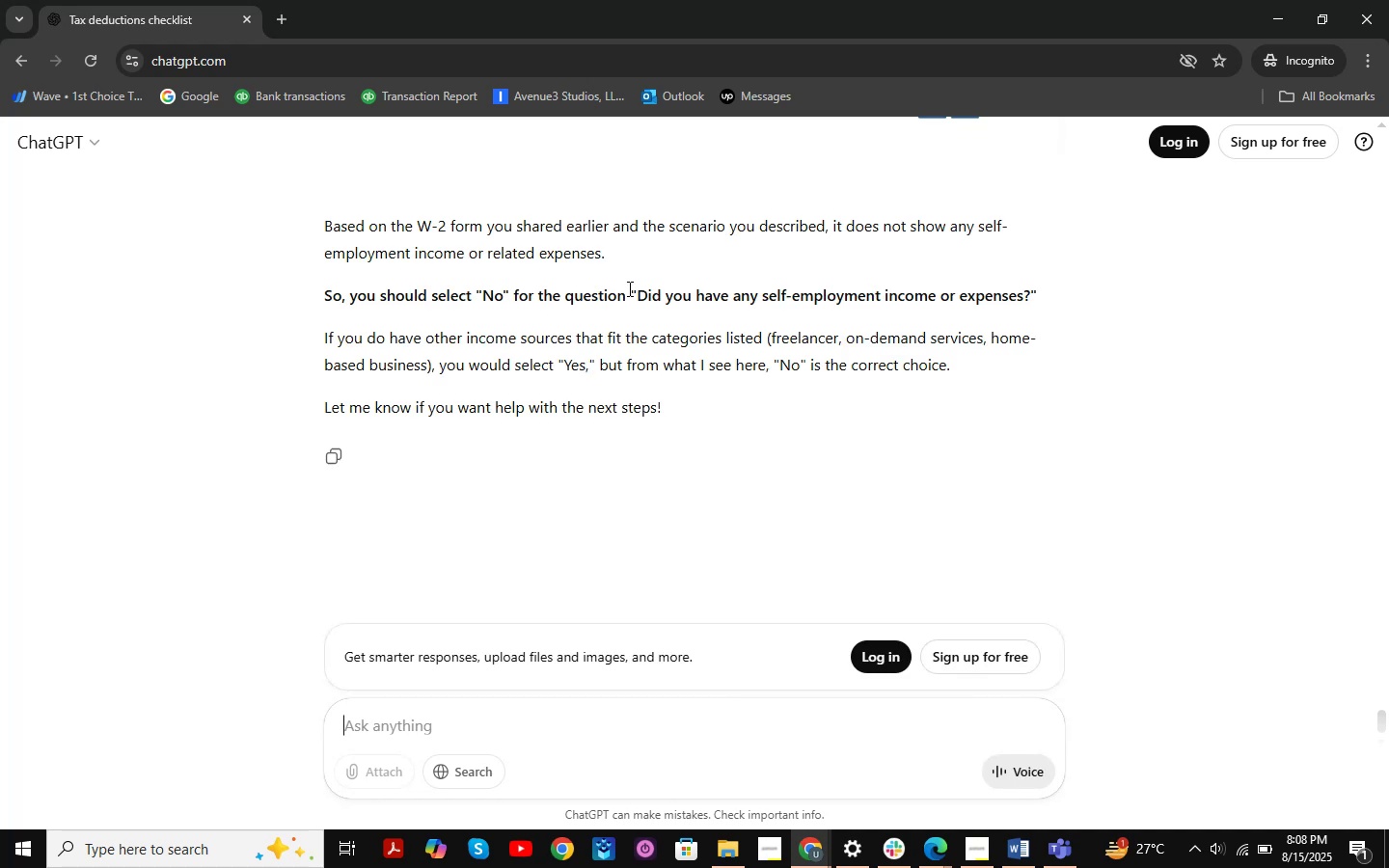 
scroll: coordinate [666, 315], scroll_direction: up, amount: 4.0
 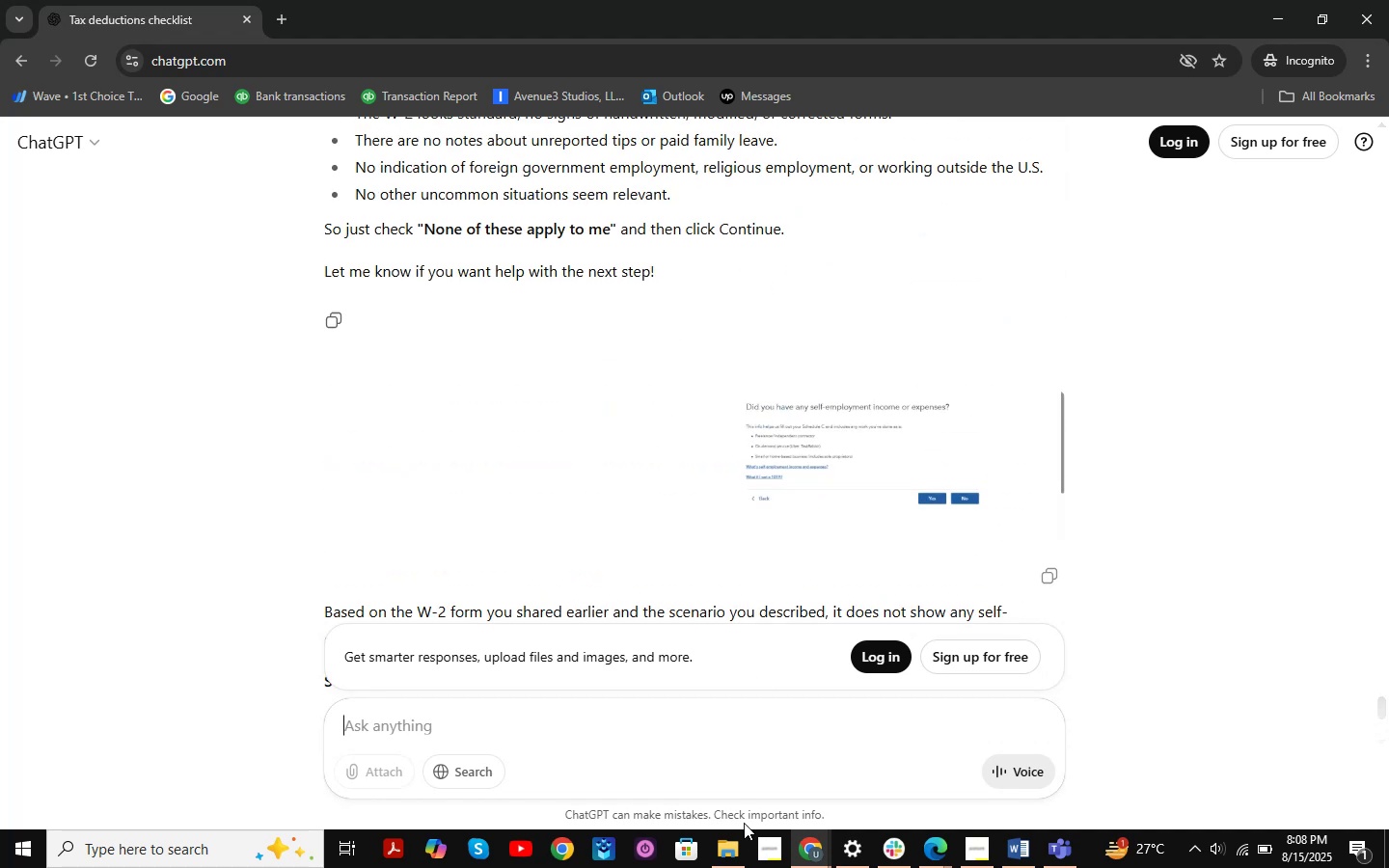 
scroll: coordinate [736, 407], scroll_direction: down, amount: 2.0
 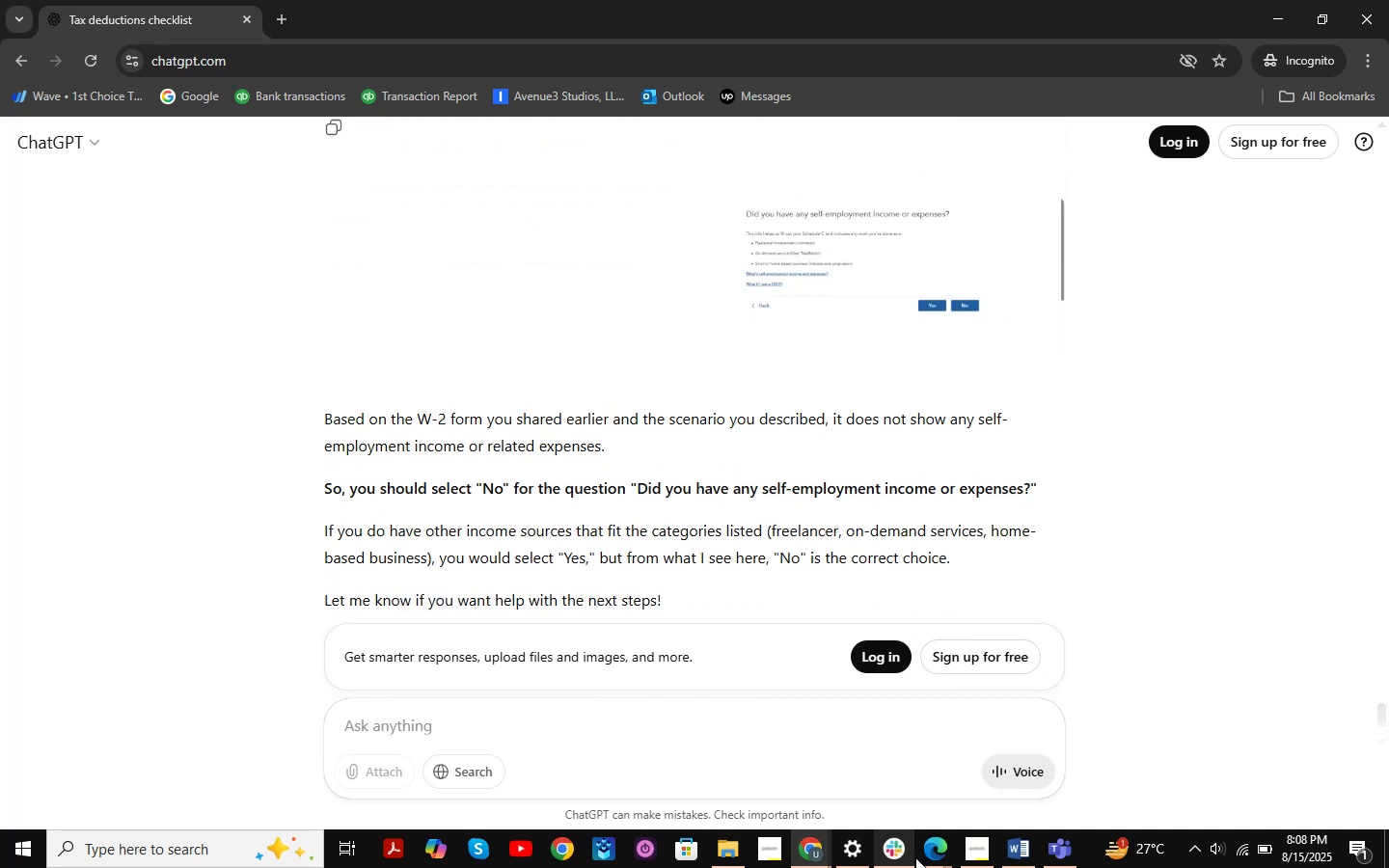 
left_click([931, 859])
 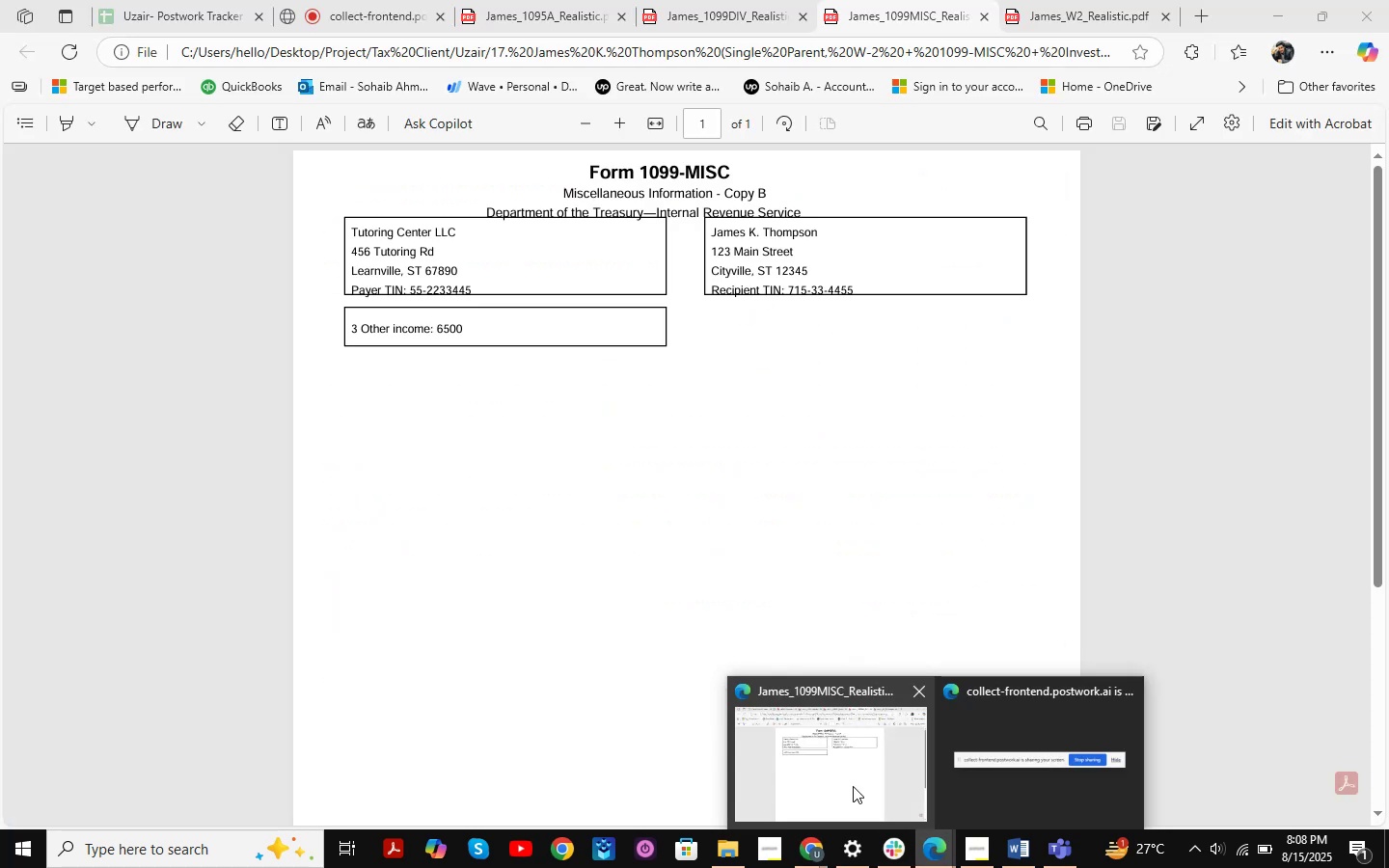 
left_click([853, 786])
 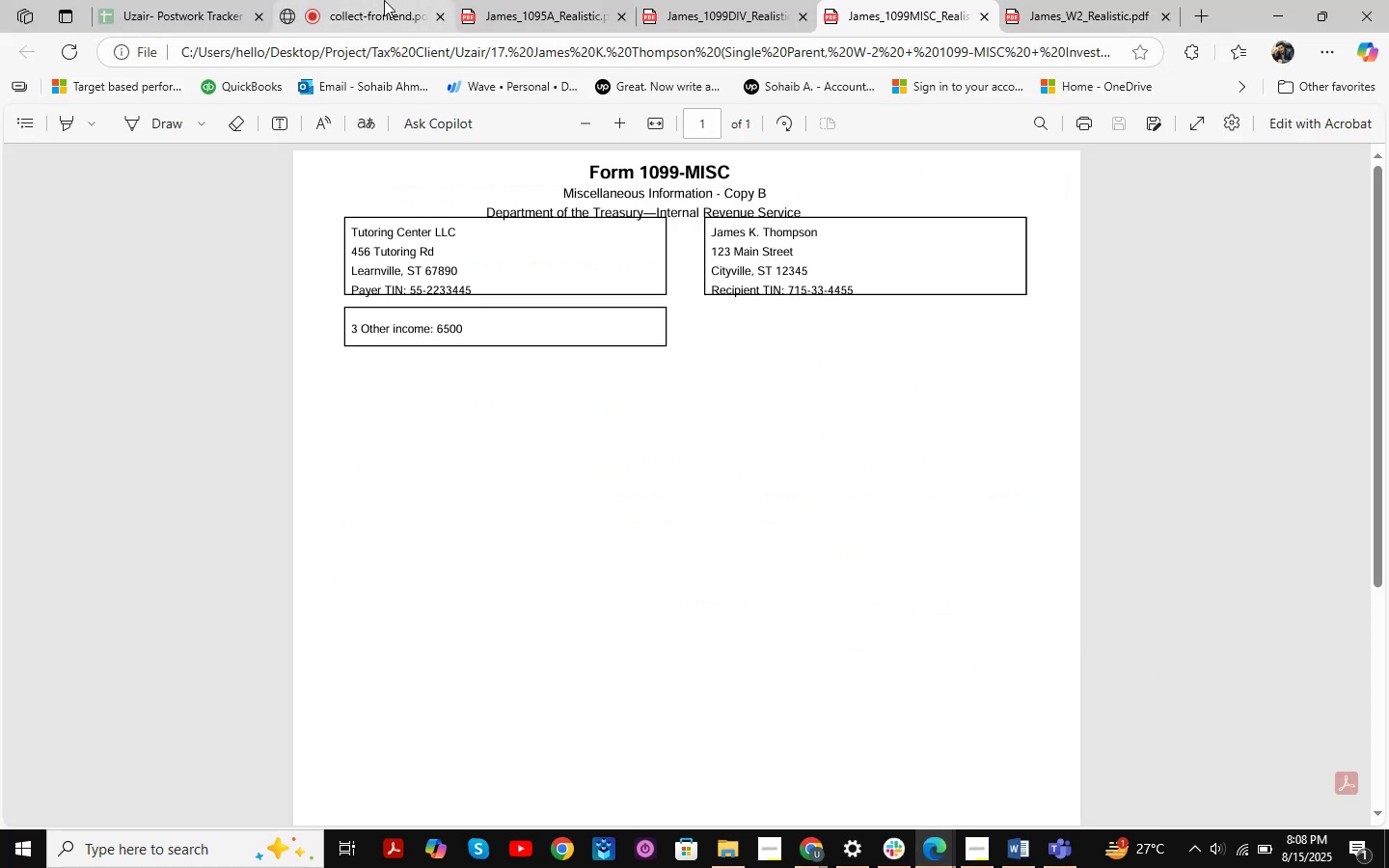 
left_click([384, 0])
 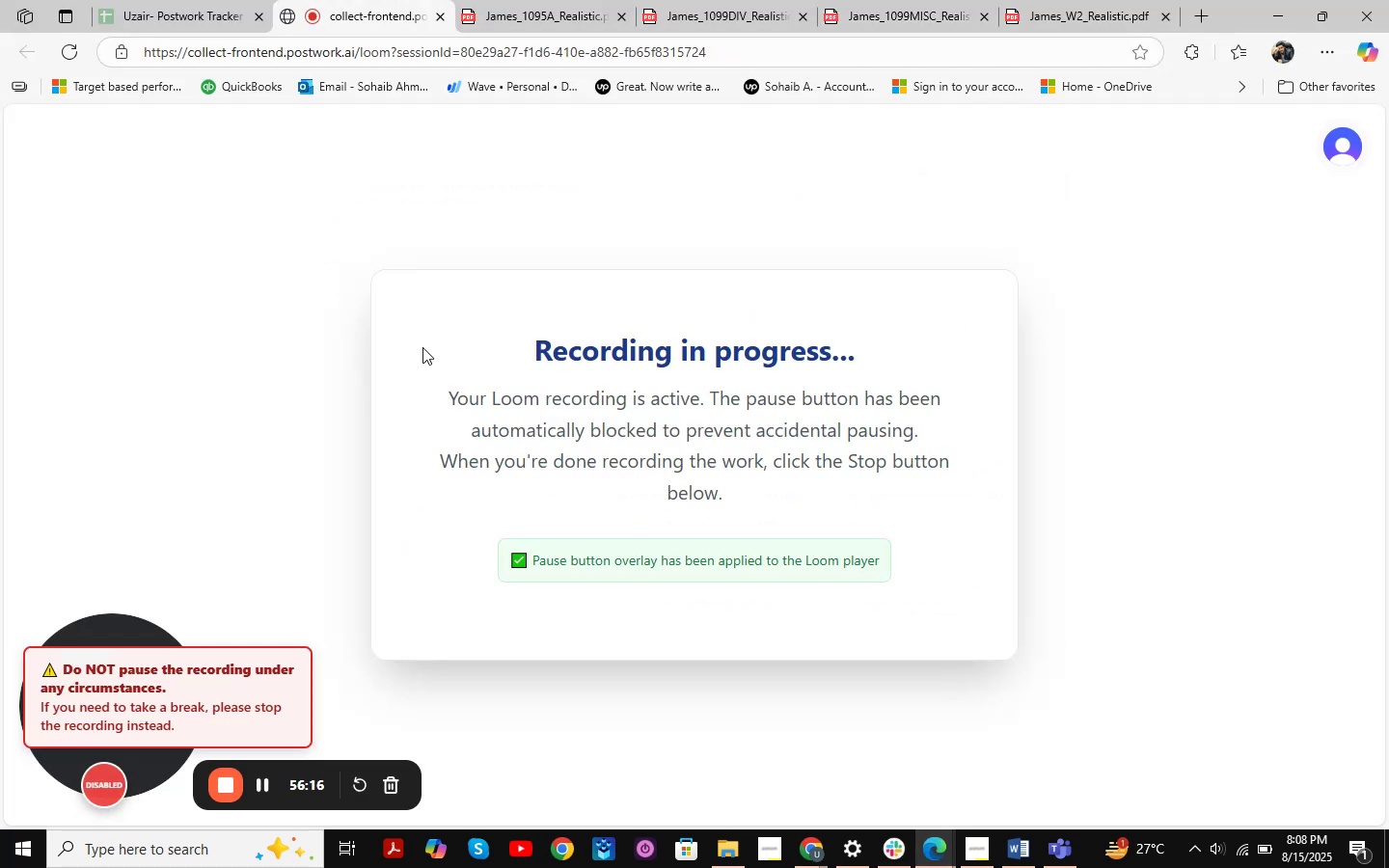 
left_click([145, 0])
 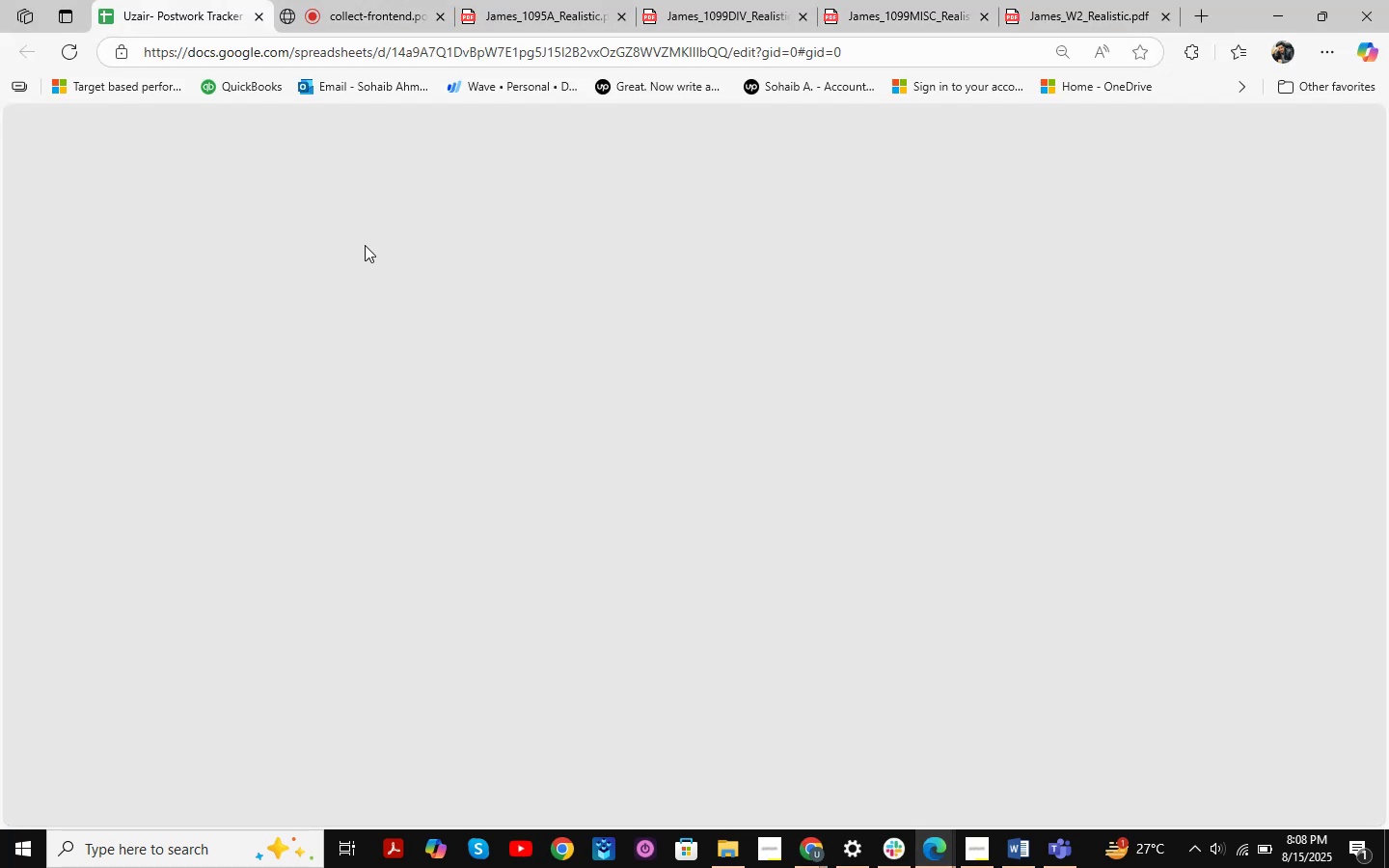 
mouse_move([547, 417])
 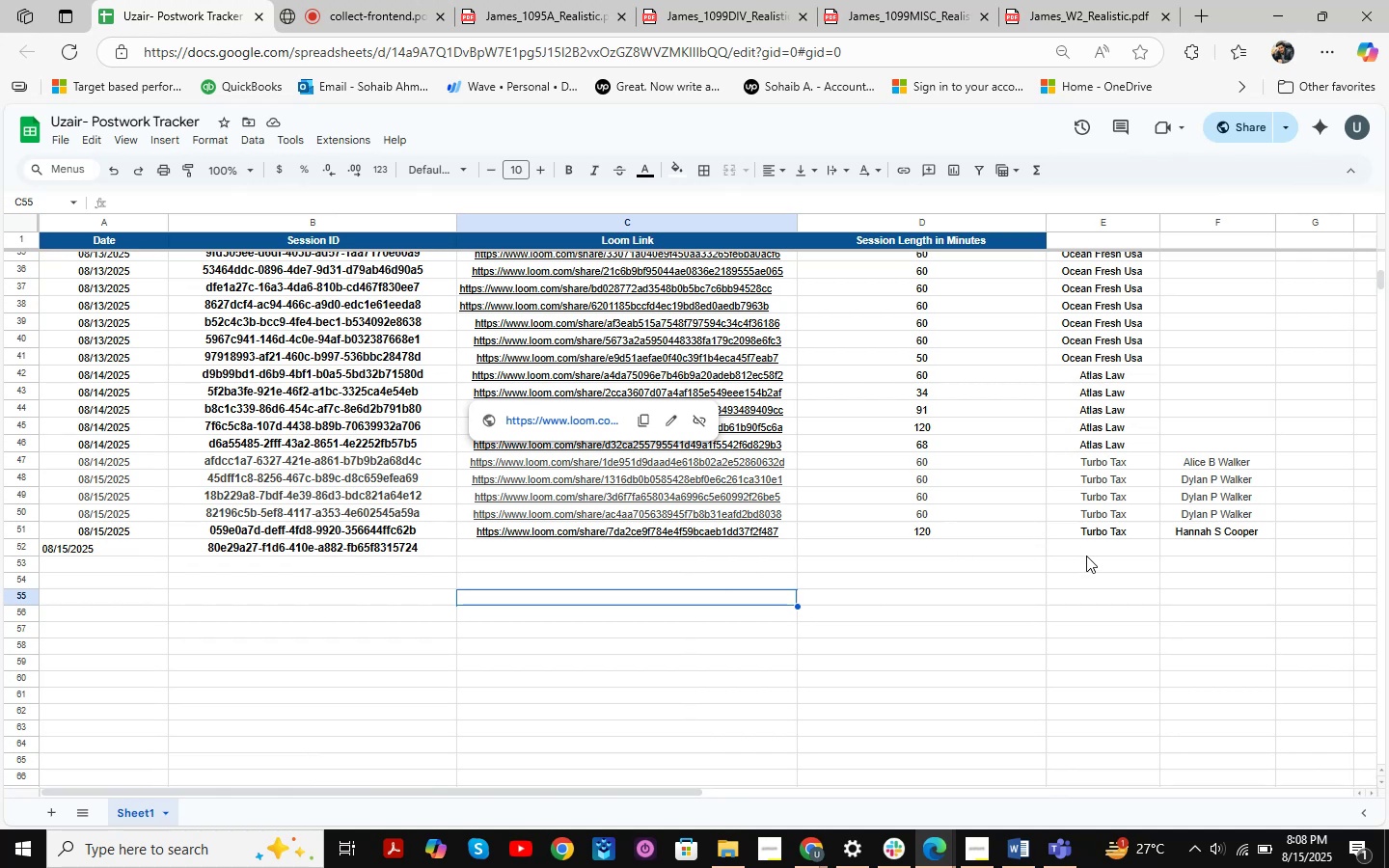 
left_click([1097, 546])
 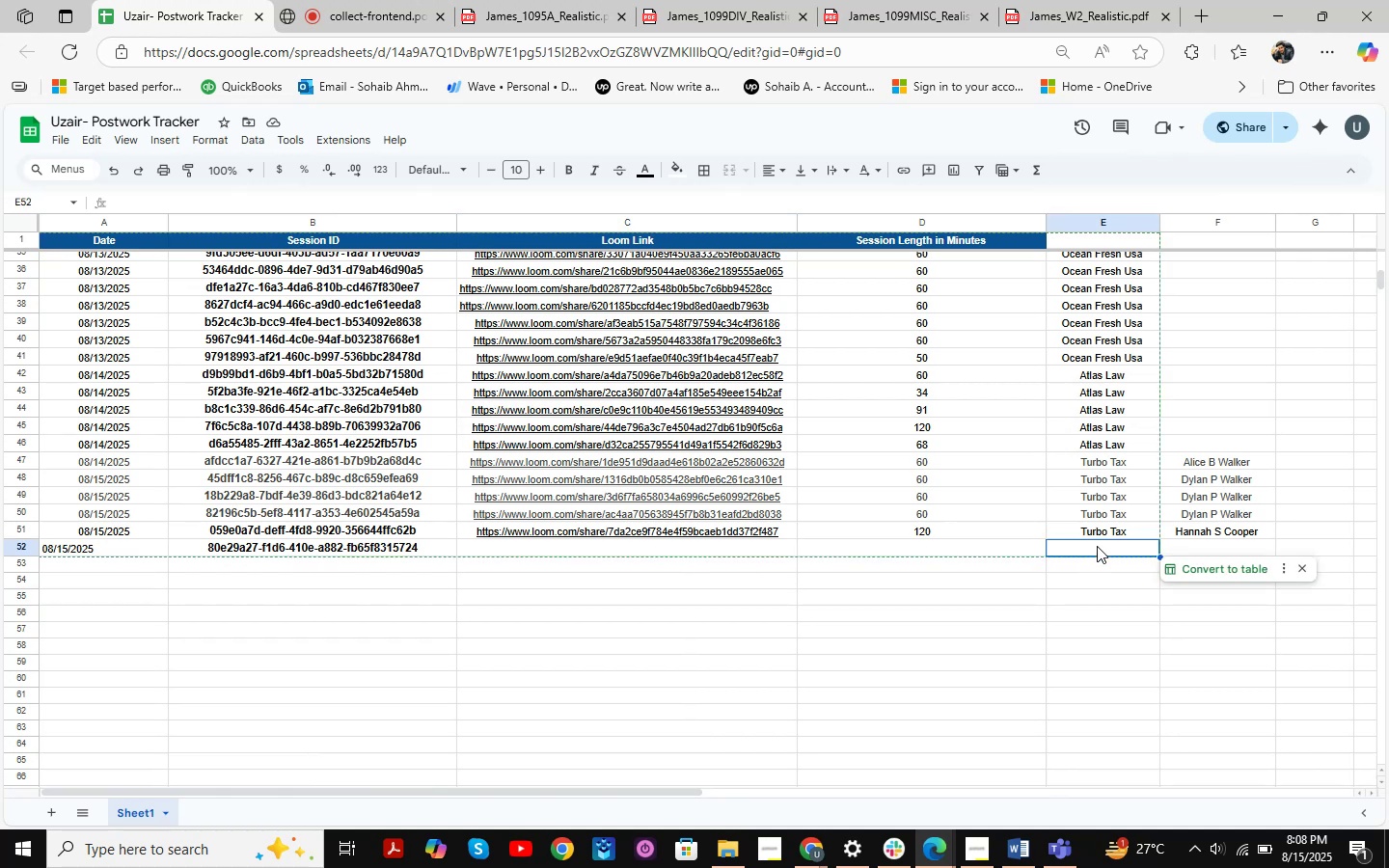 
wait(10.52)
 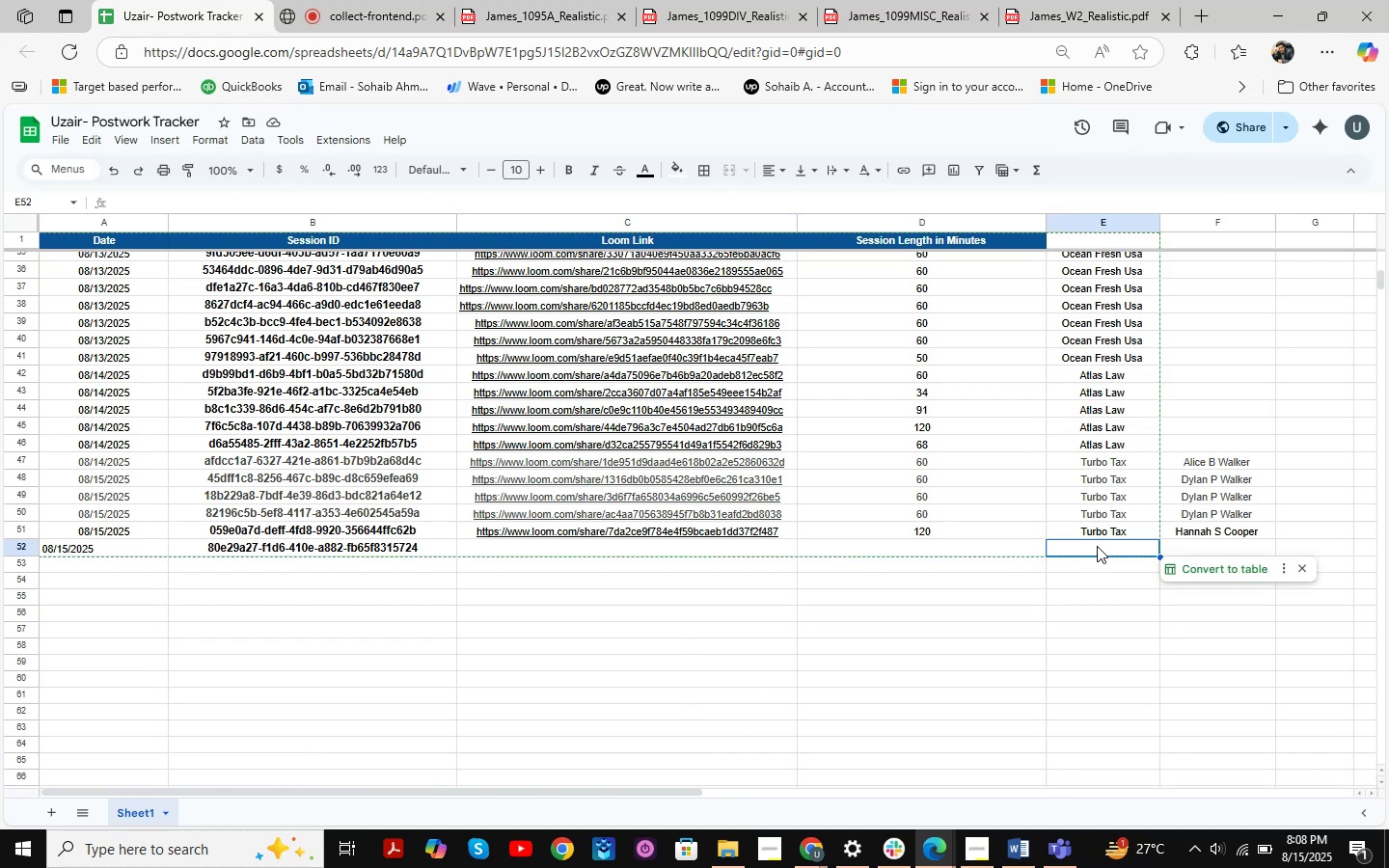 
key(Alt+AltLeft)
 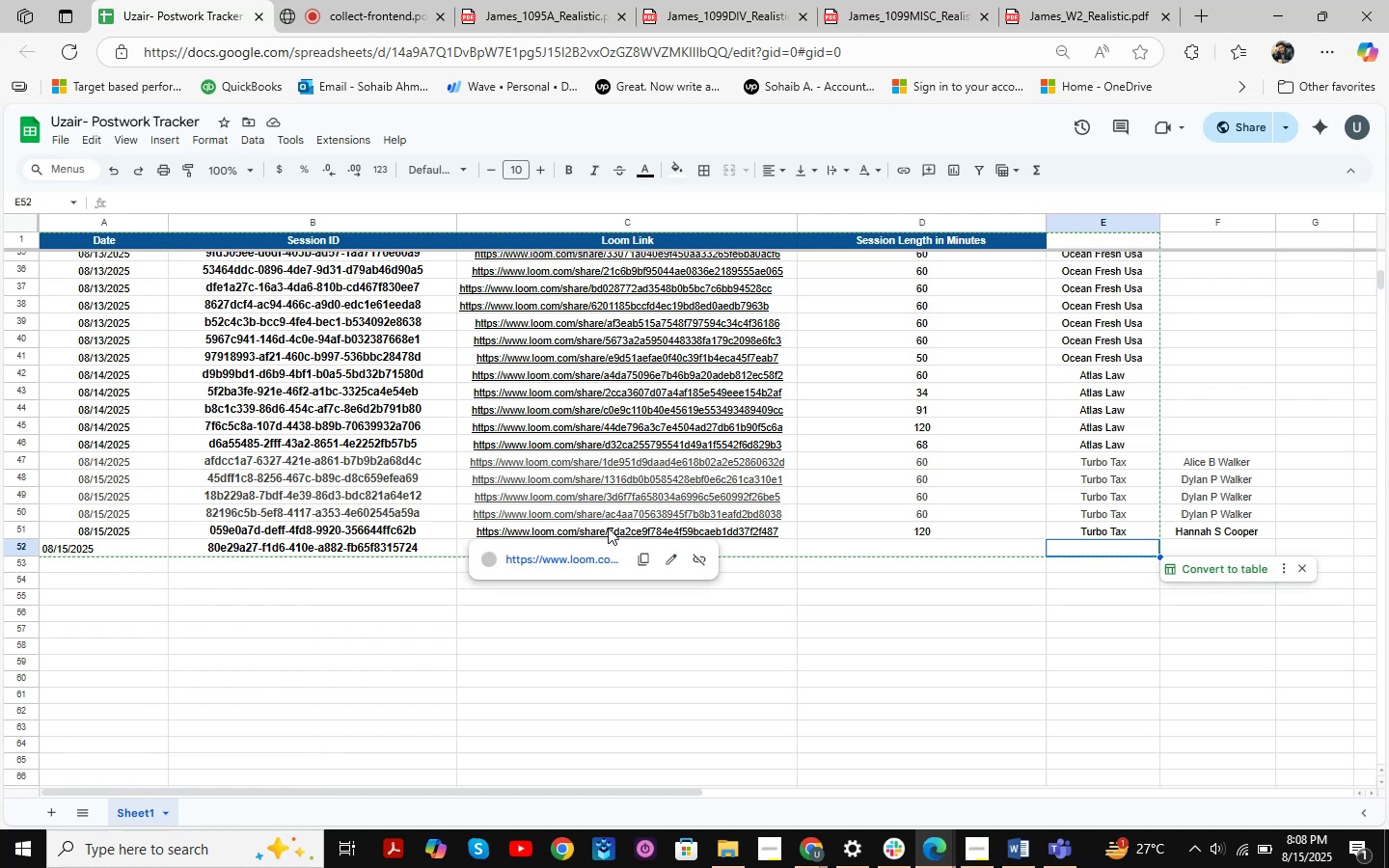 
key(Alt+Tab)
 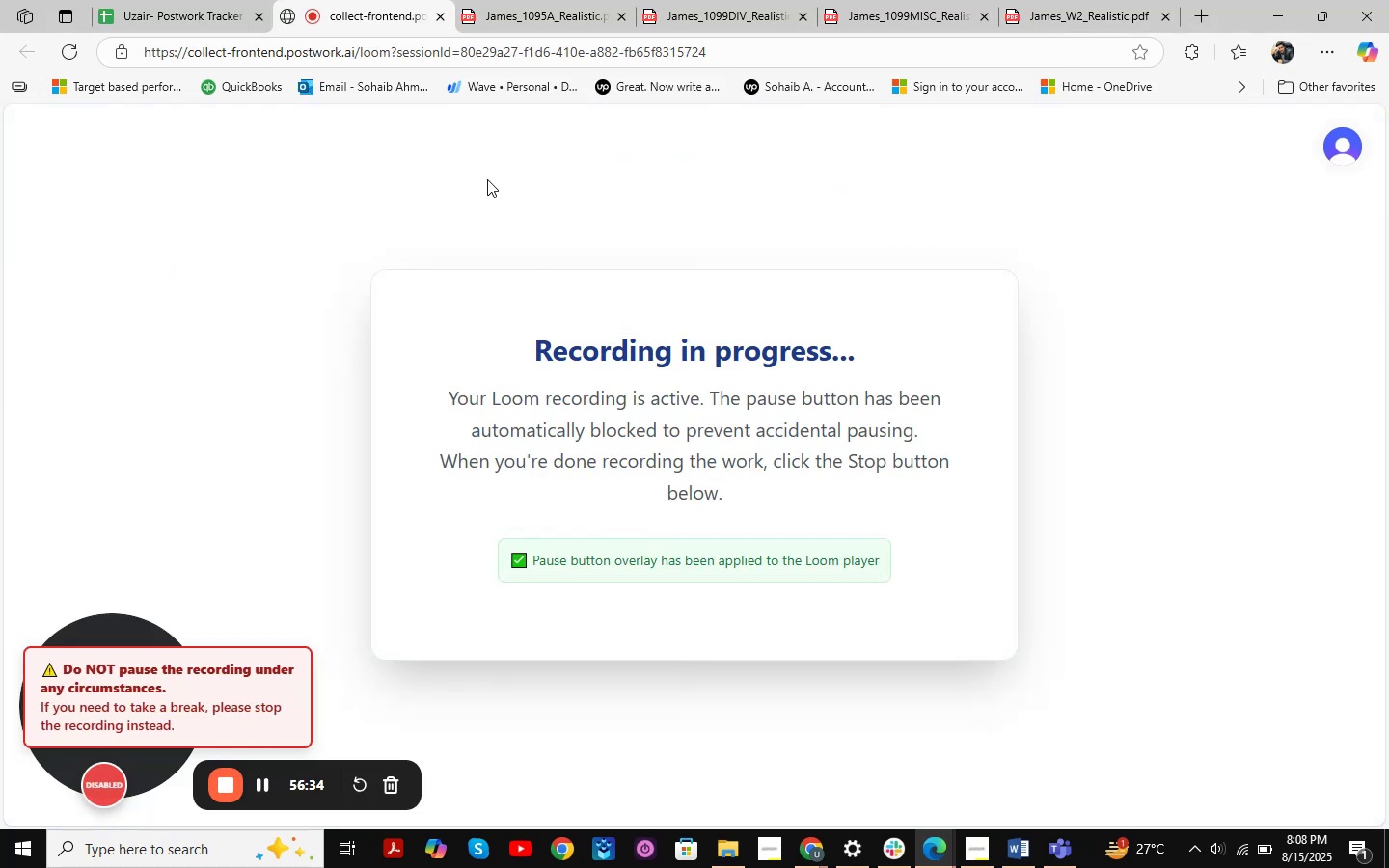 
double_click([729, 0])
 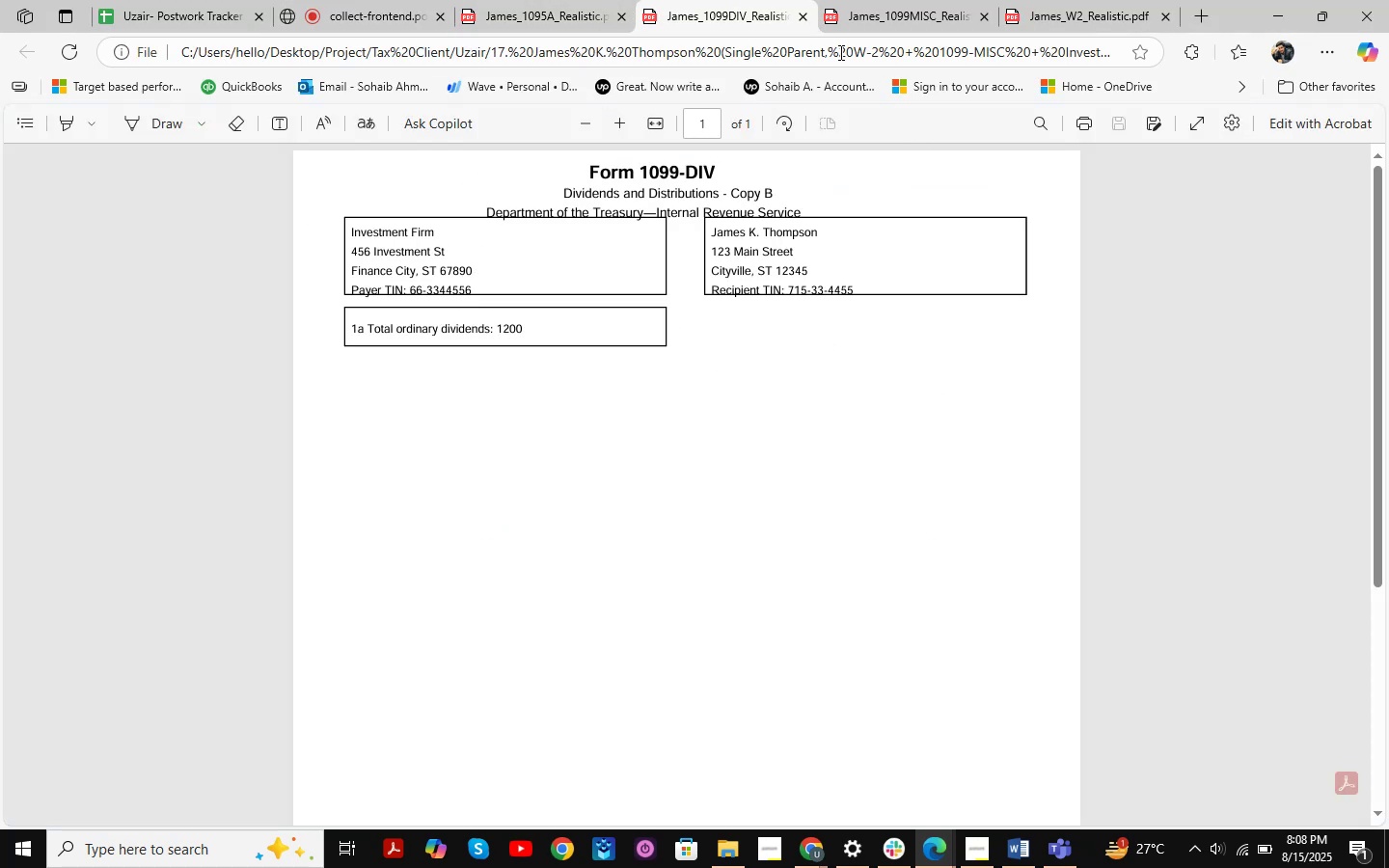 
double_click([1047, 0])
 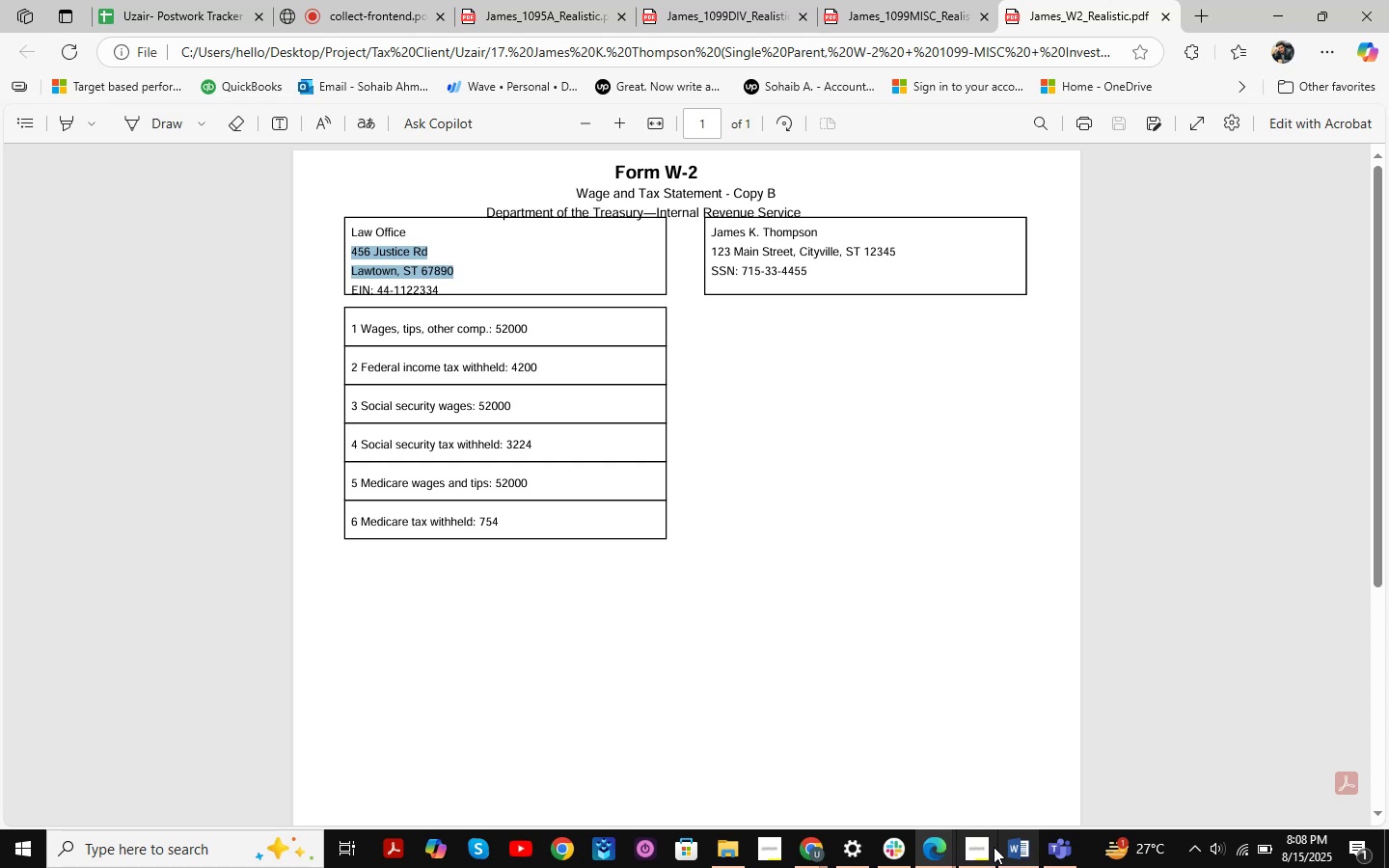 
left_click([956, 854])
 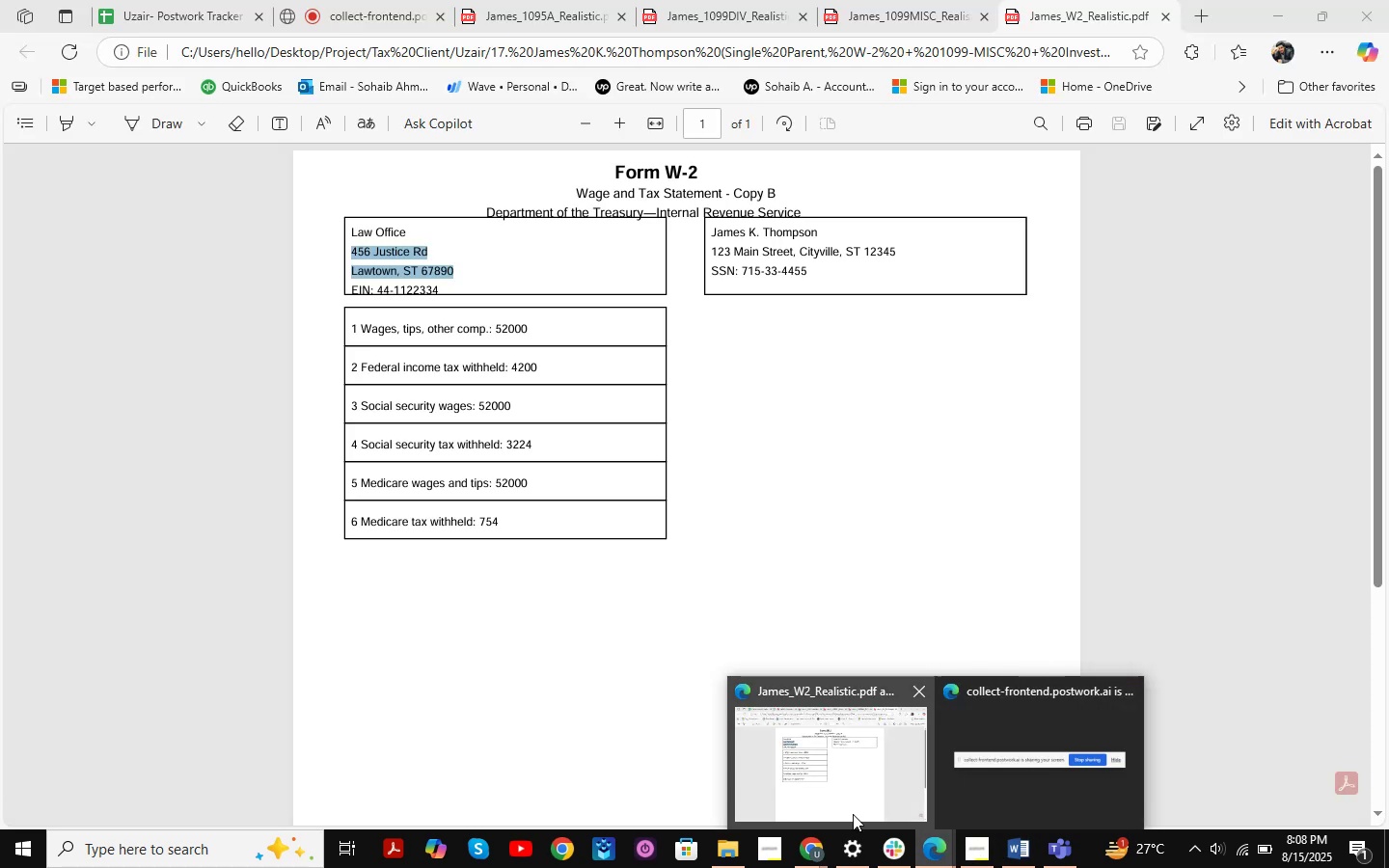 
left_click([823, 860])
 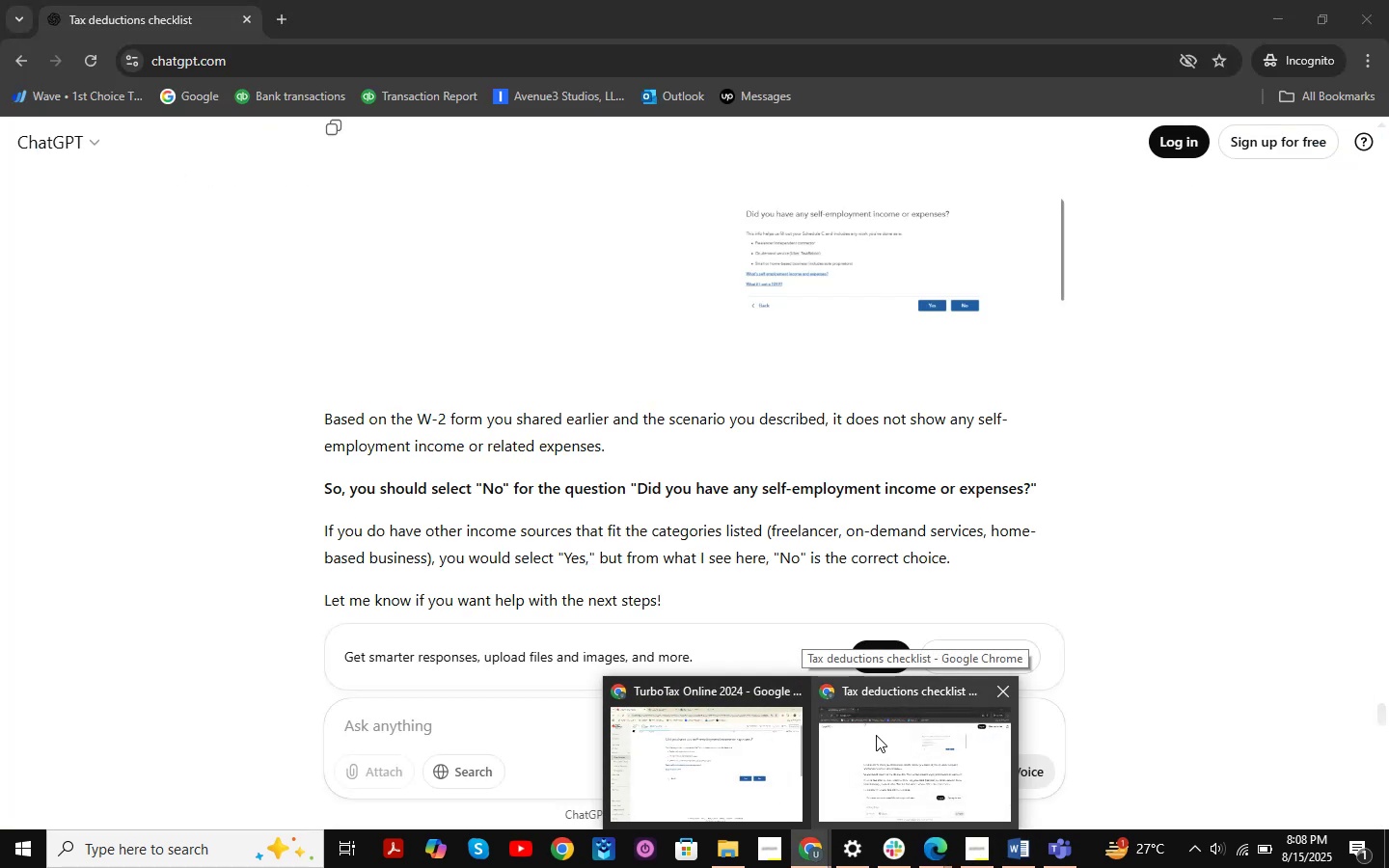 
wait(9.38)
 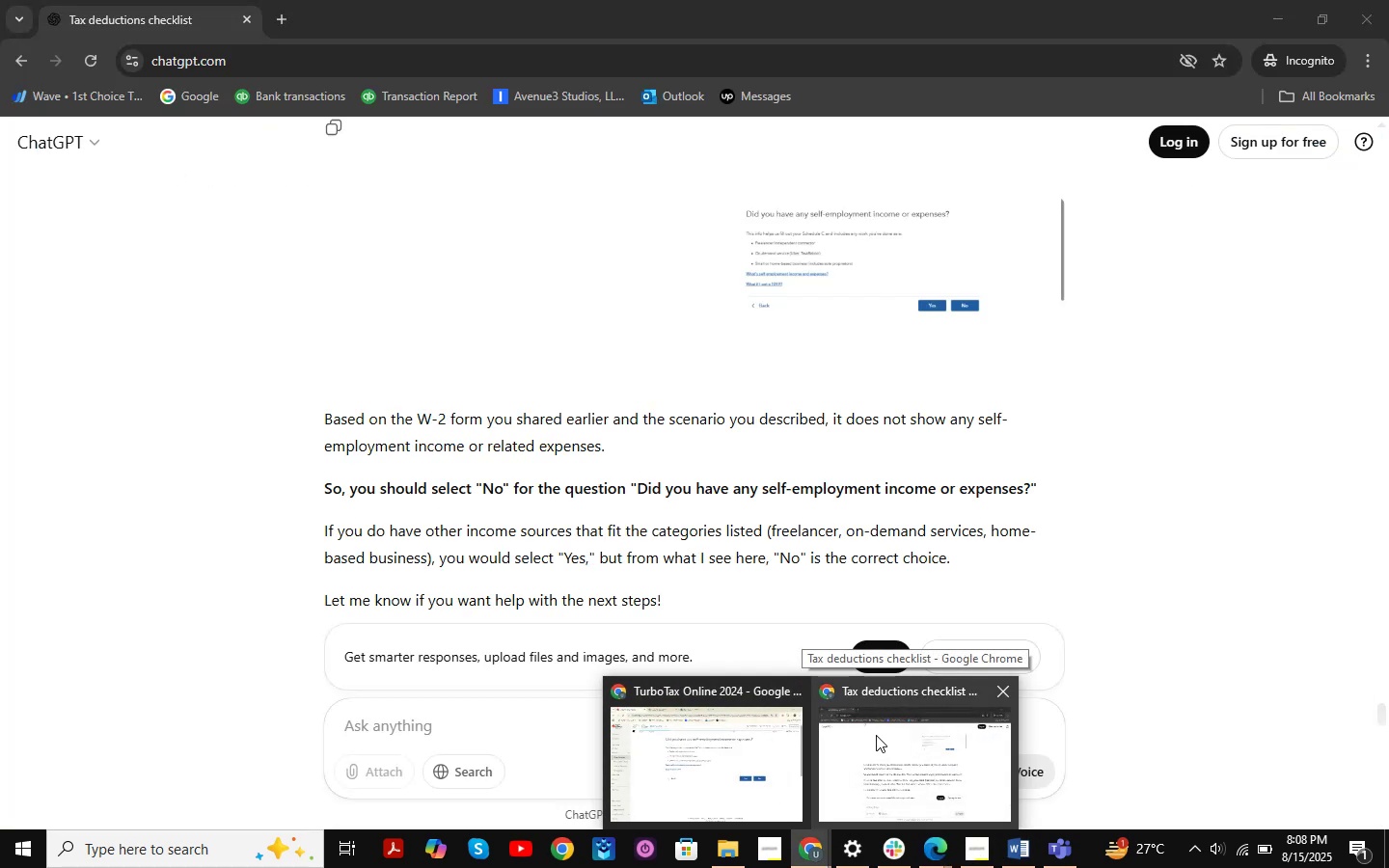 
left_click([558, 0])
 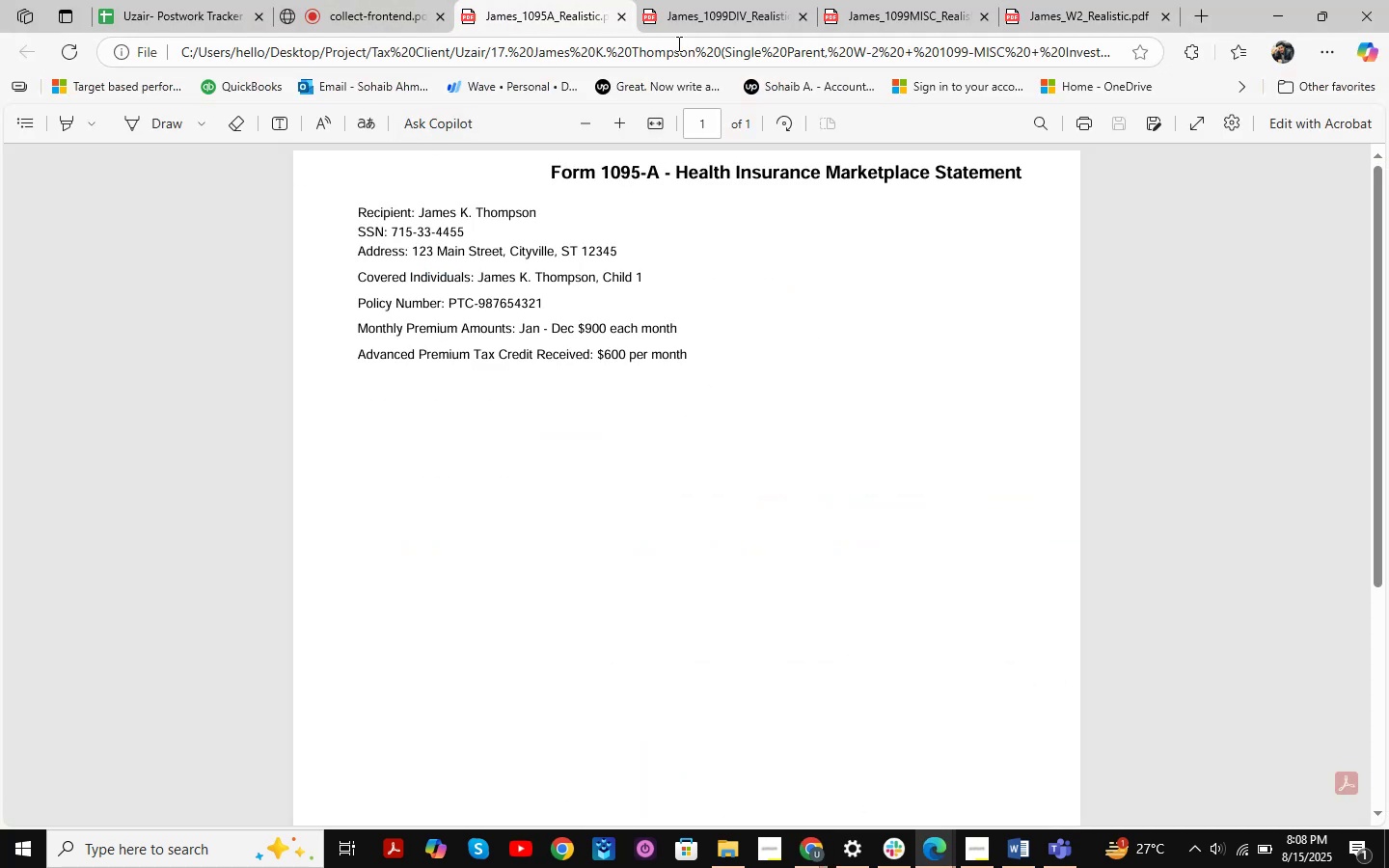 
left_click([697, 0])
 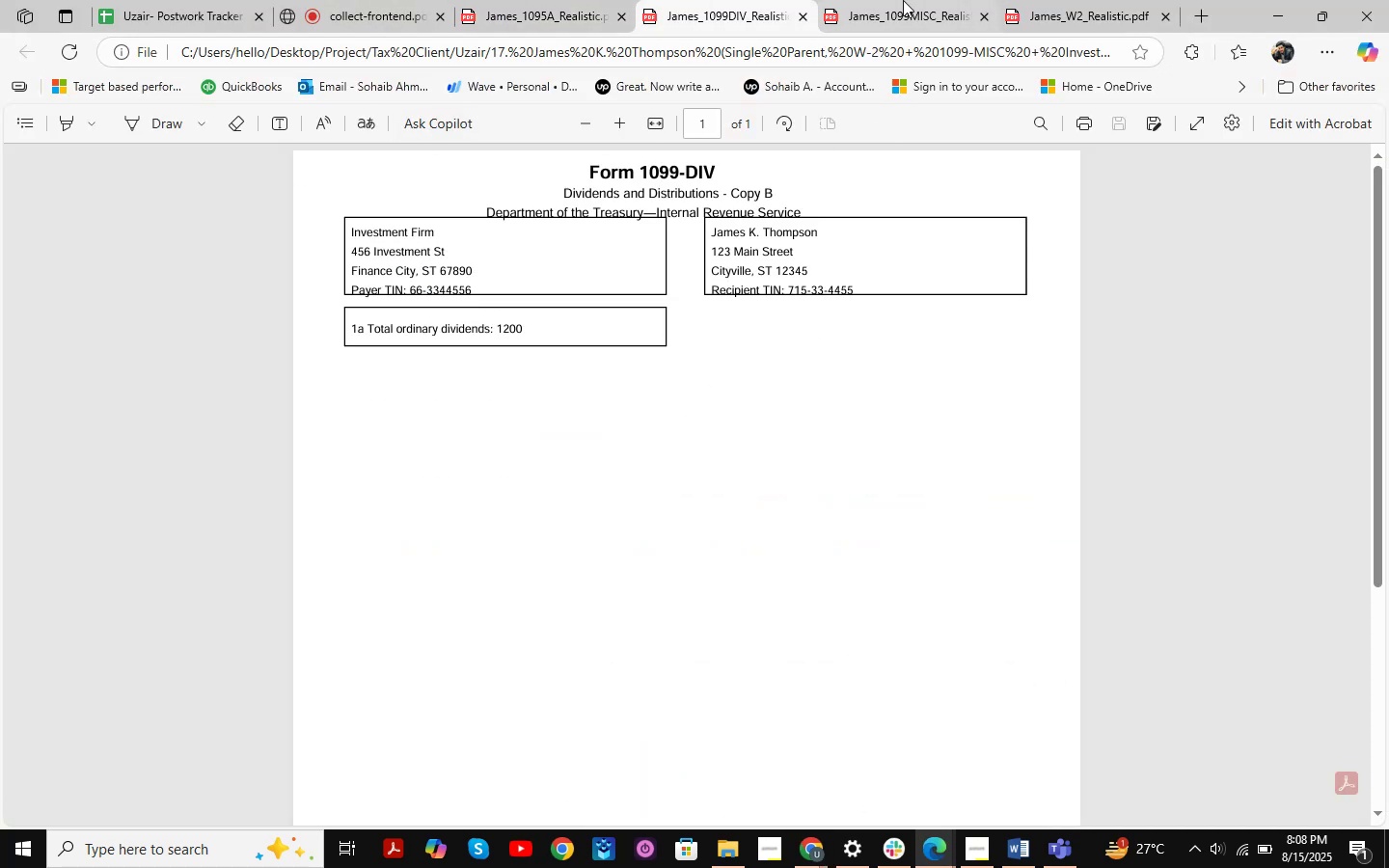 
left_click([903, 0])
 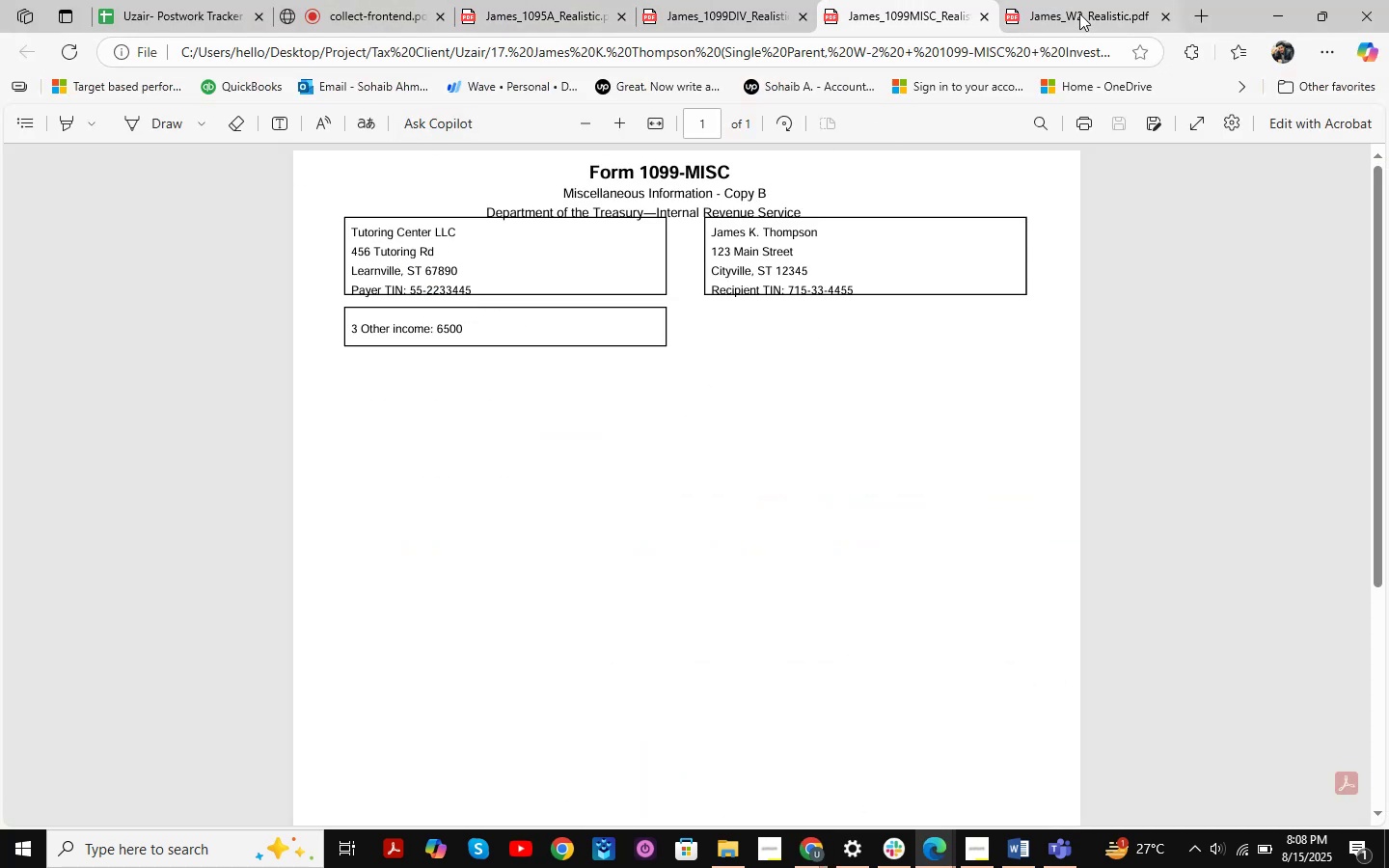 
left_click([1082, 3])
 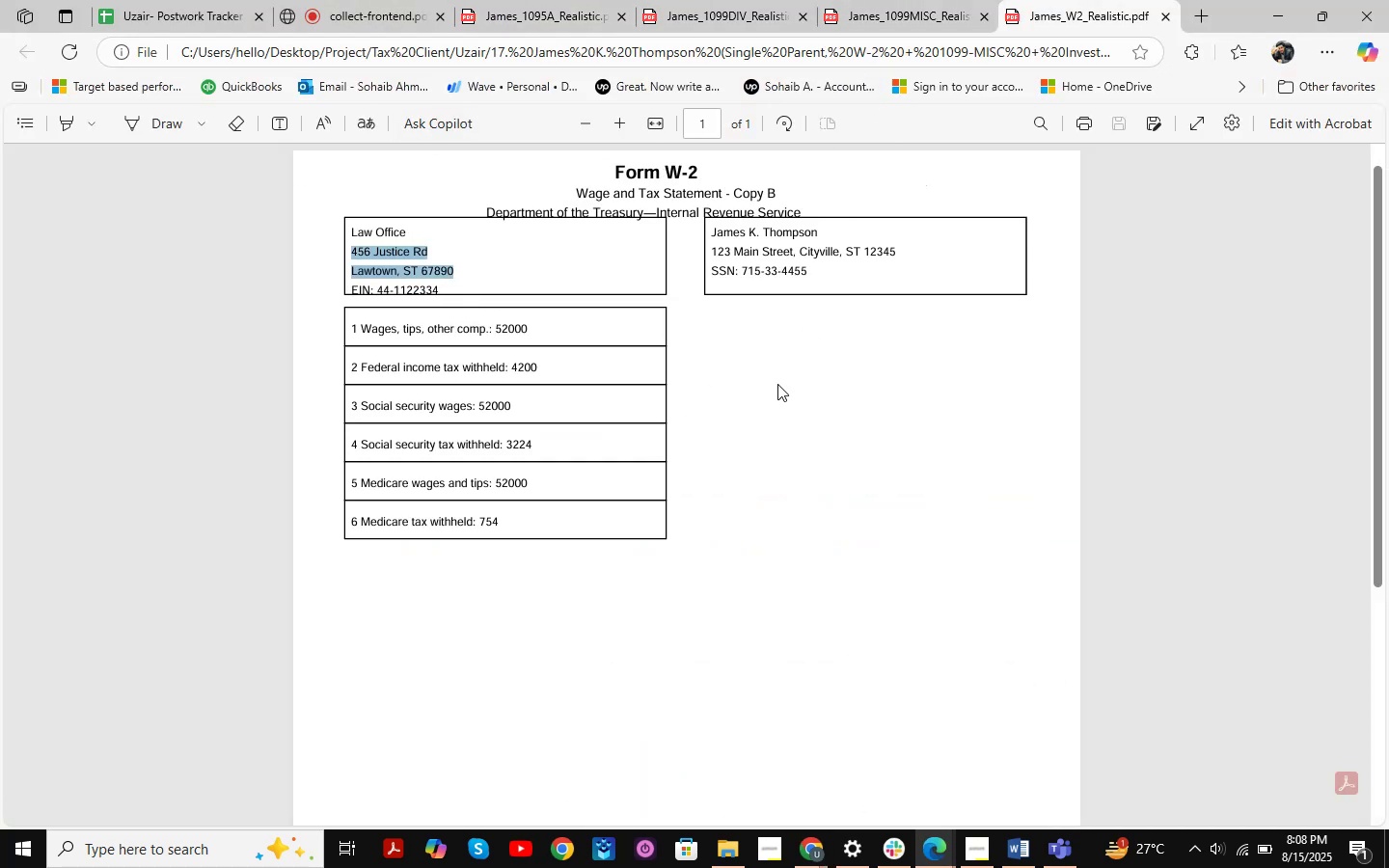 
scroll: coordinate [807, 561], scroll_direction: down, amount: 2.0
 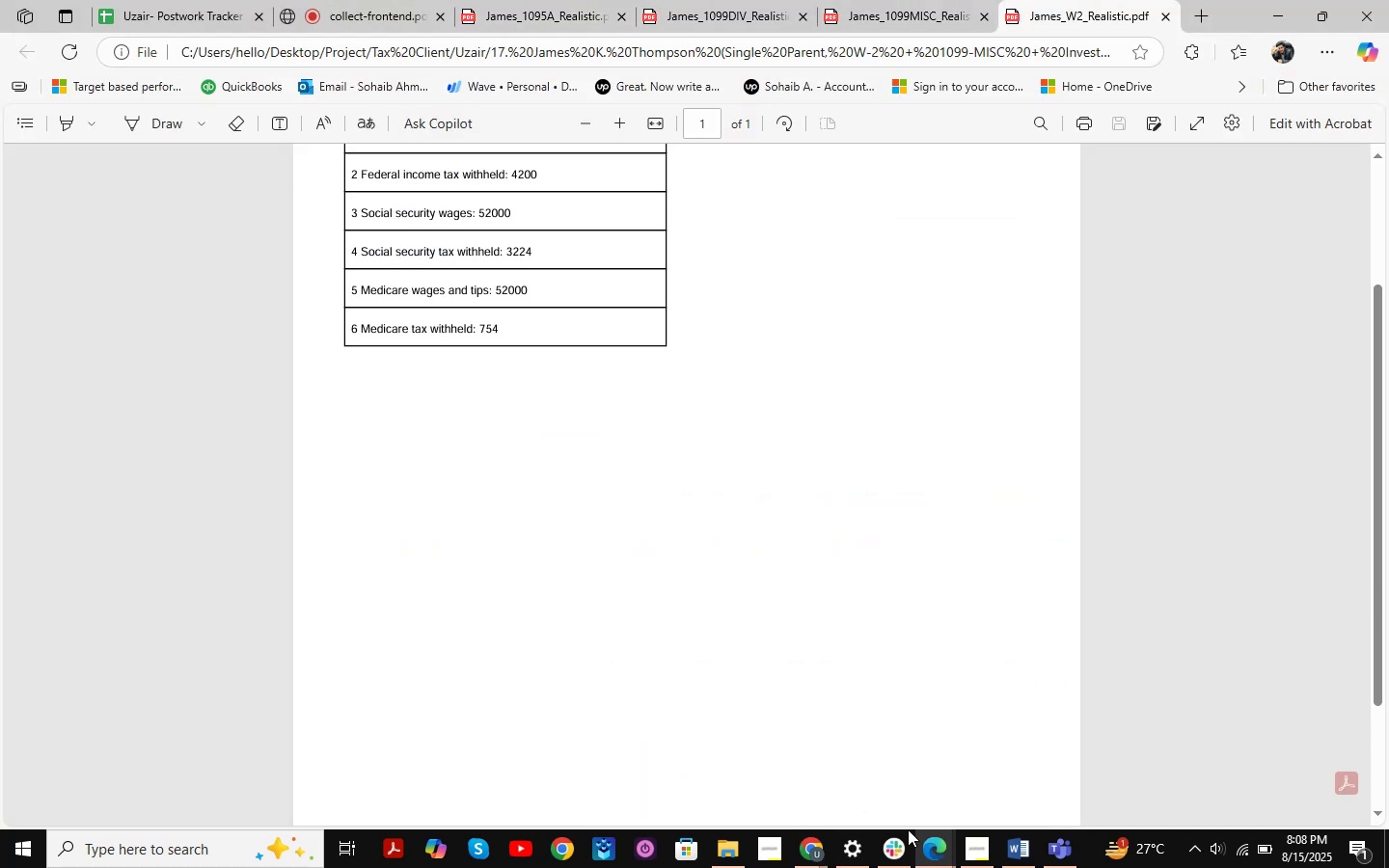 
left_click([931, 837])
 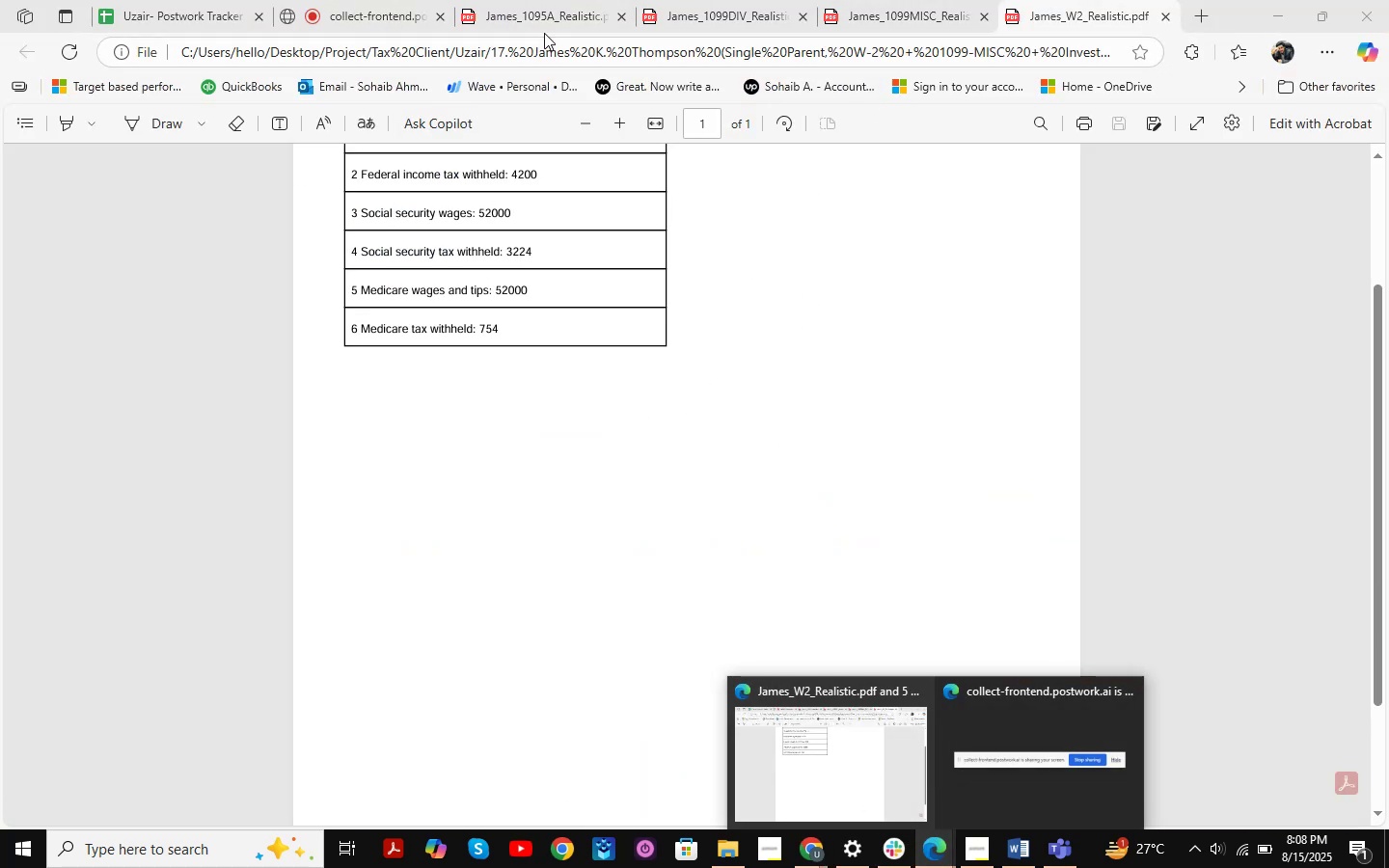 
left_click([177, 0])
 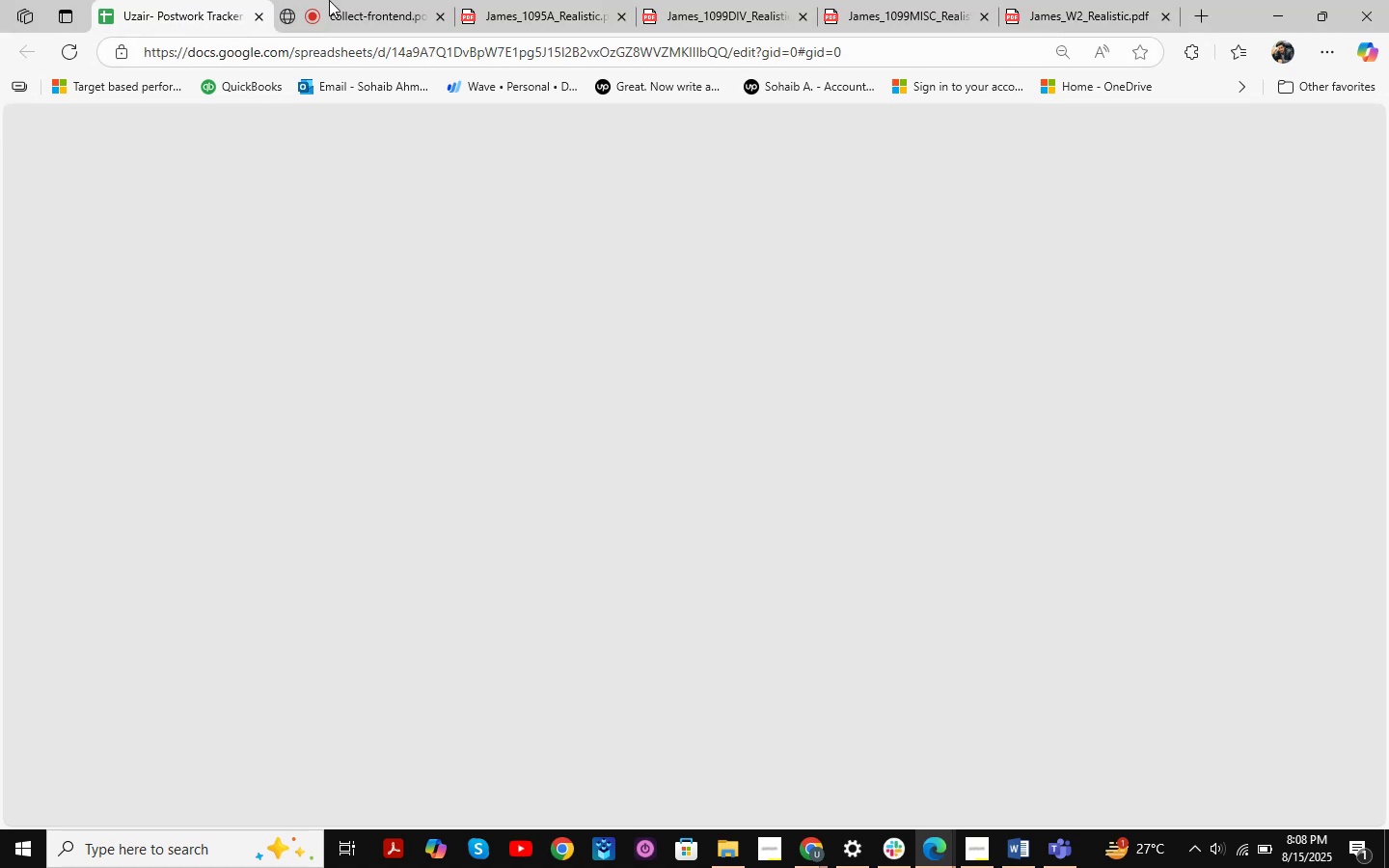 
left_click([336, 0])
 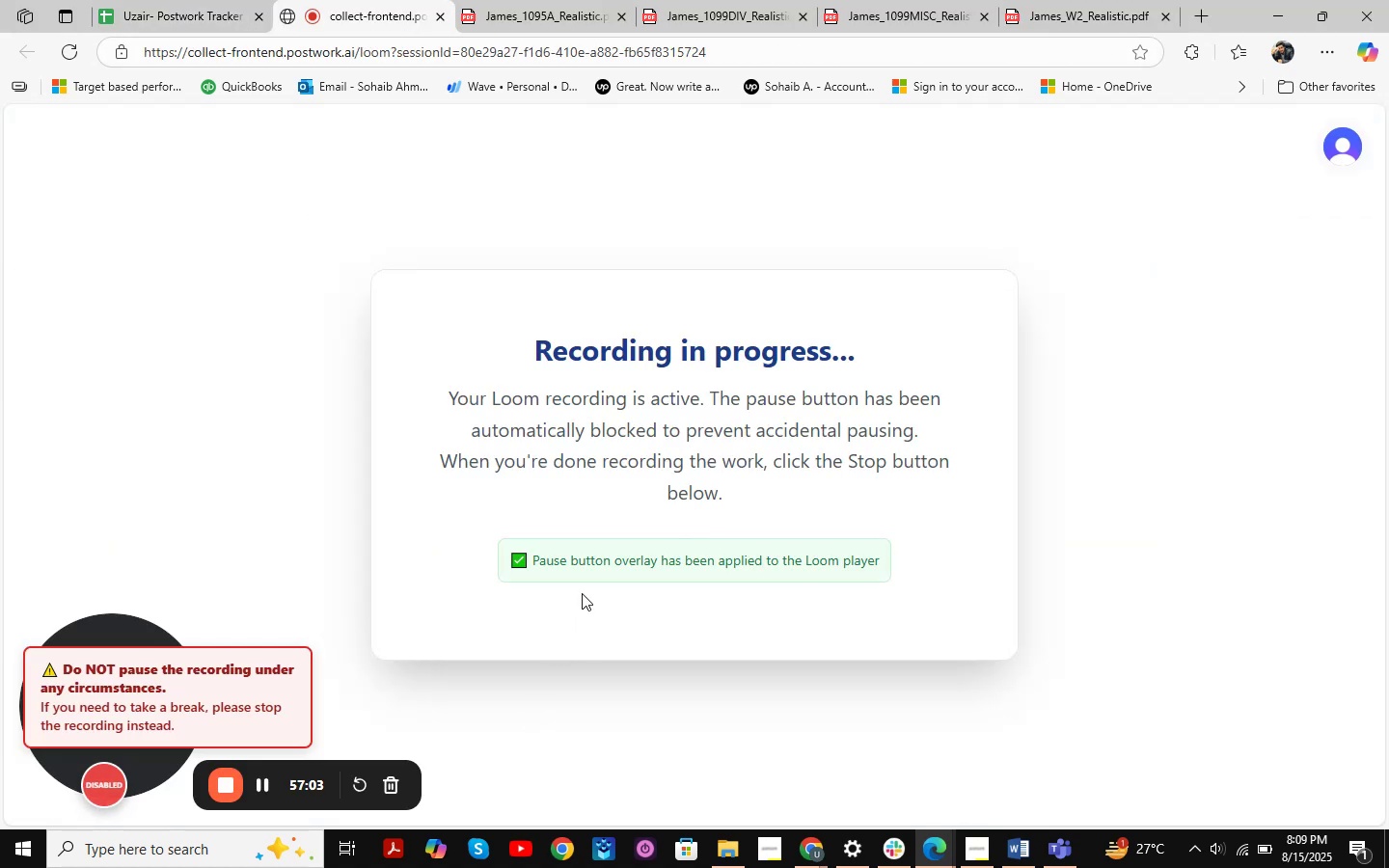 
left_click([173, 0])
 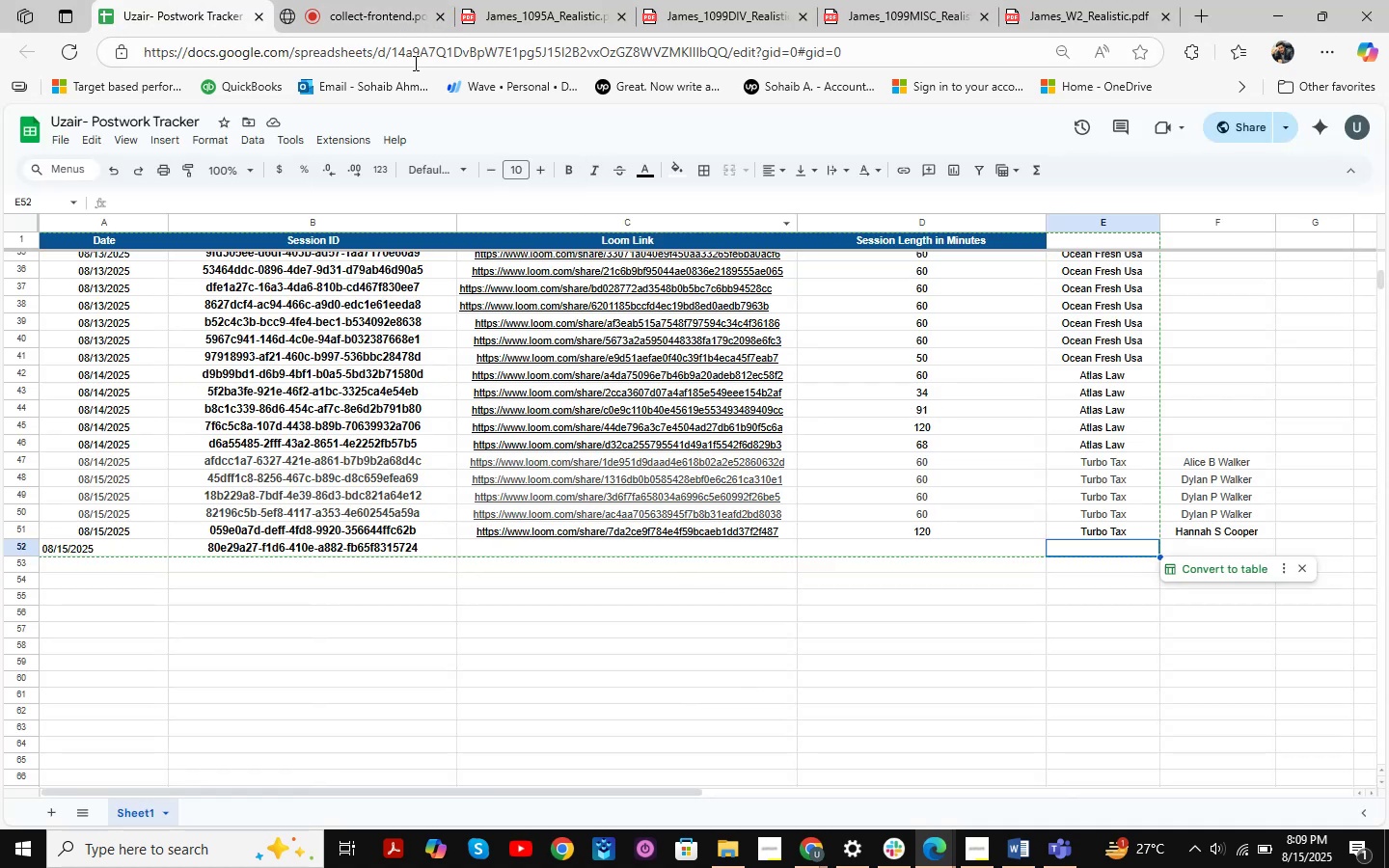 
left_click([336, 0])
 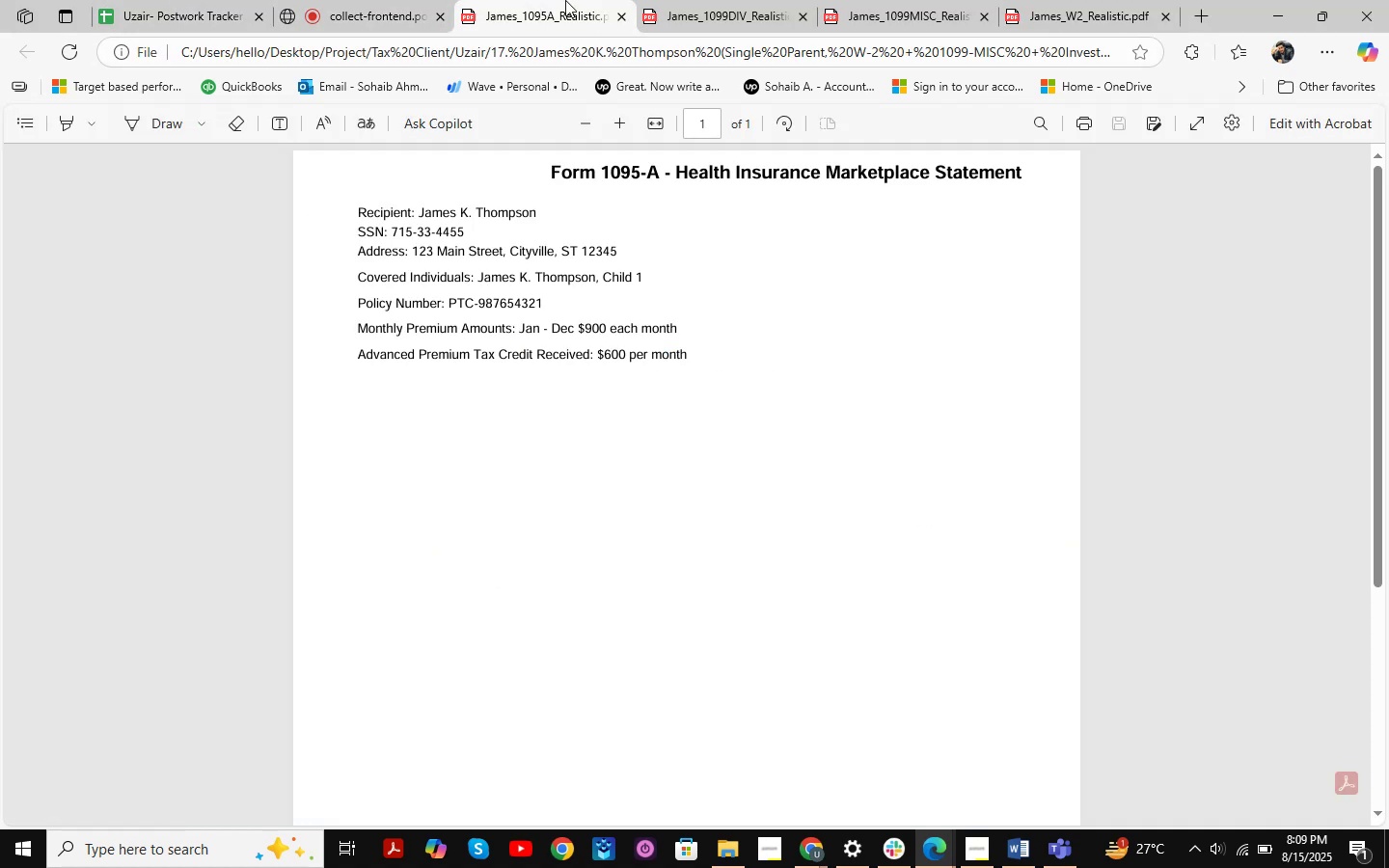 
triple_click([708, 0])
 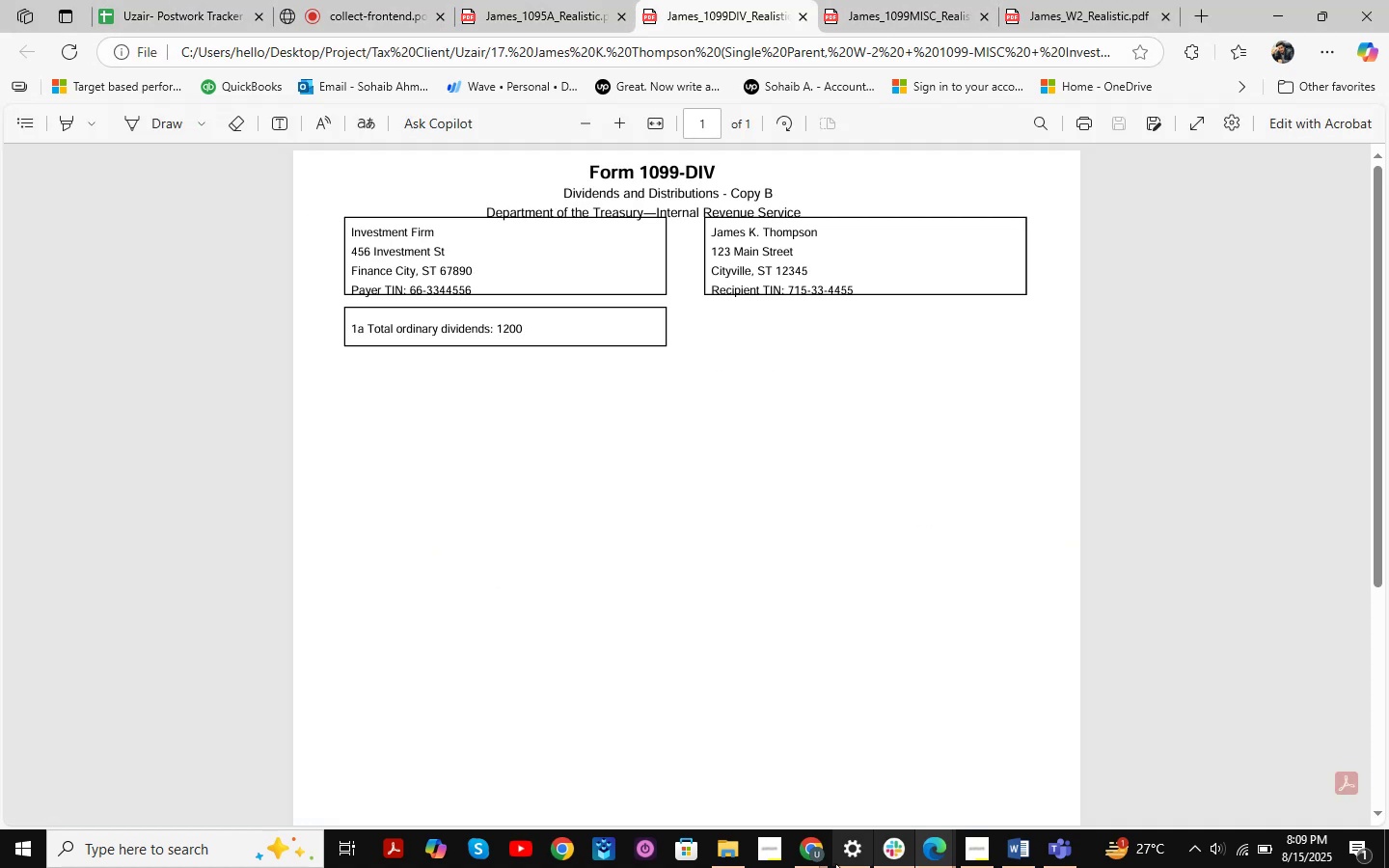 
left_click([810, 860])
 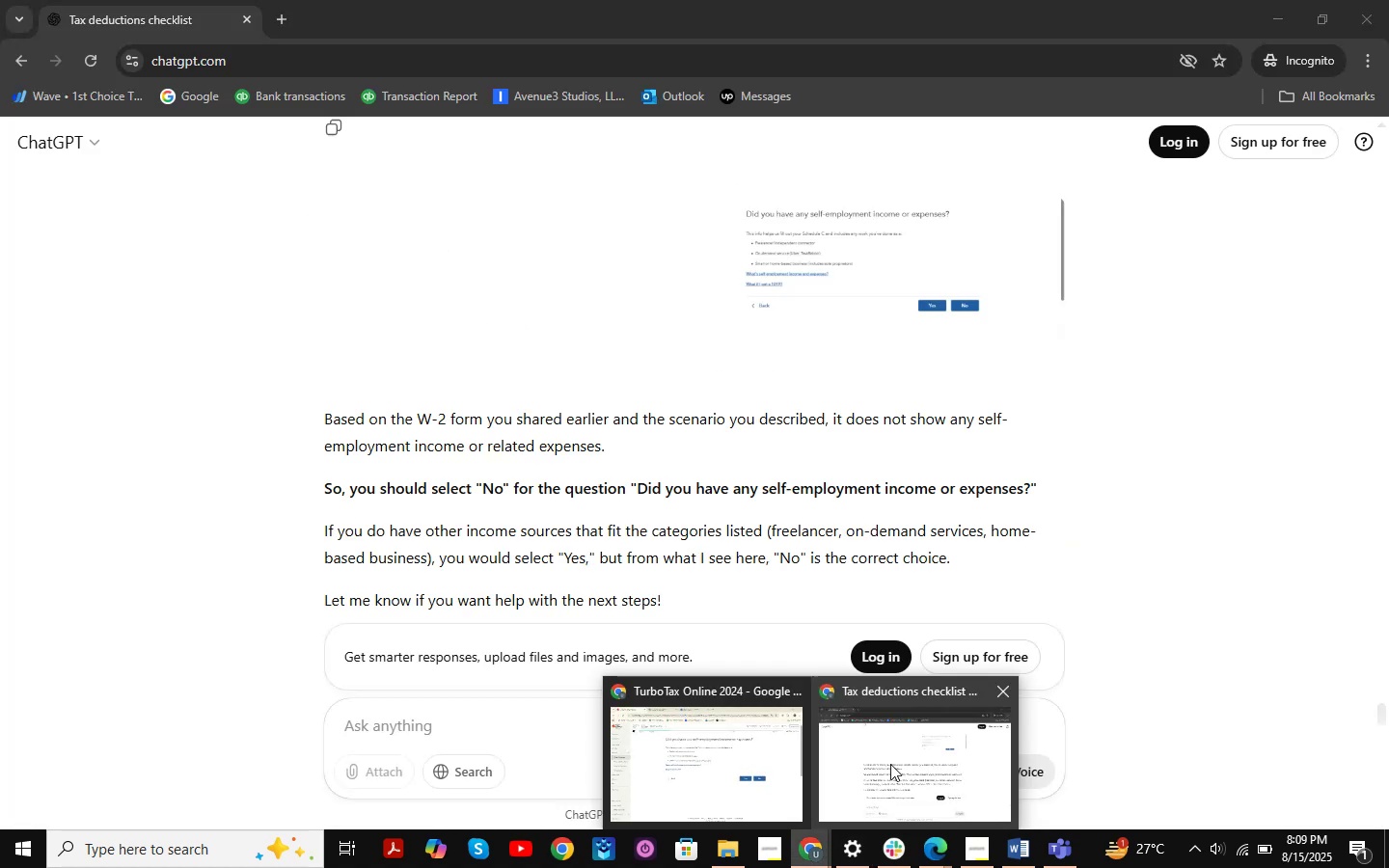 
left_click([890, 764])
 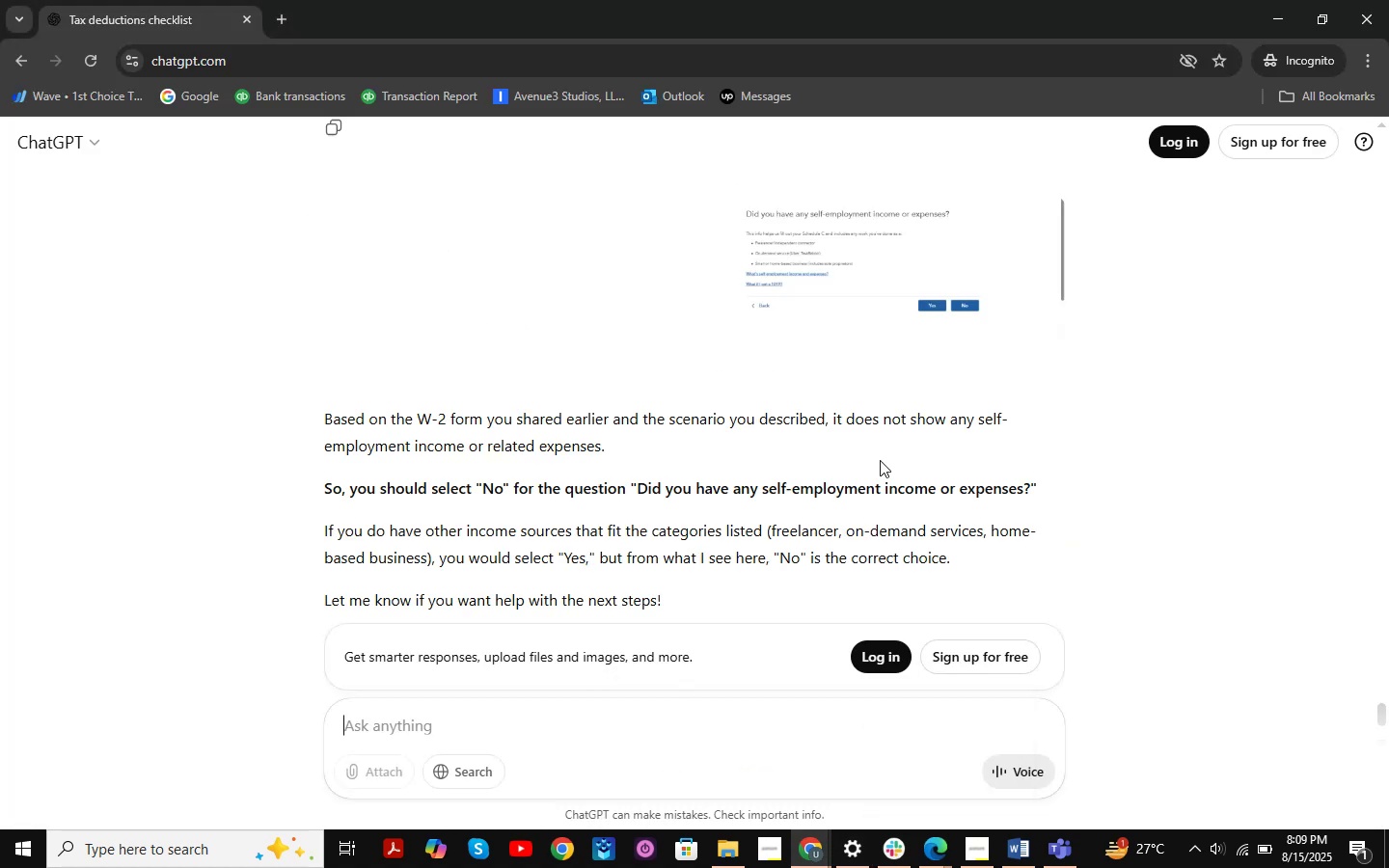 
scroll: coordinate [880, 460], scroll_direction: down, amount: 1.0
 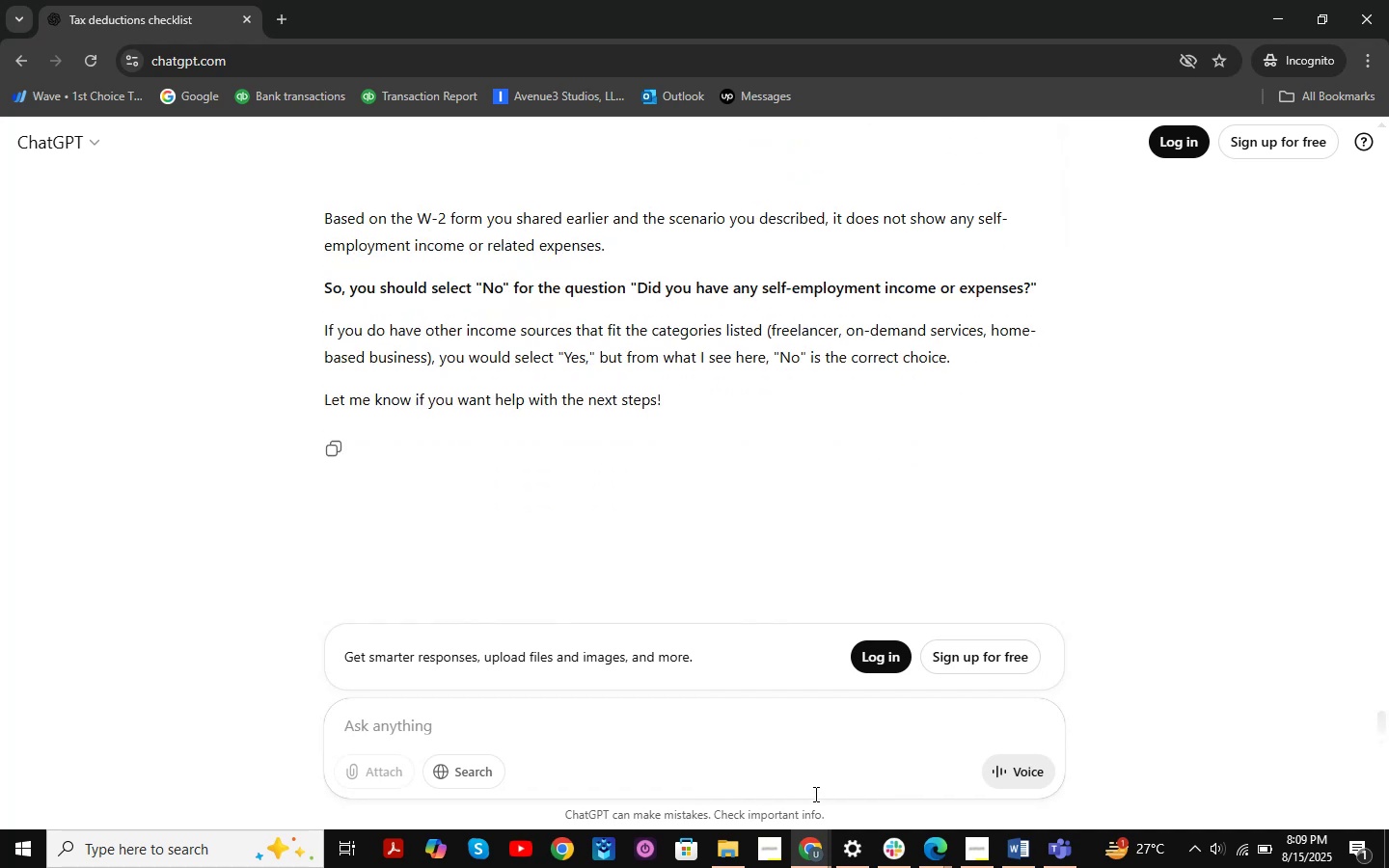 
scroll: coordinate [786, 471], scroll_direction: up, amount: 13.0
 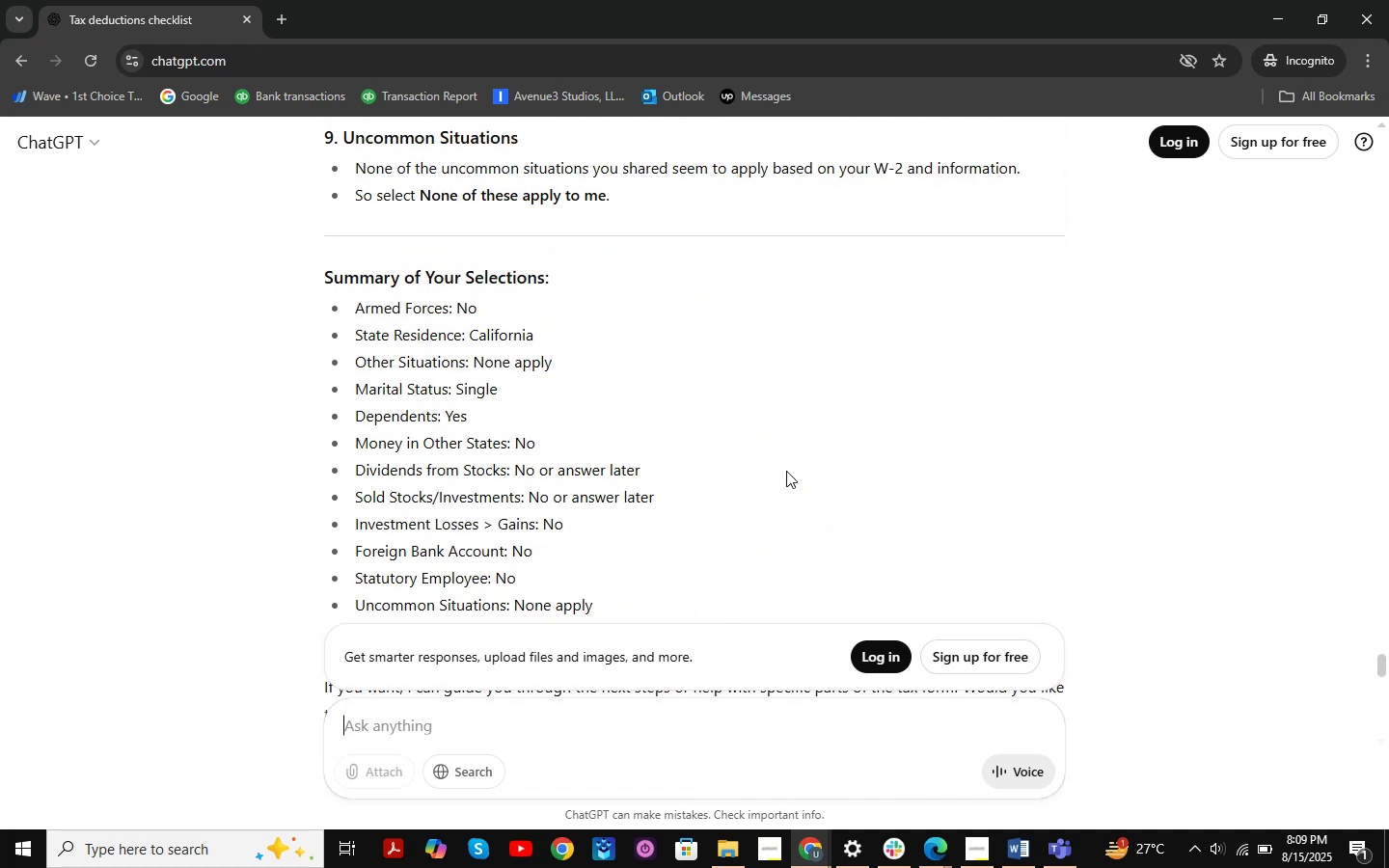 
scroll: coordinate [786, 707], scroll_direction: down, amount: 12.0
 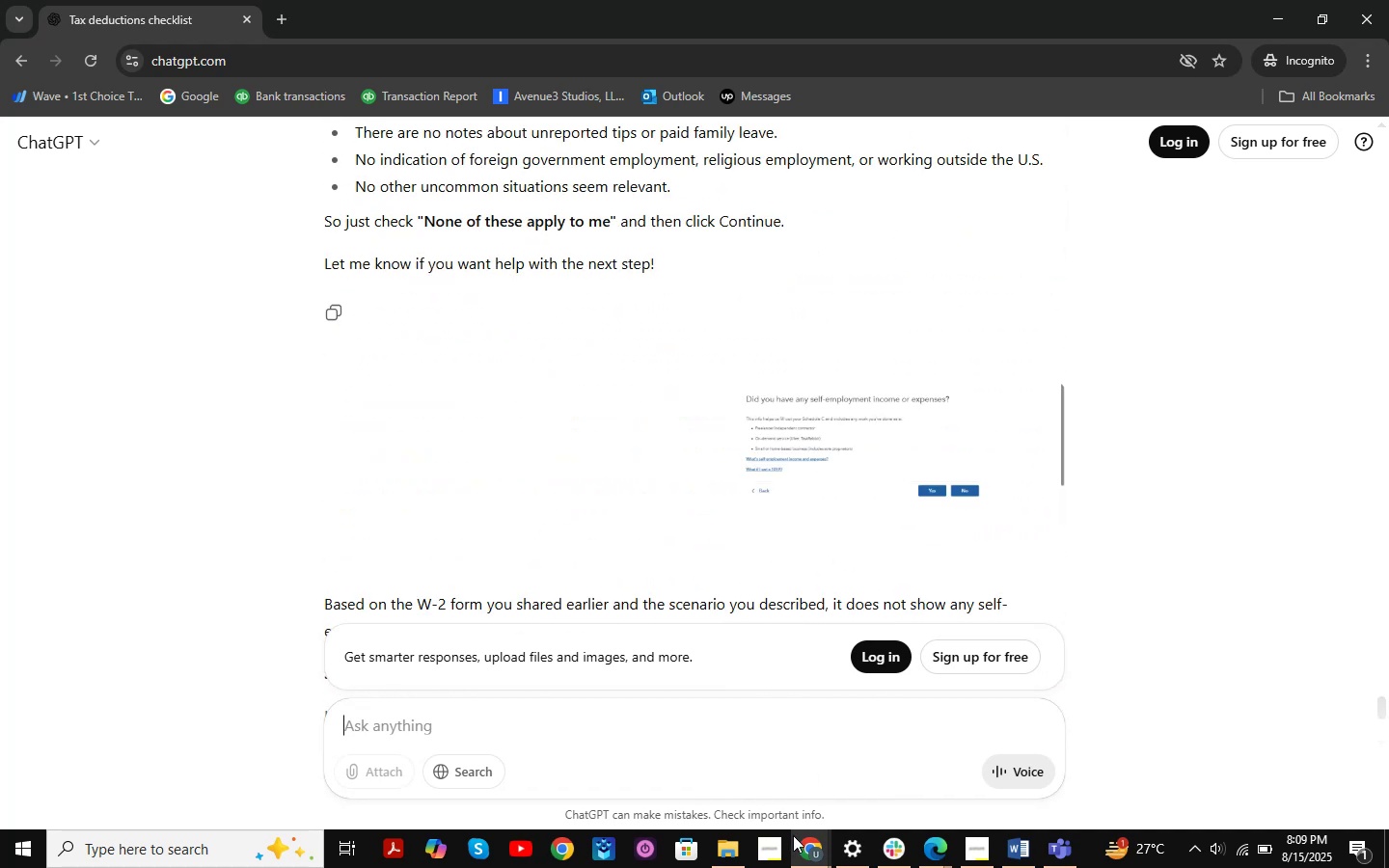 
left_click([809, 867])
 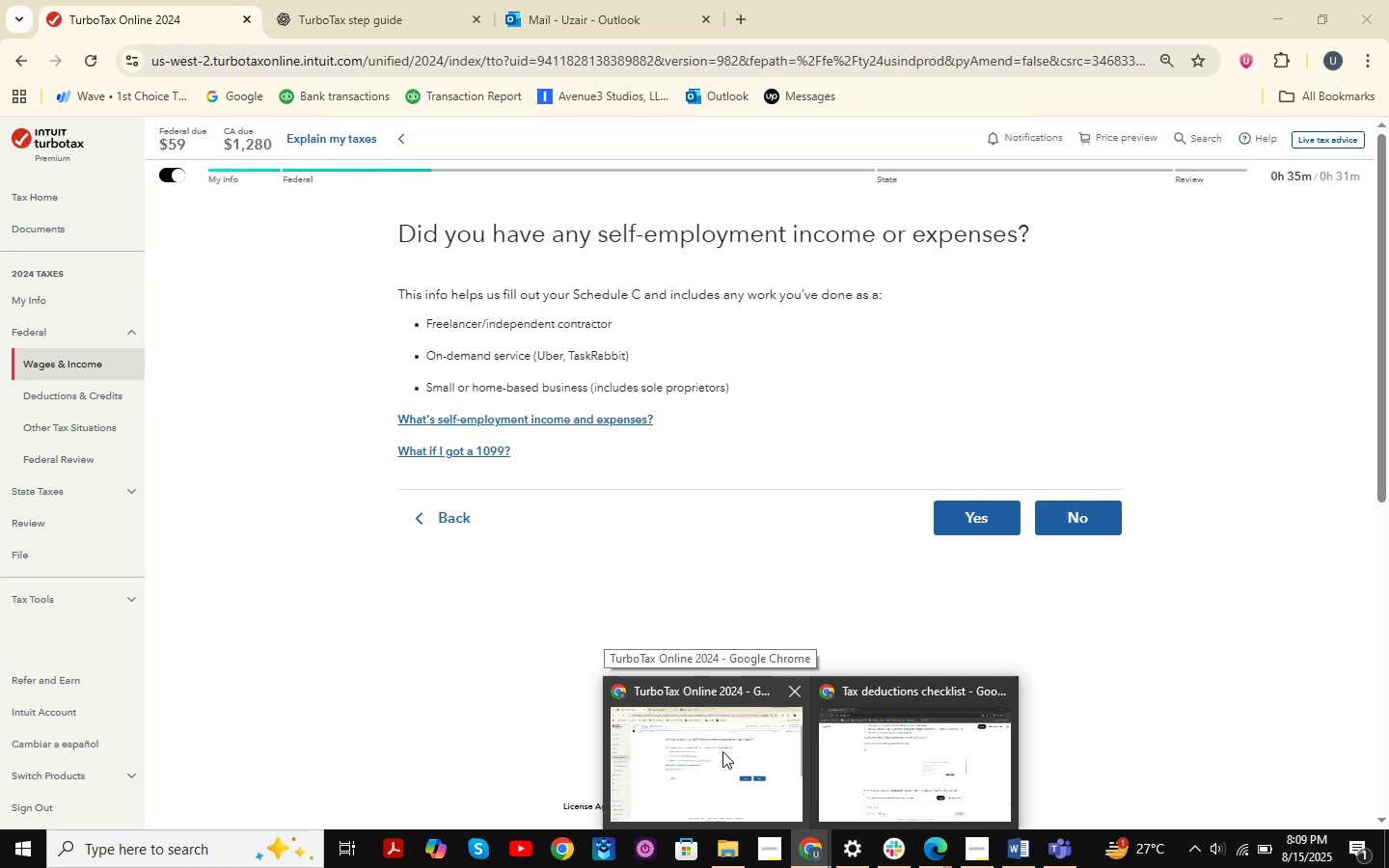 
double_click([583, 615])
 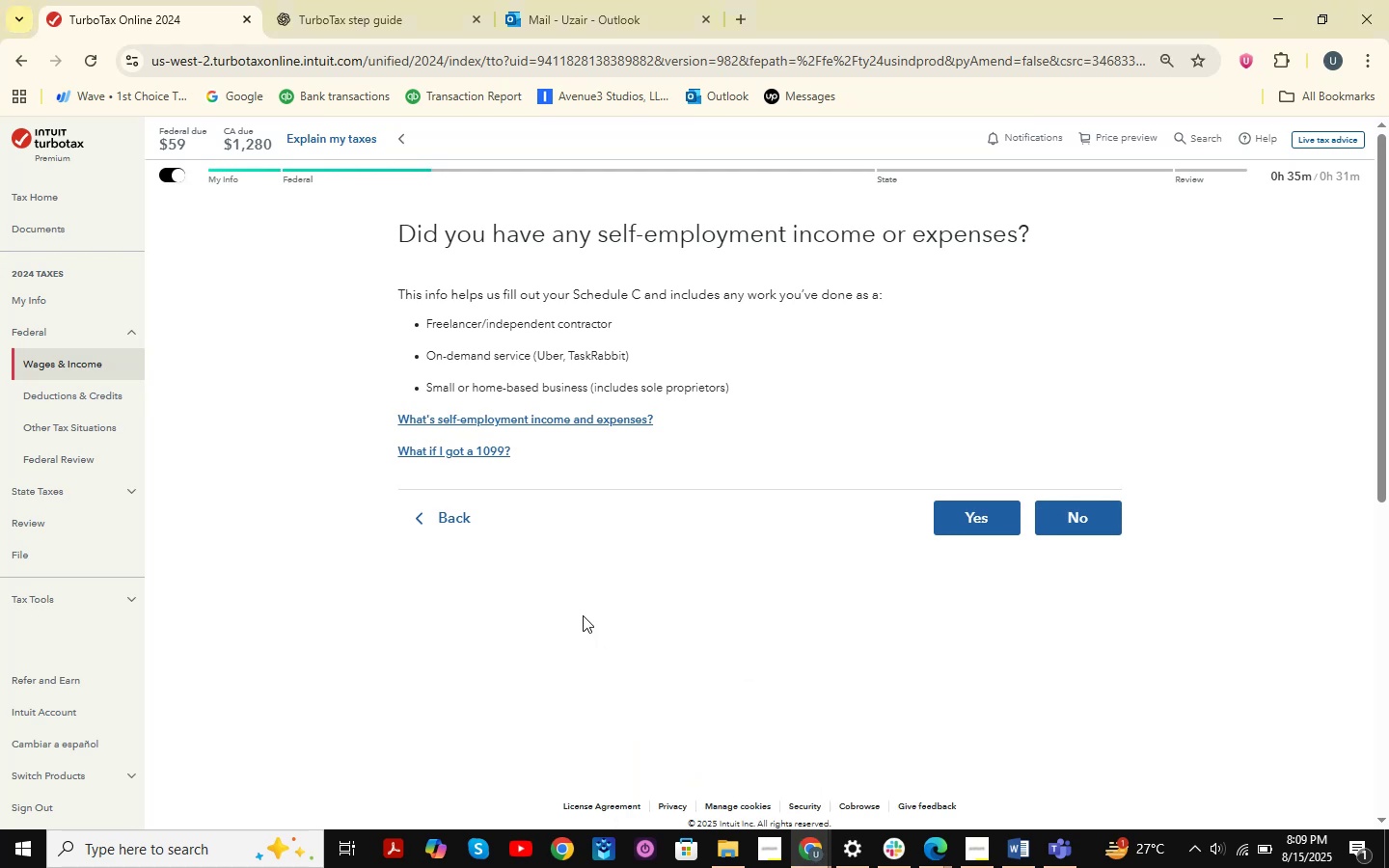 
key(Meta+MetaLeft)
 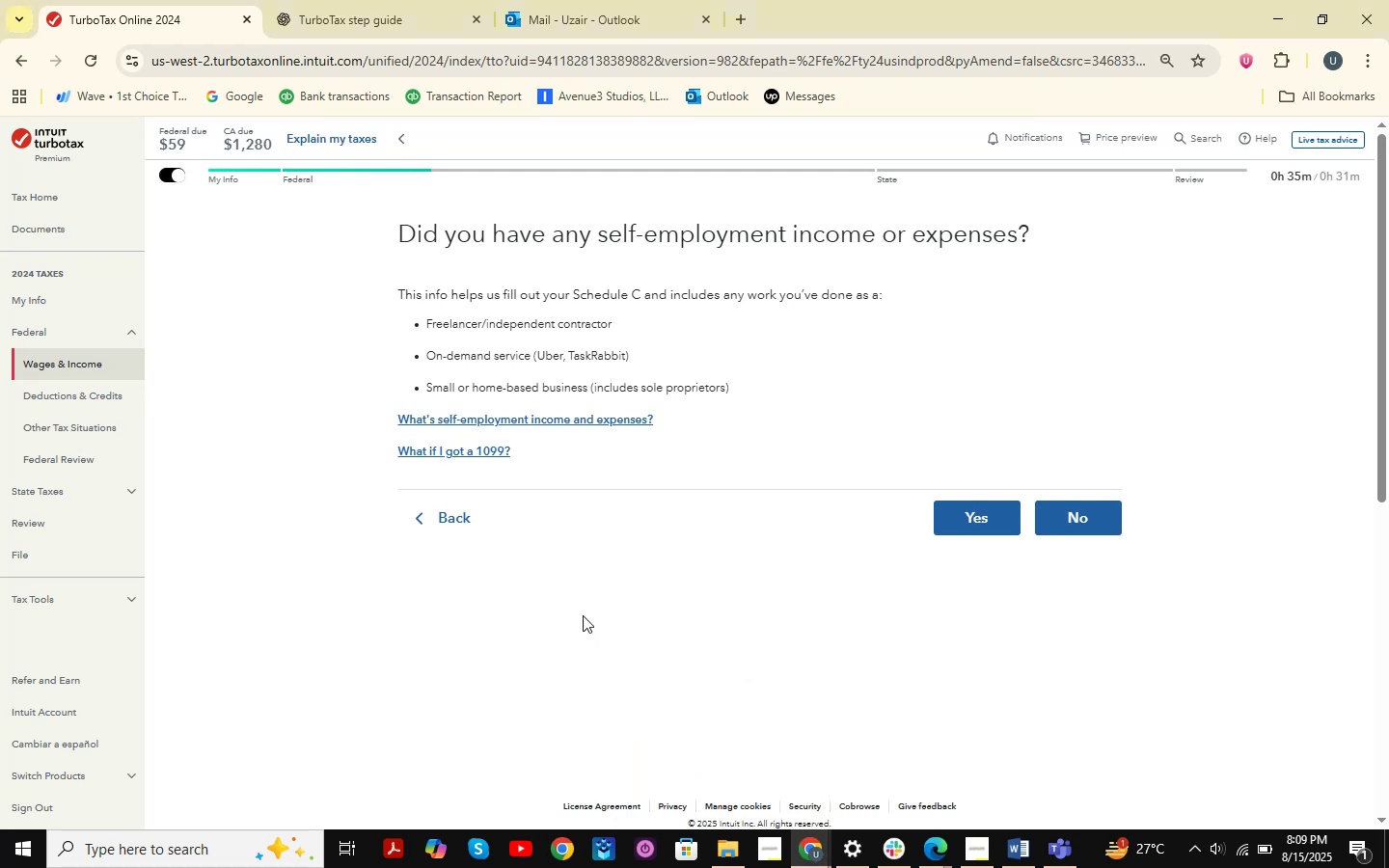 
key(Meta+Shift+ShiftLeft)
 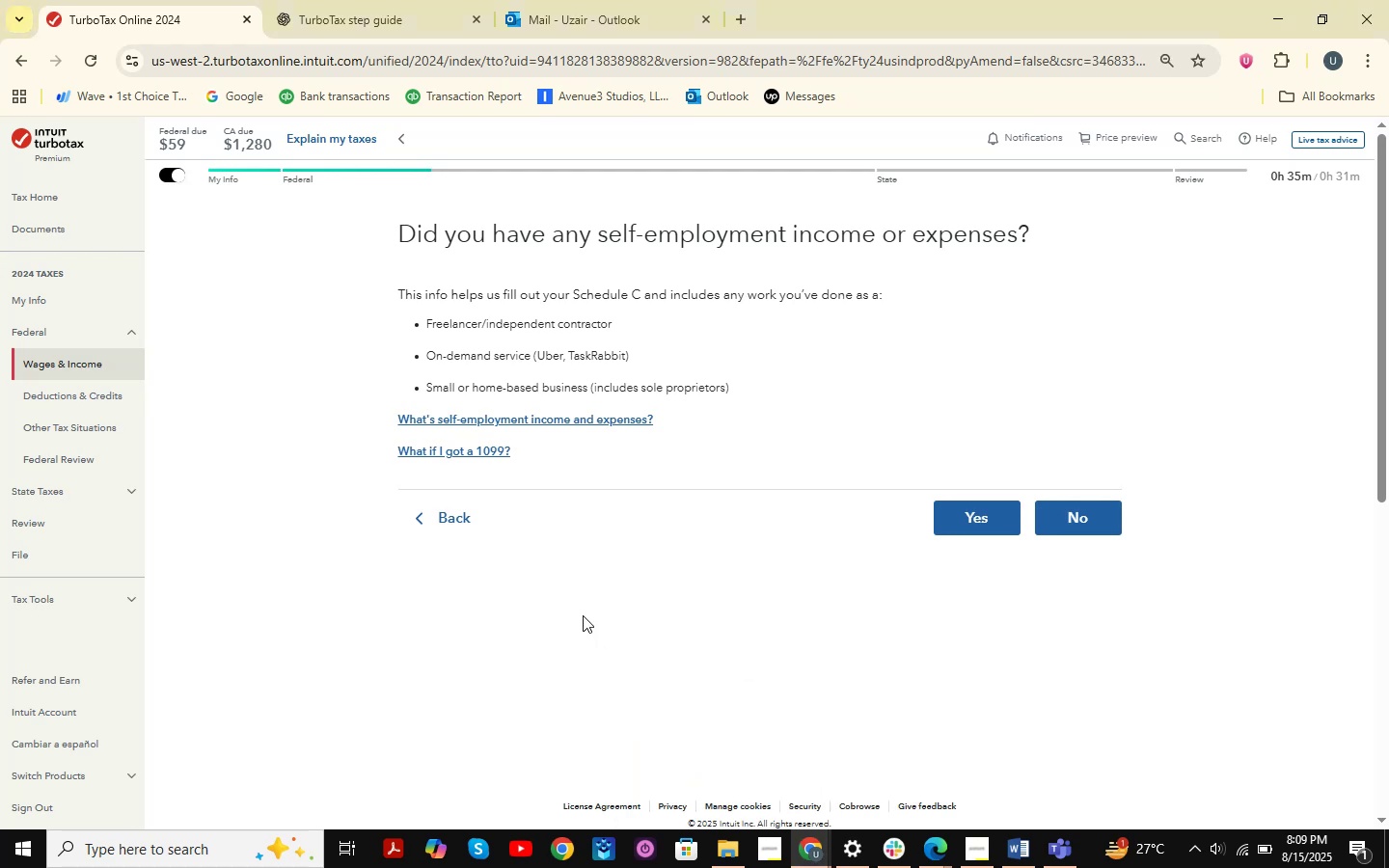 
key(Meta+Shift+S)
 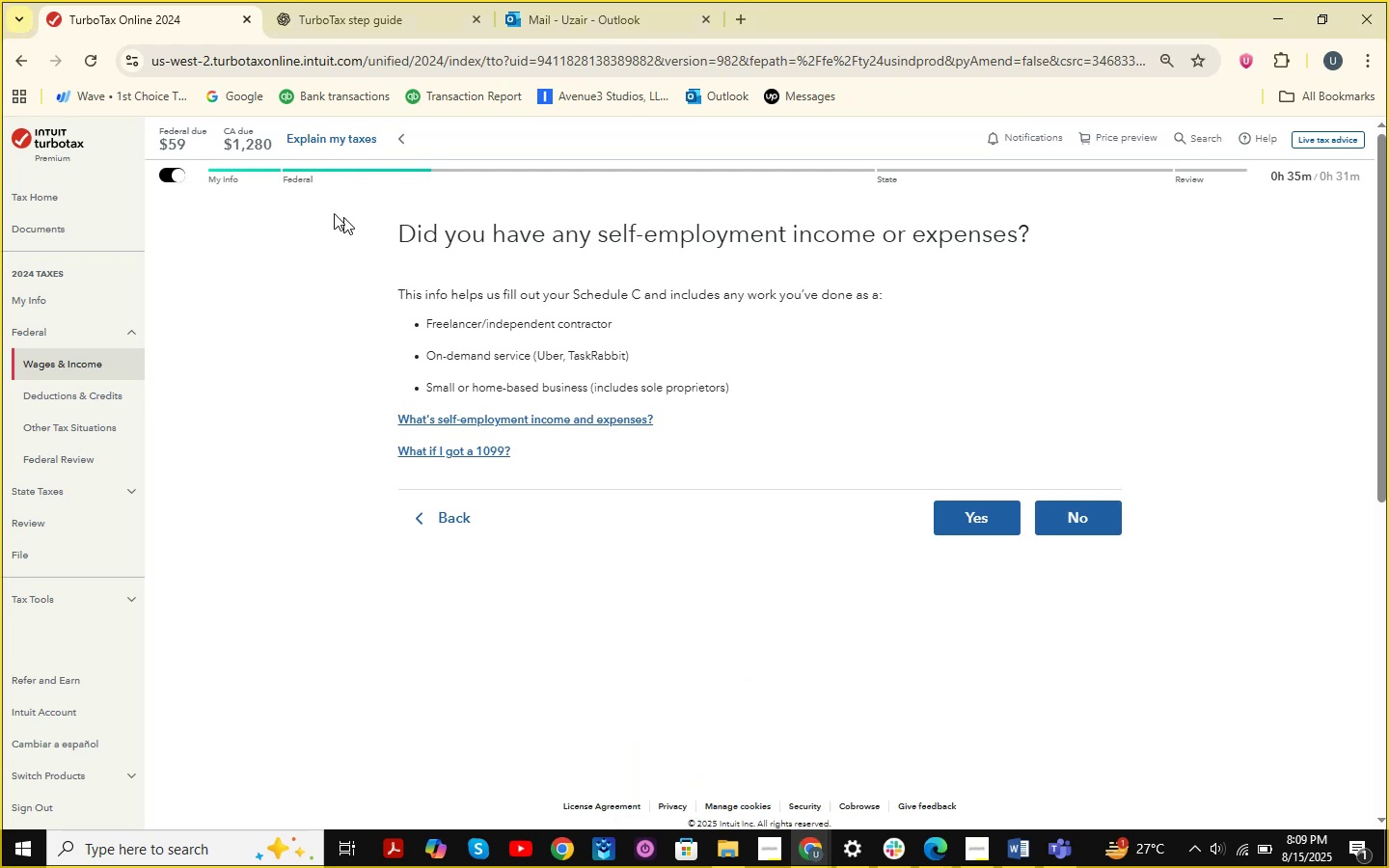 
left_click_drag(start_coordinate=[311, 186], to_coordinate=[1292, 686])
 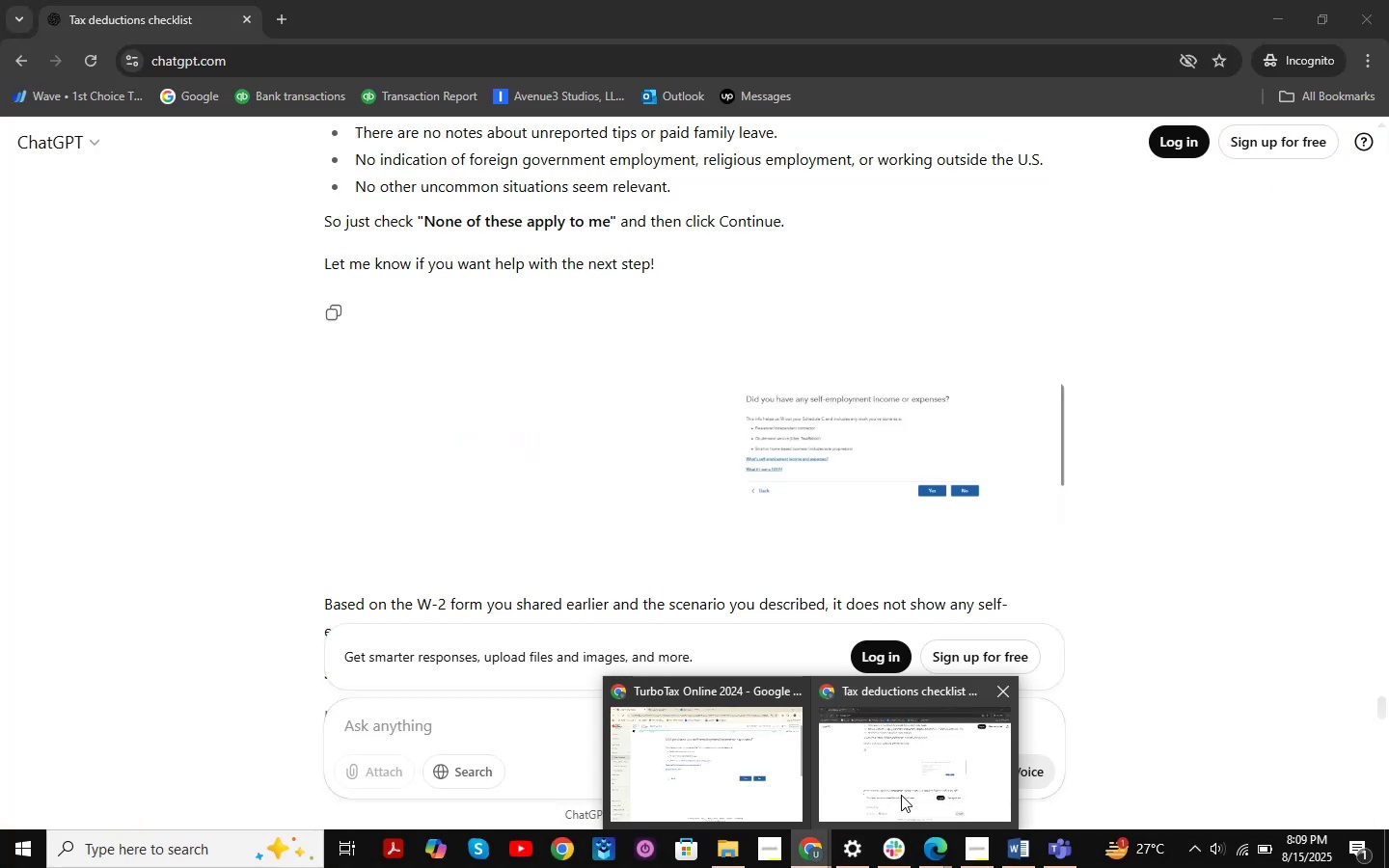 
left_click([901, 795])
 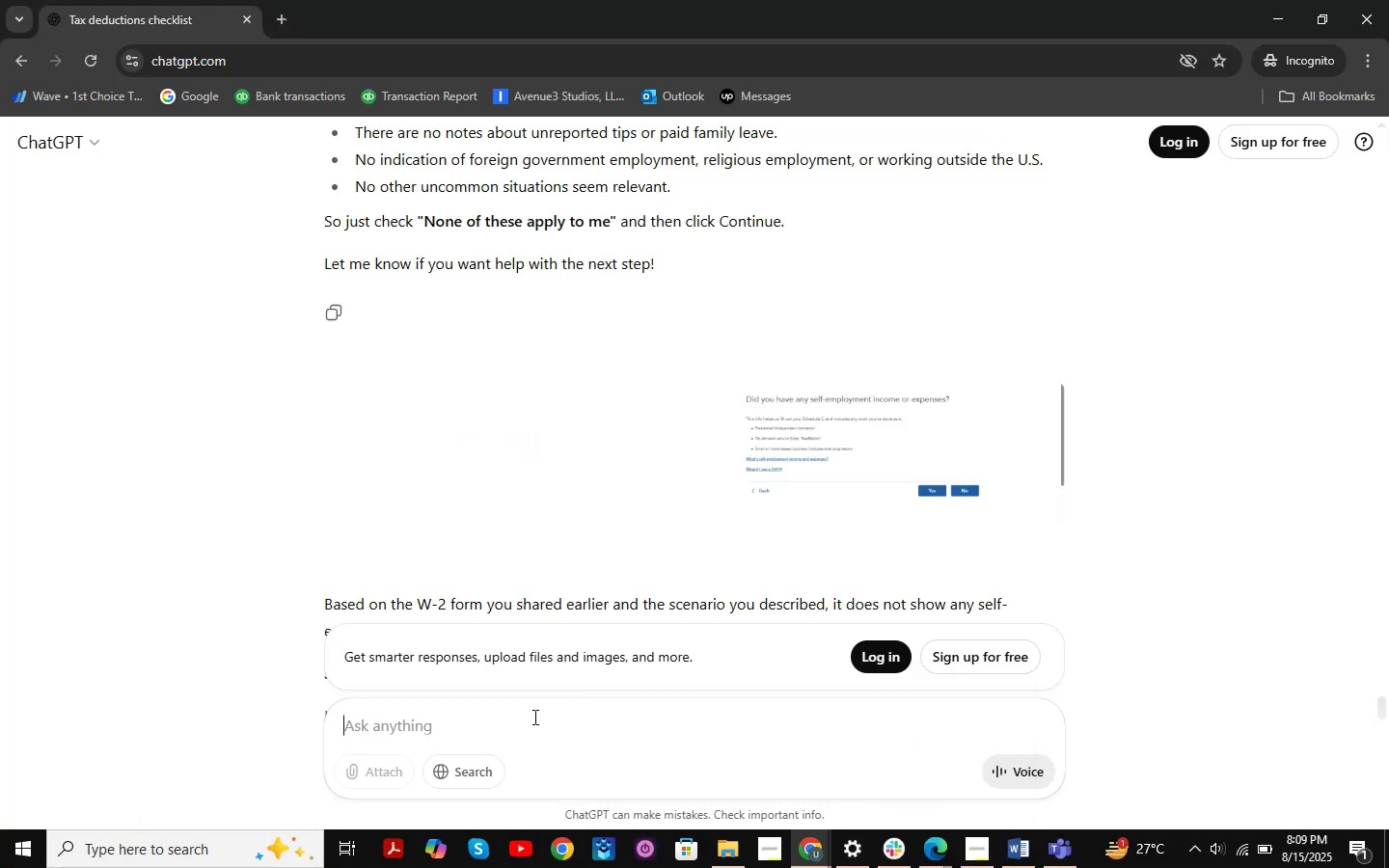 
key(Control+V)
 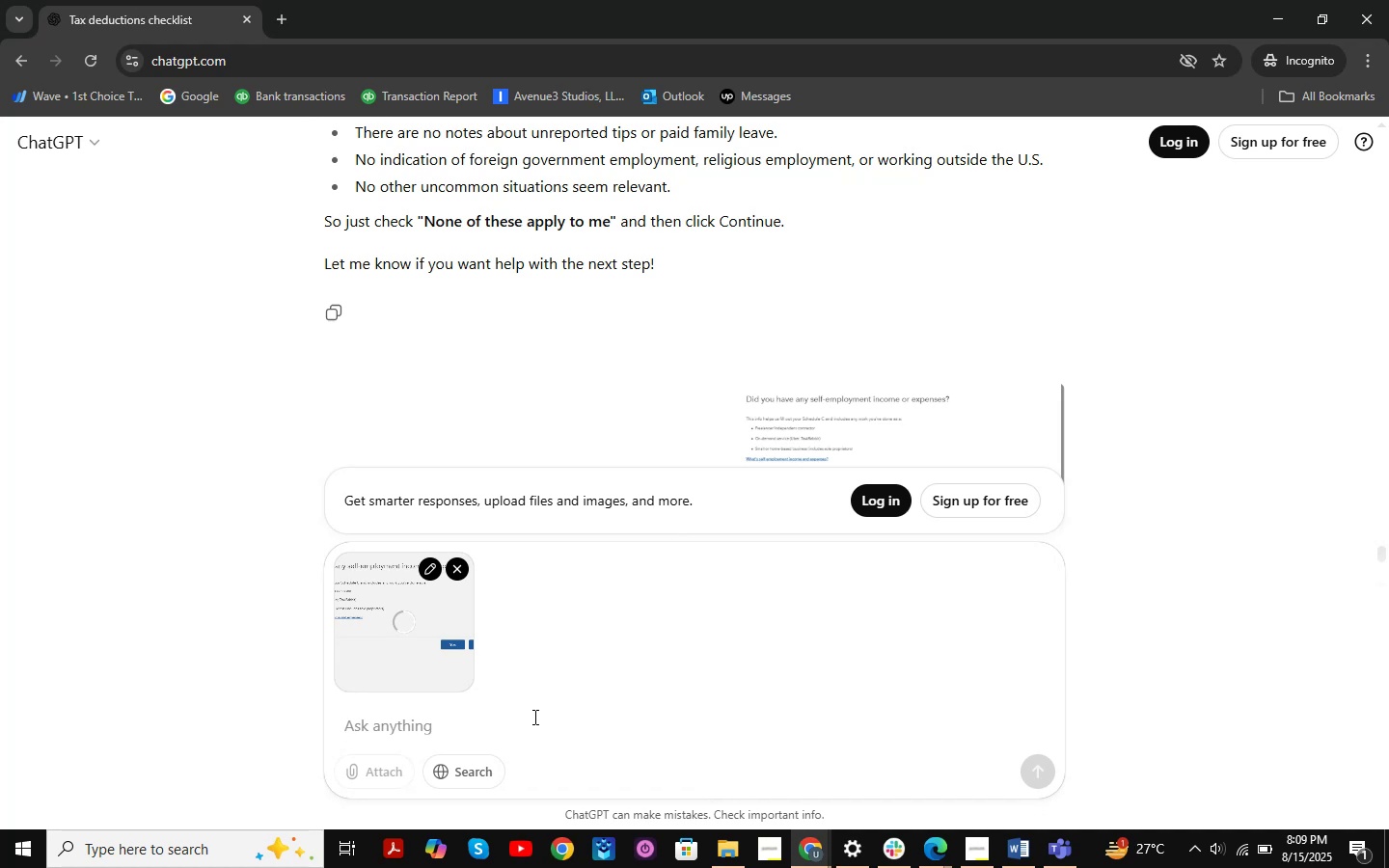 
key(NumpadEnter)
 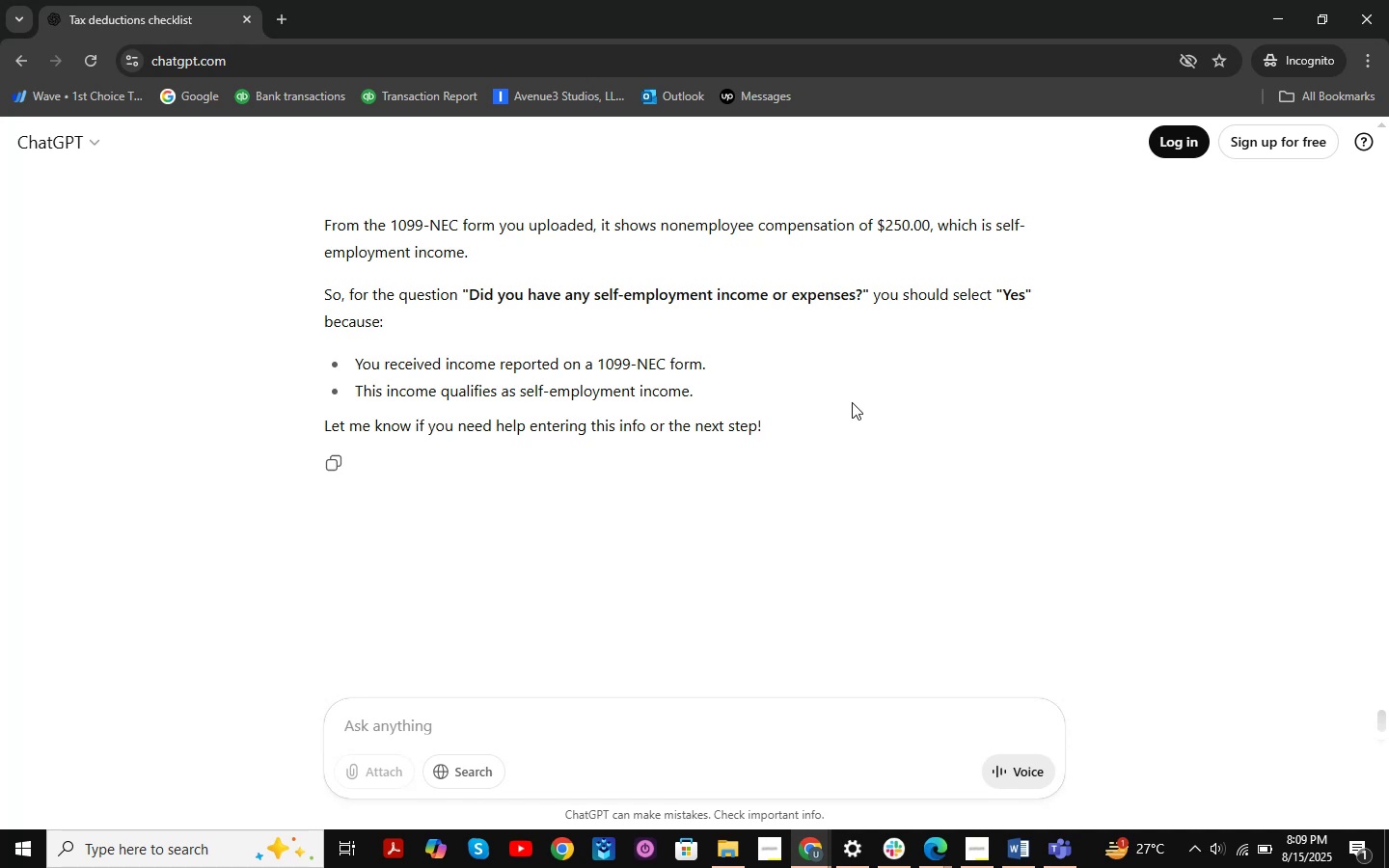 
wait(33.73)
 